 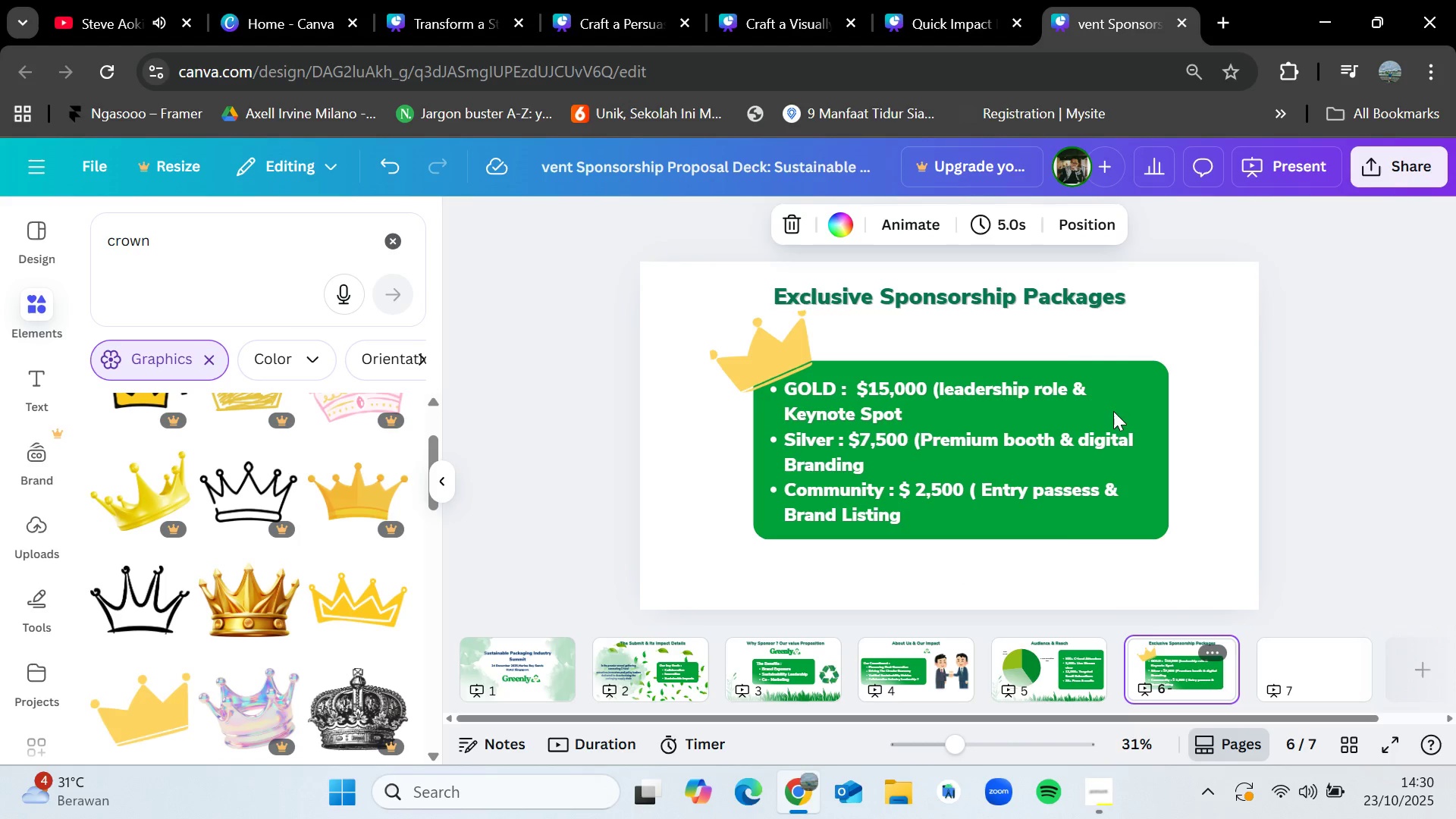 
left_click([1018, 292])
 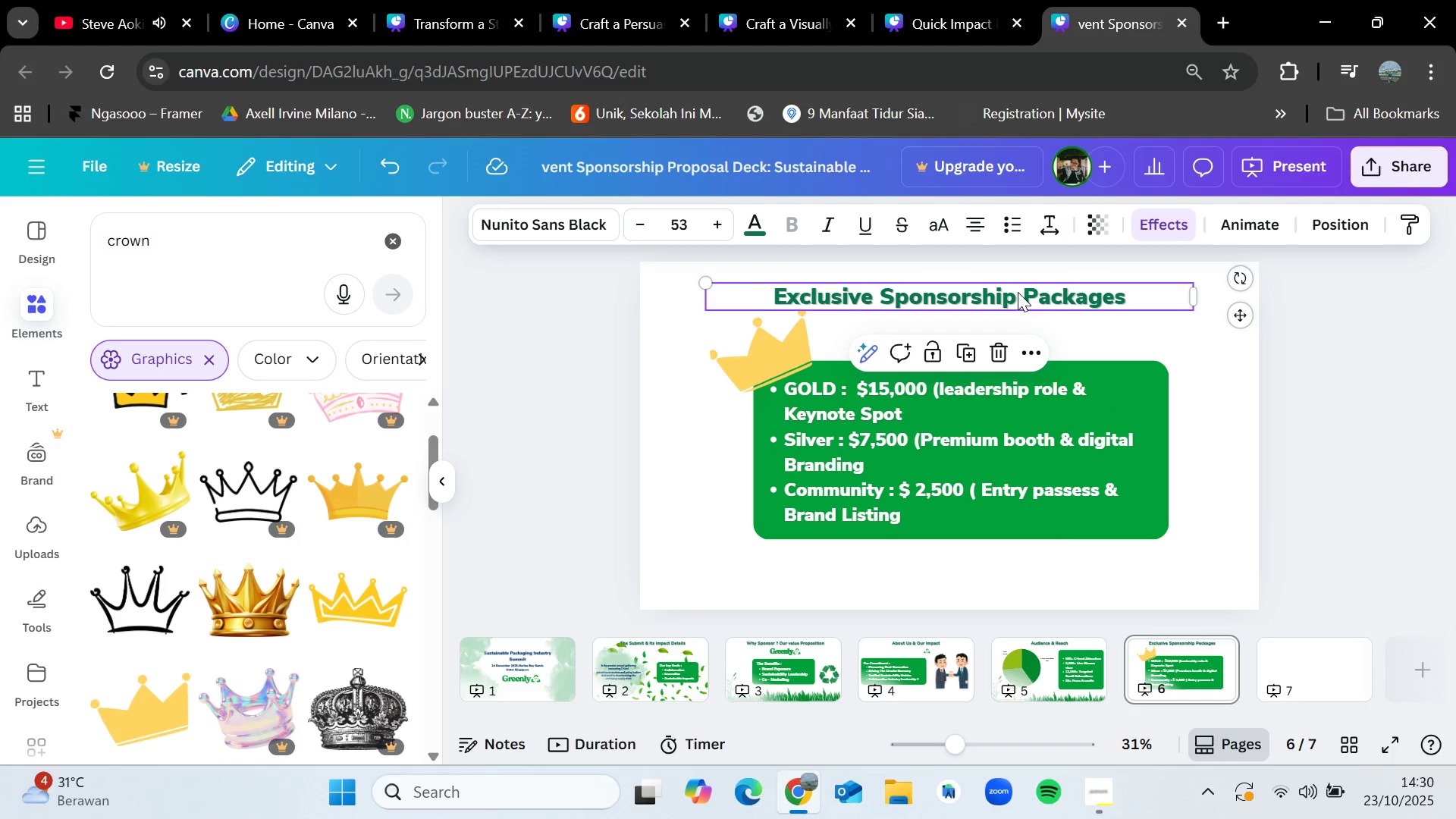 
key(Control+C)
 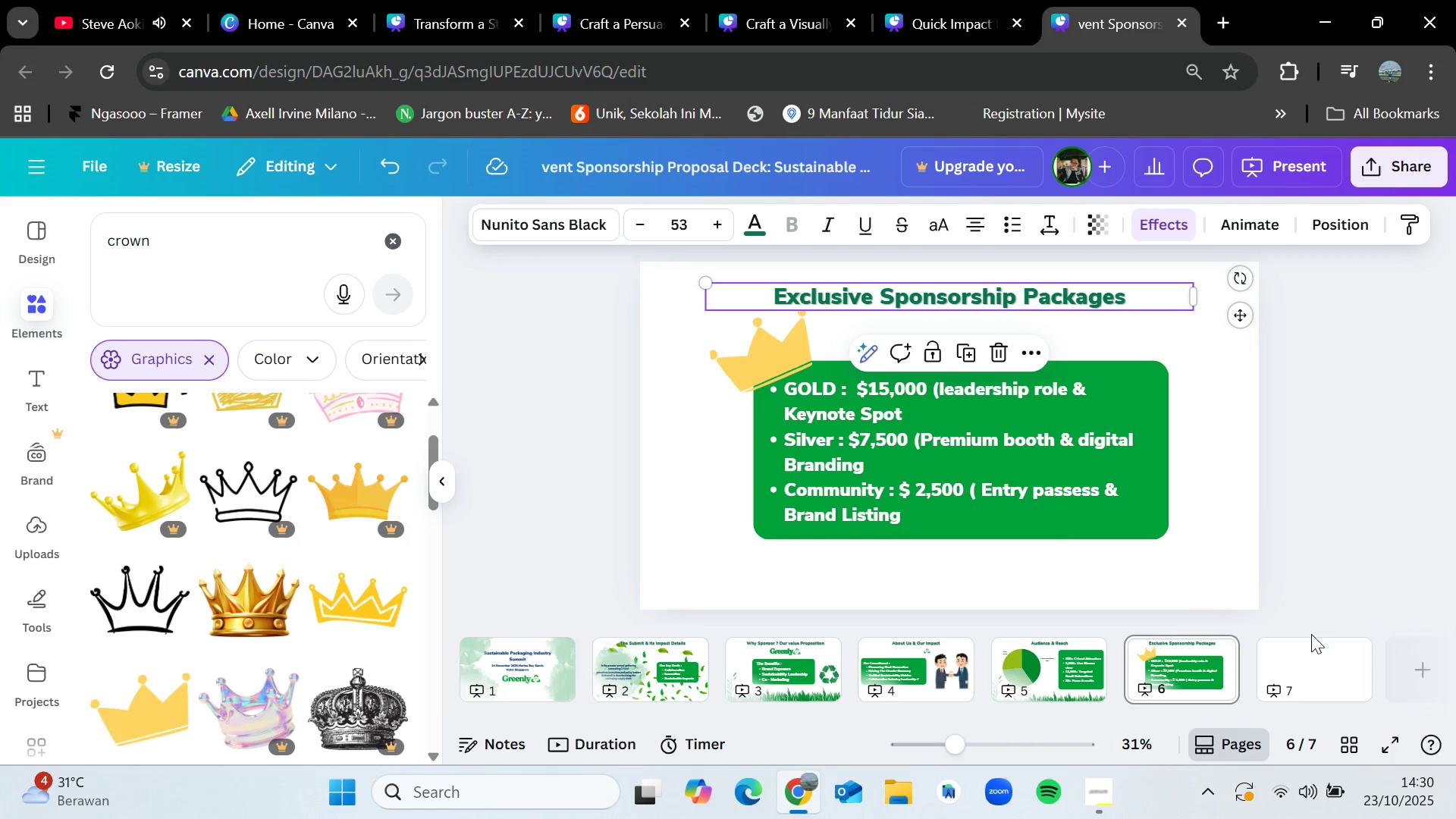 
left_click([1310, 663])
 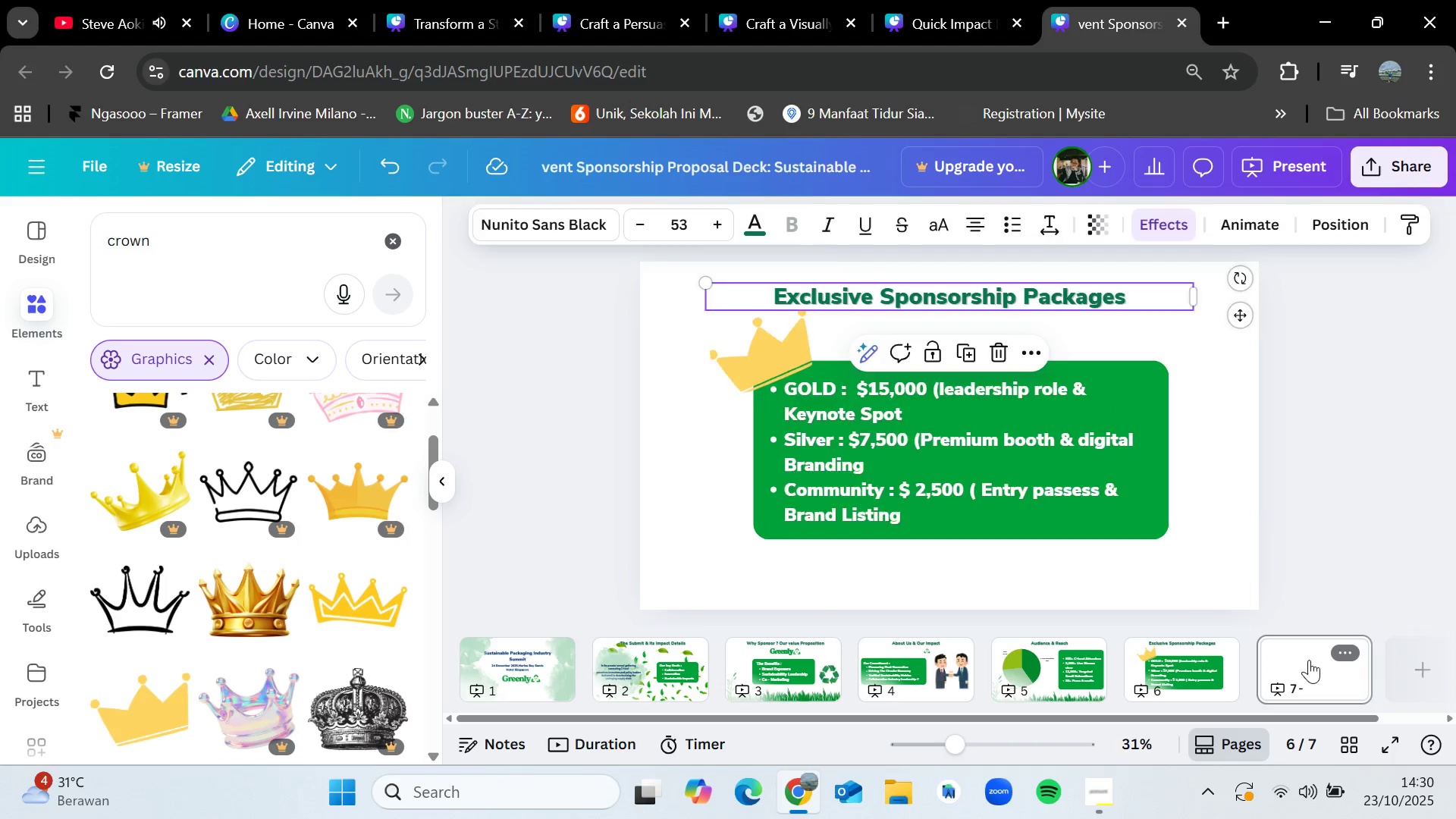 
key(Control+V)
 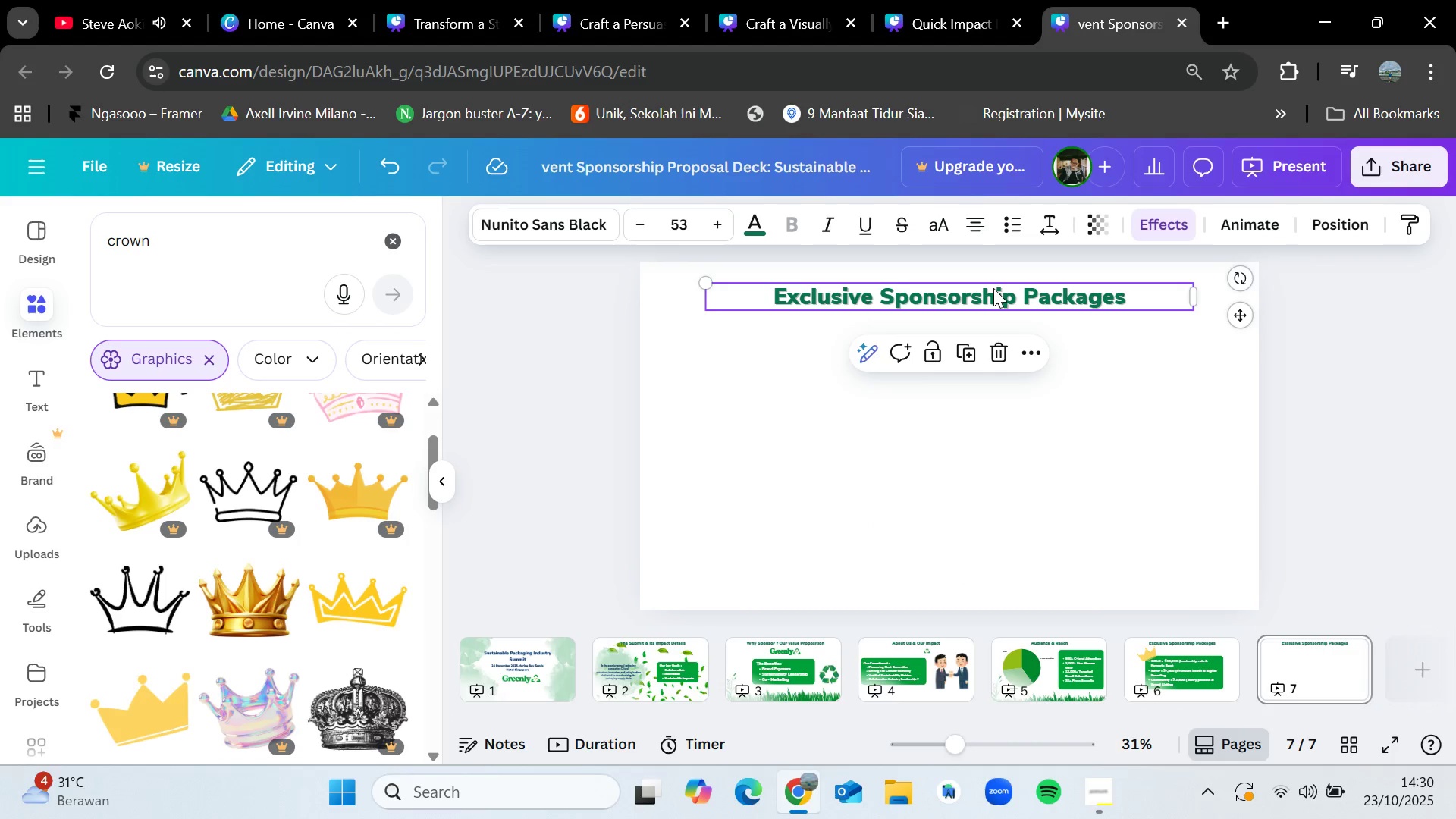 
double_click([994, 289])
 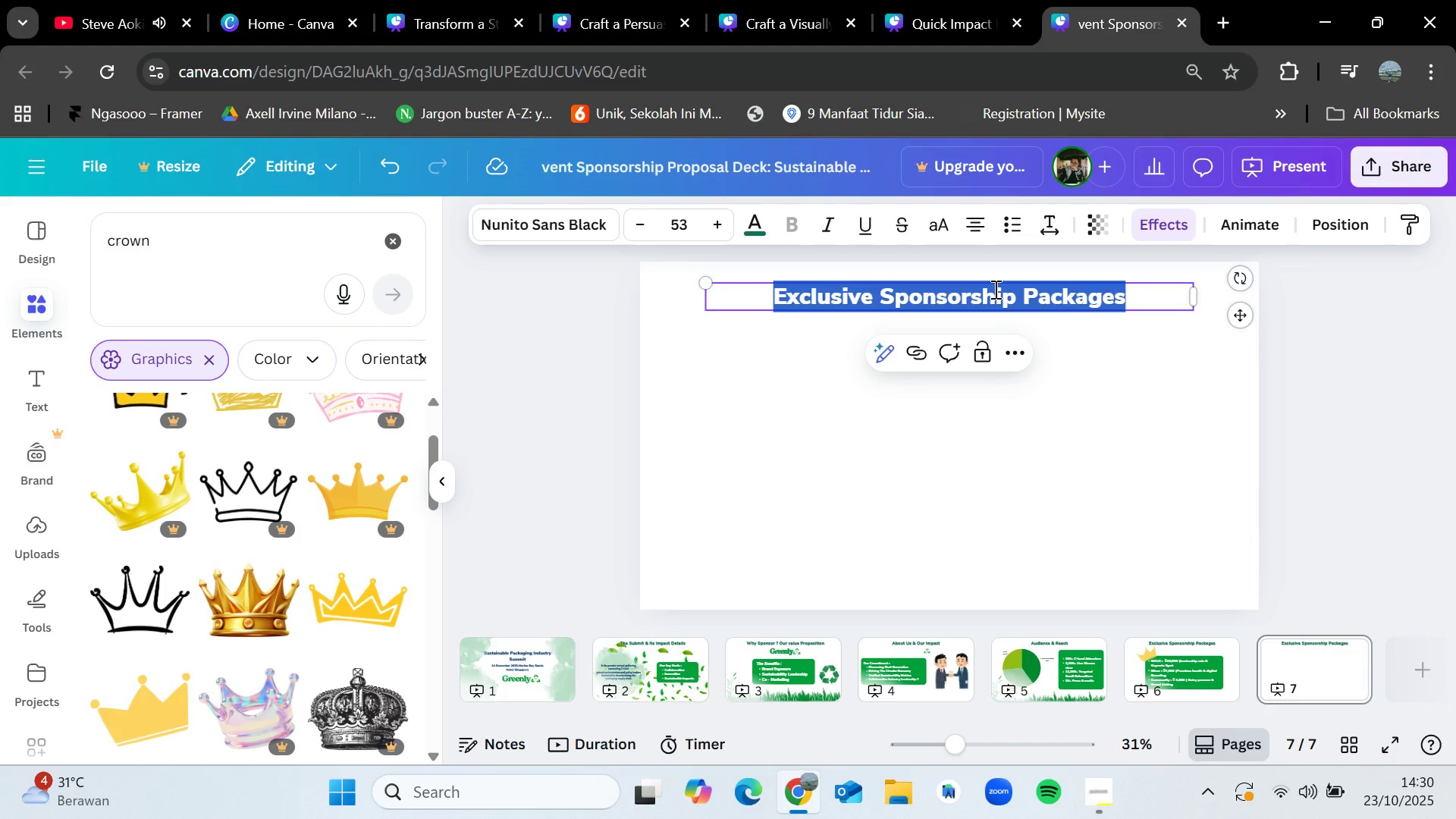 
key(Backspace)
type(Success Stories)
 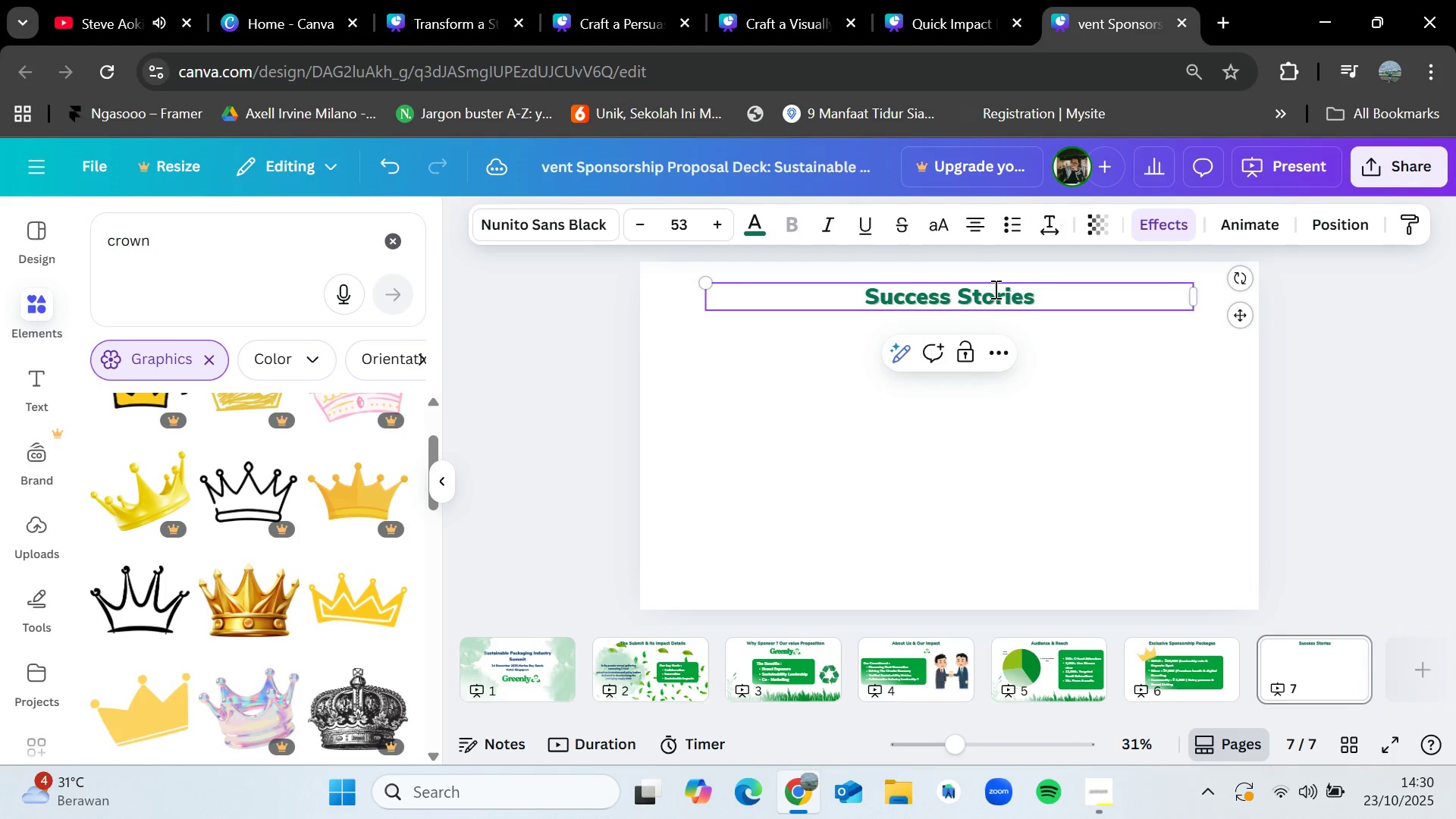 
wait(33.44)
 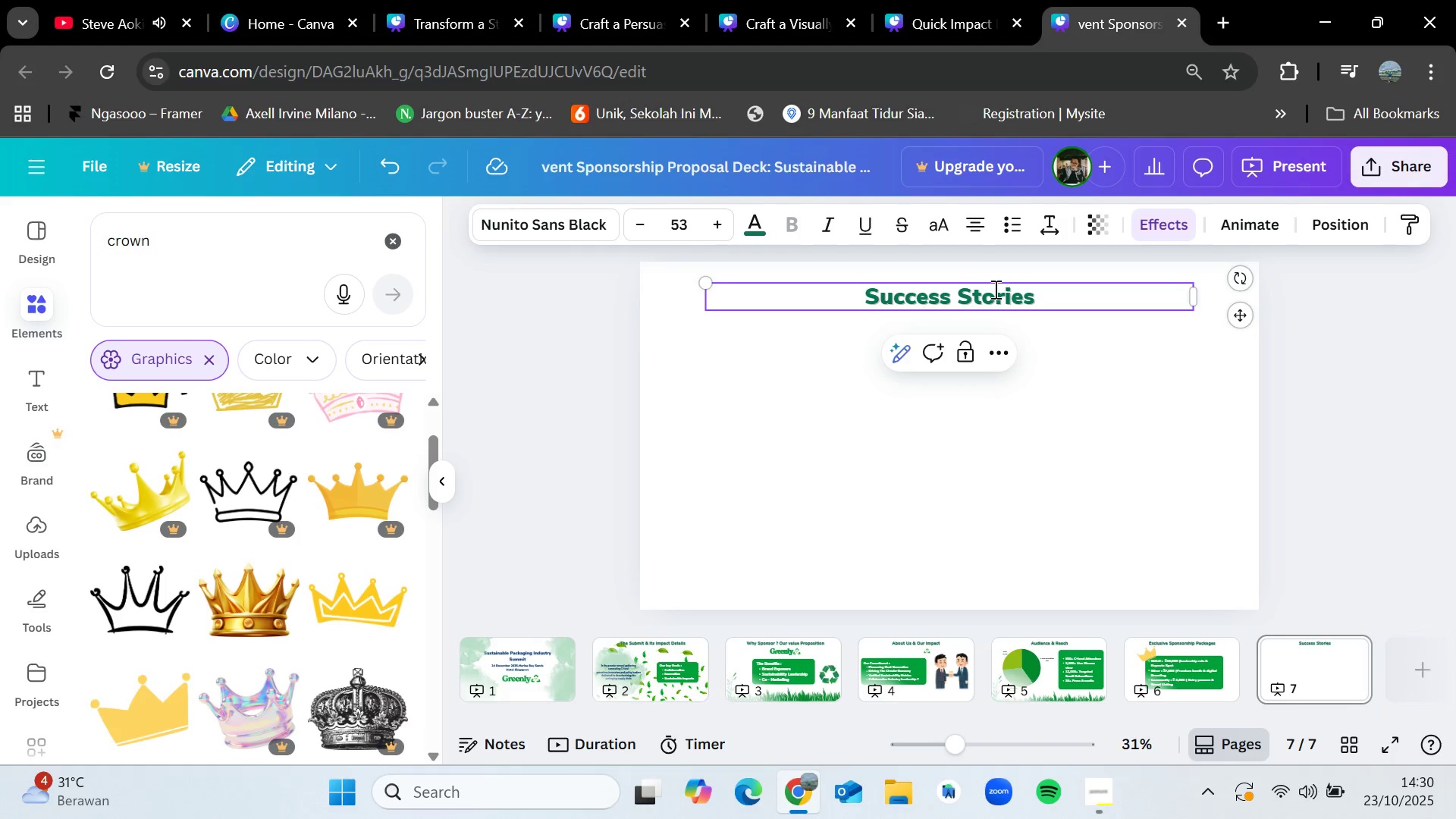 
left_click([1356, 436])
 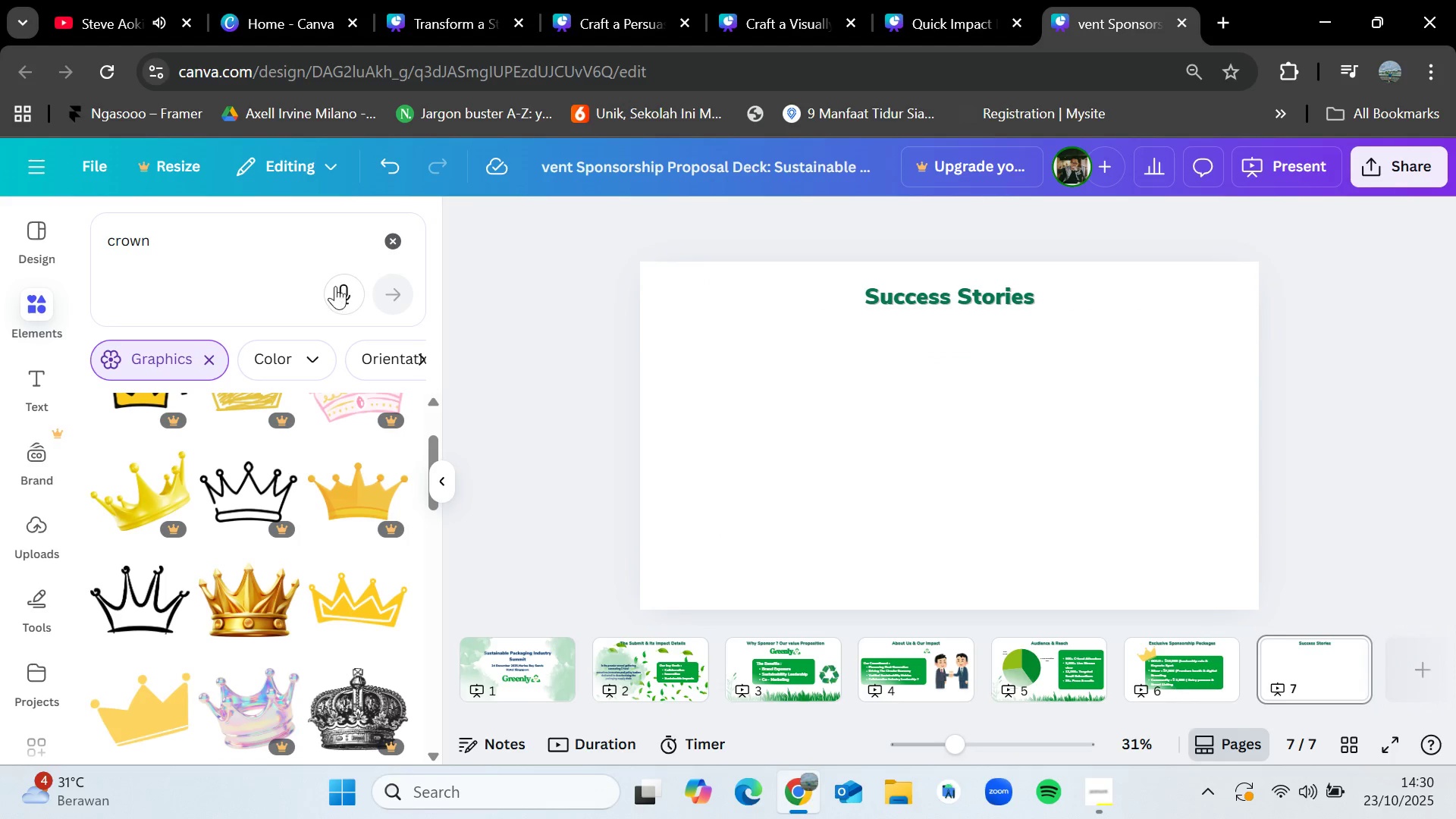 
left_click([395, 246])
 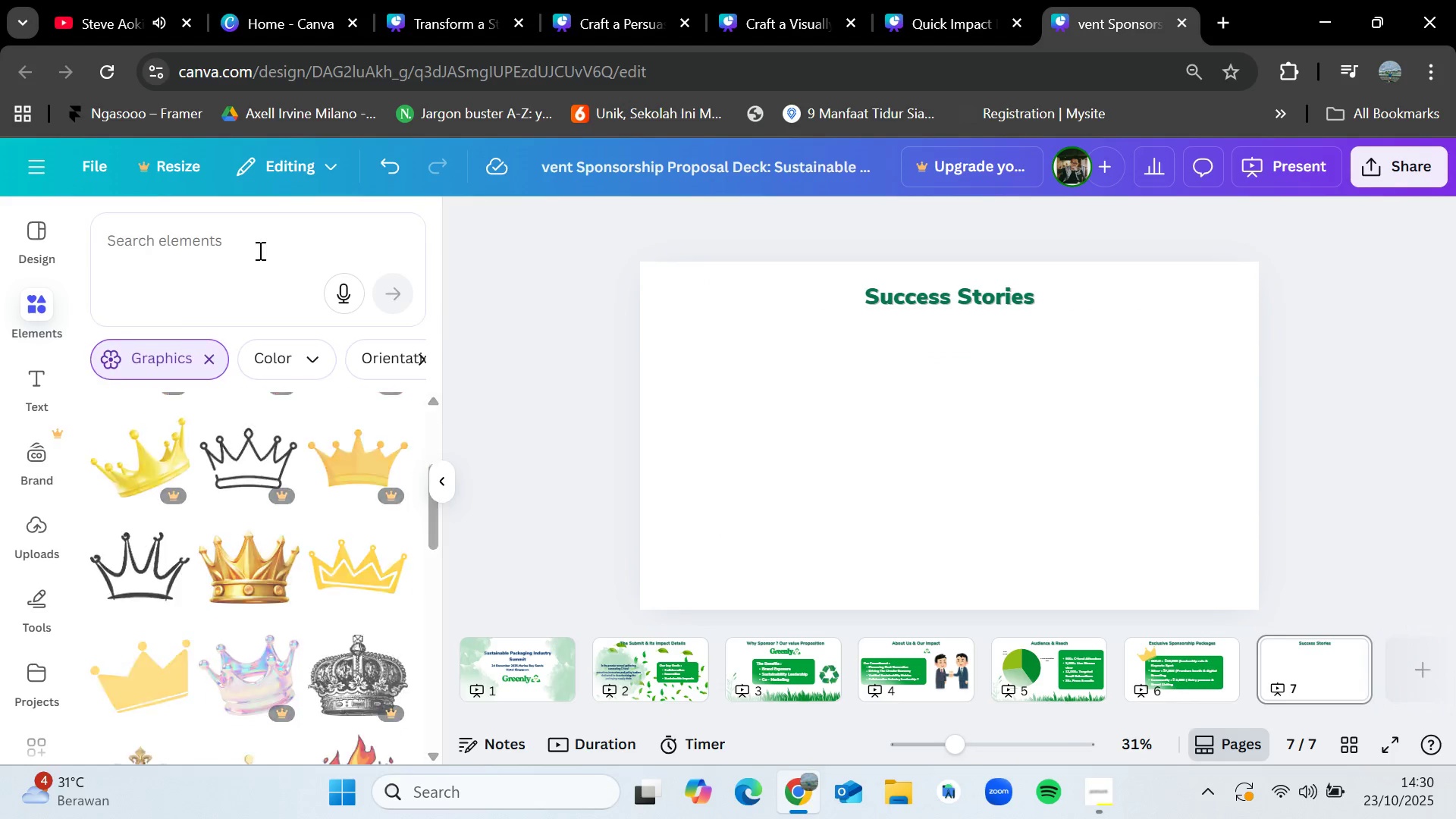 
left_click([254, 253])
 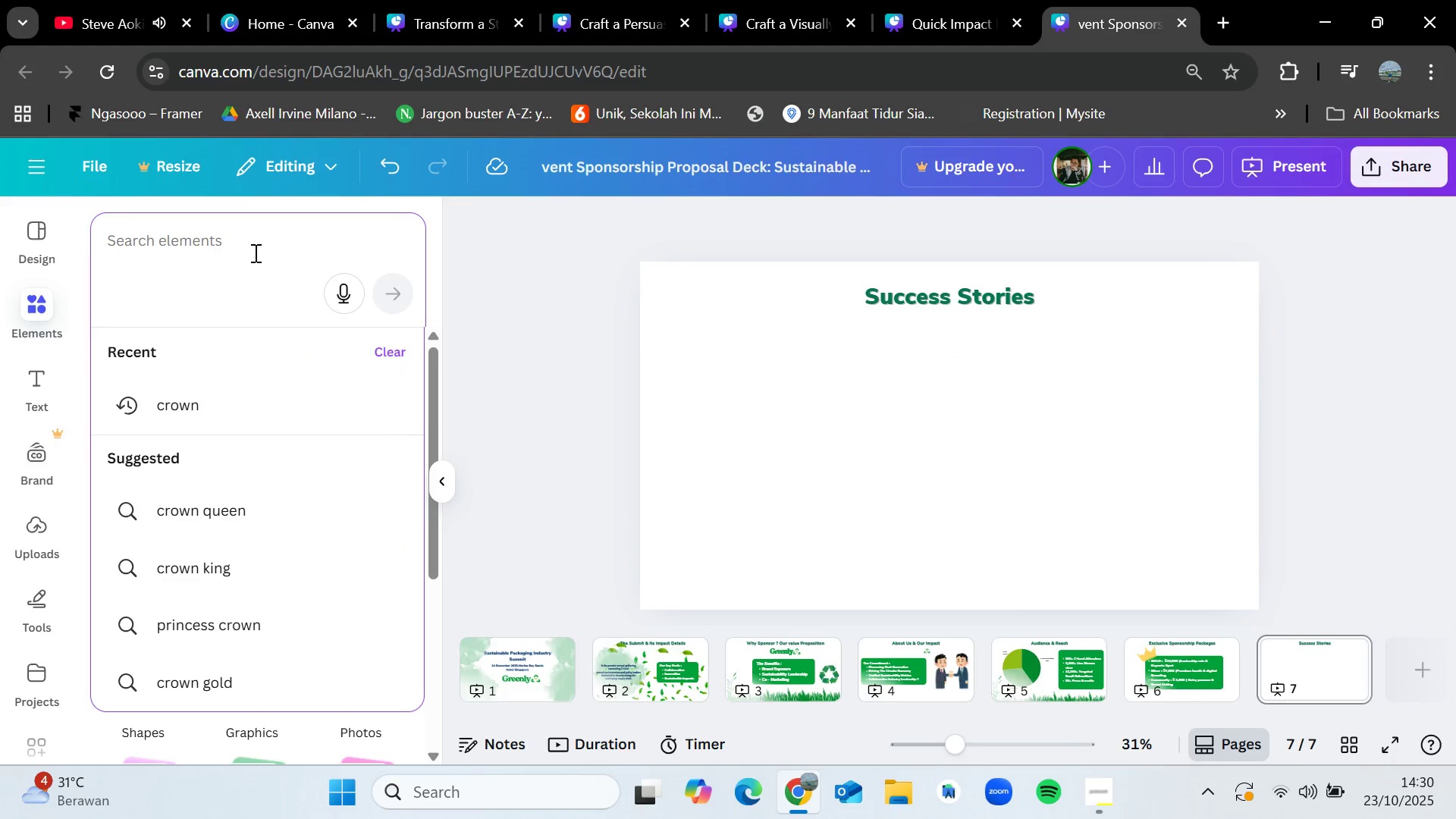 
type(food)
 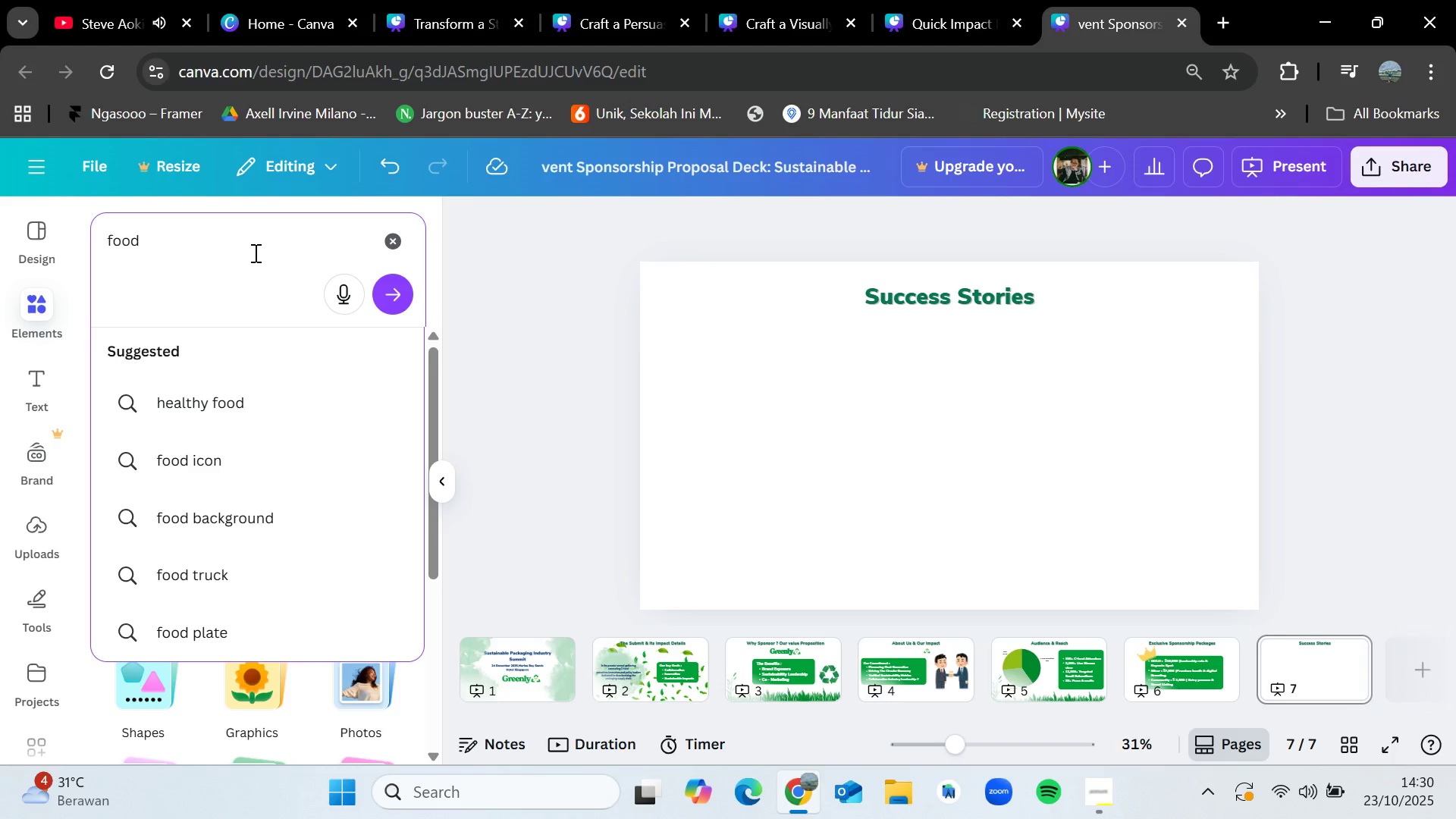 
key(Enter)
 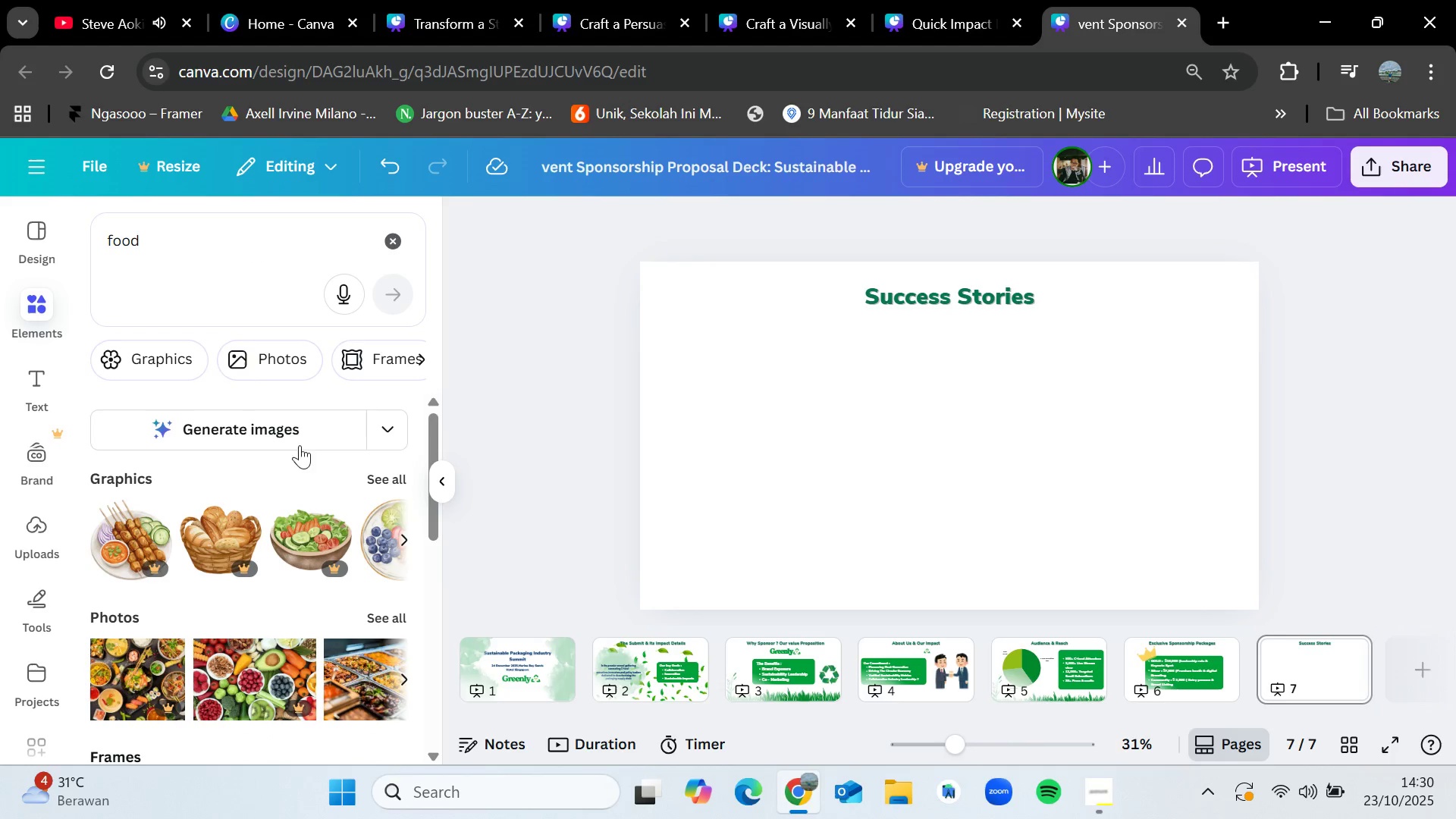 
left_click([372, 477])
 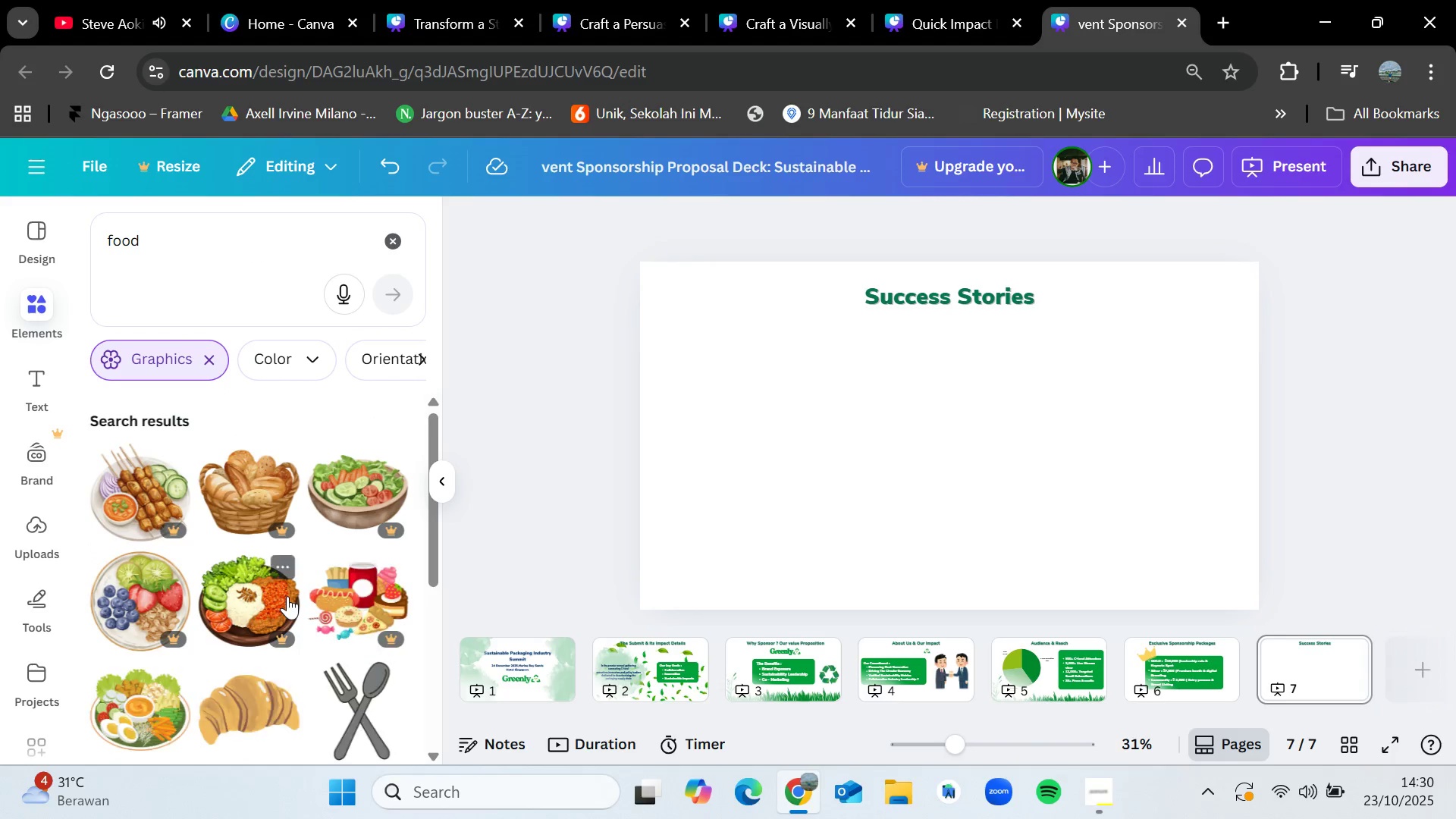 
scroll: coordinate [290, 599], scroll_direction: down, amount: 1.0
 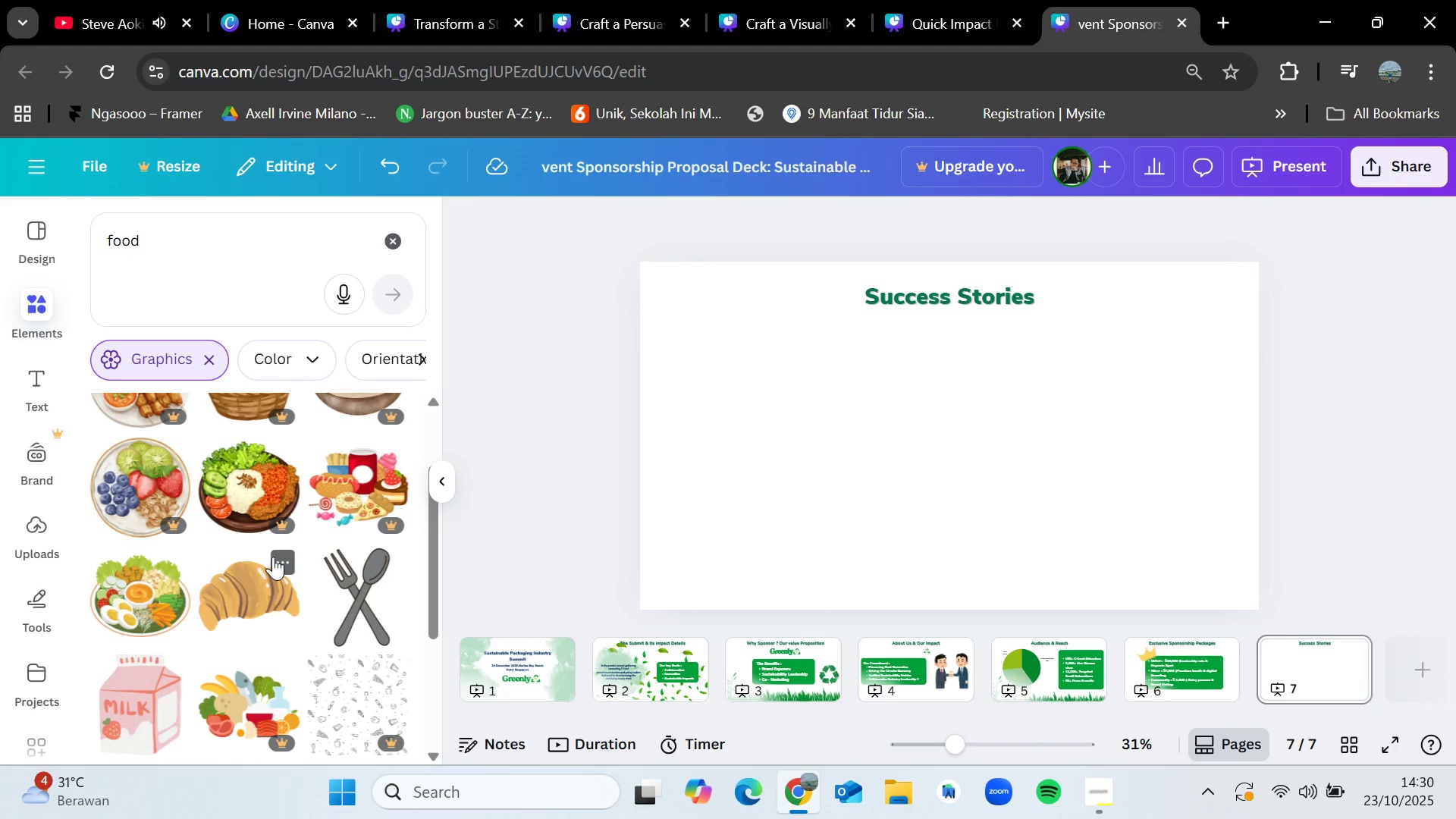 
mouse_move([240, 580])
 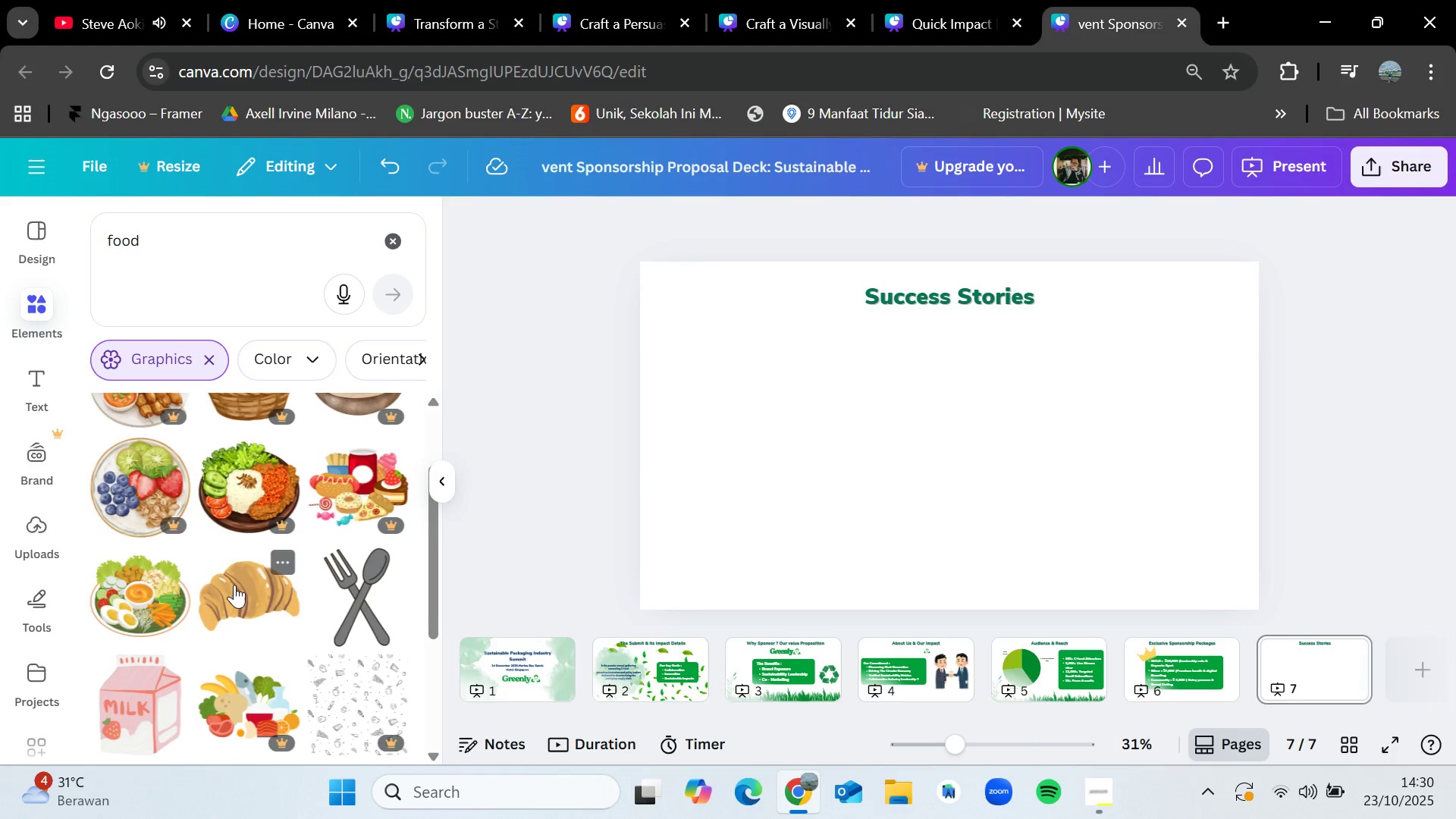 
left_click_drag(start_coordinate=[234, 585], to_coordinate=[745, 337])
 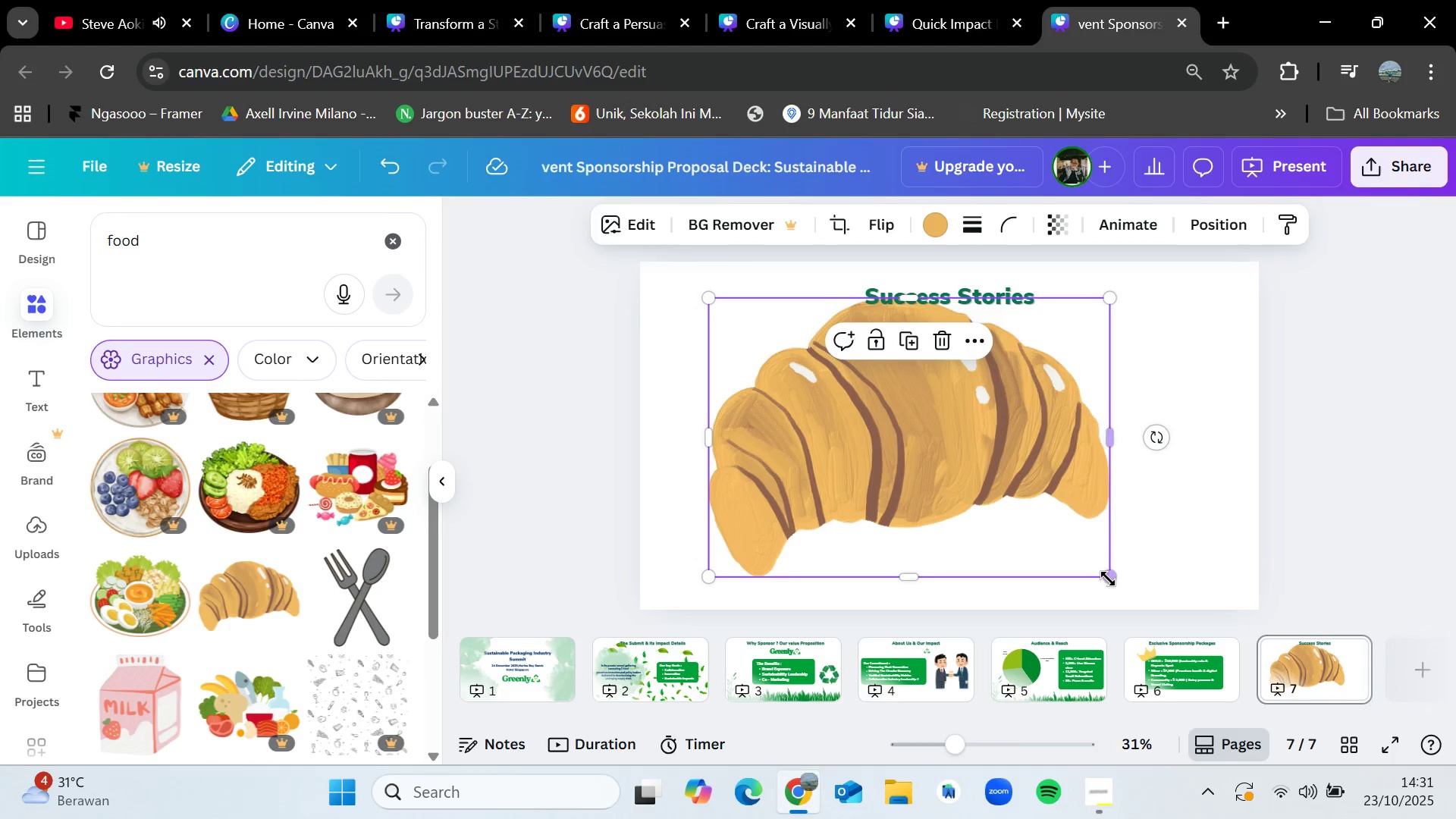 
left_click_drag(start_coordinate=[1108, 579], to_coordinate=[820, 430])
 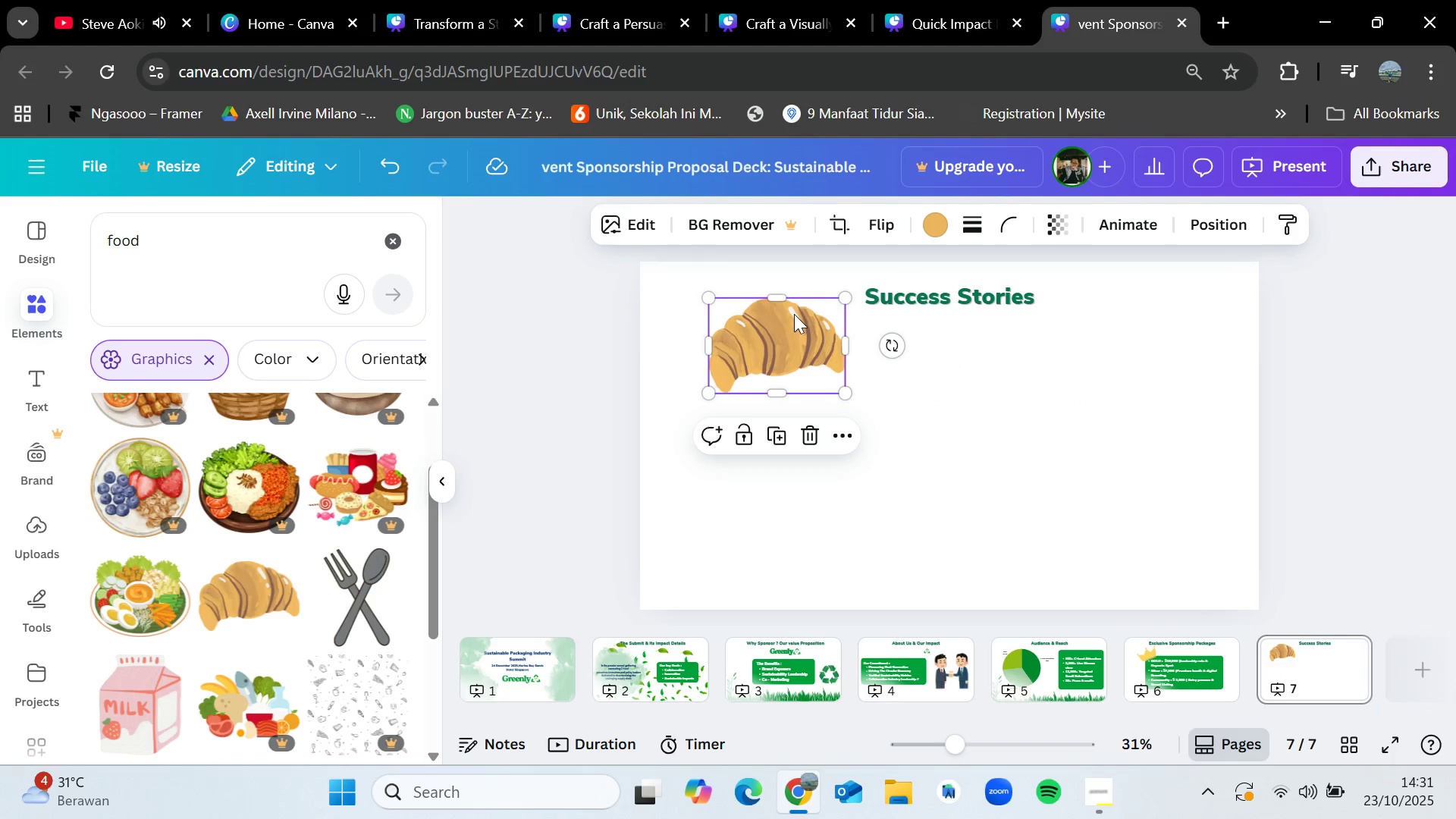 
left_click_drag(start_coordinate=[794, 314], to_coordinate=[770, 343])
 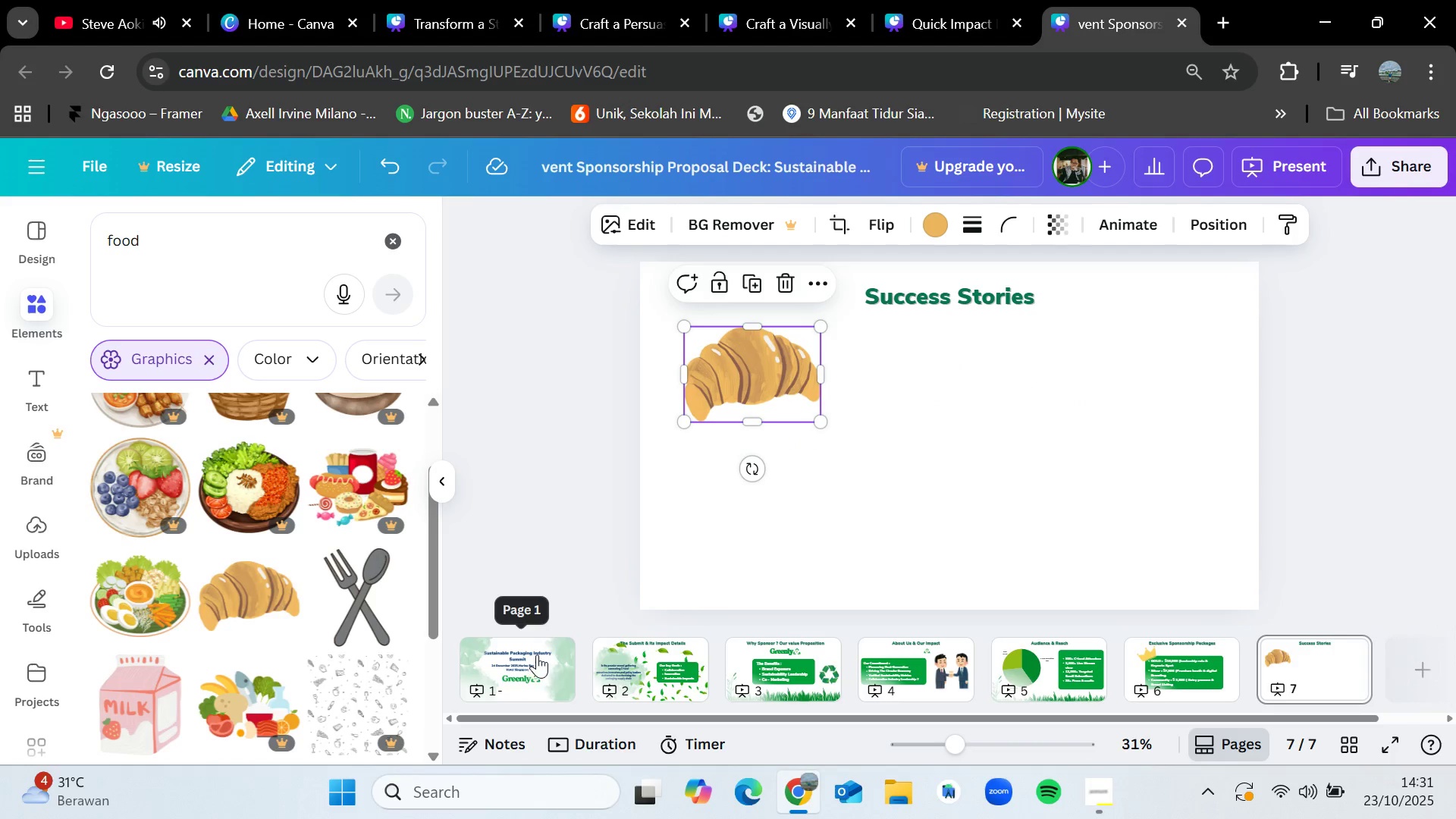 
left_click_drag(start_coordinate=[744, 393], to_coordinate=[746, 402])
 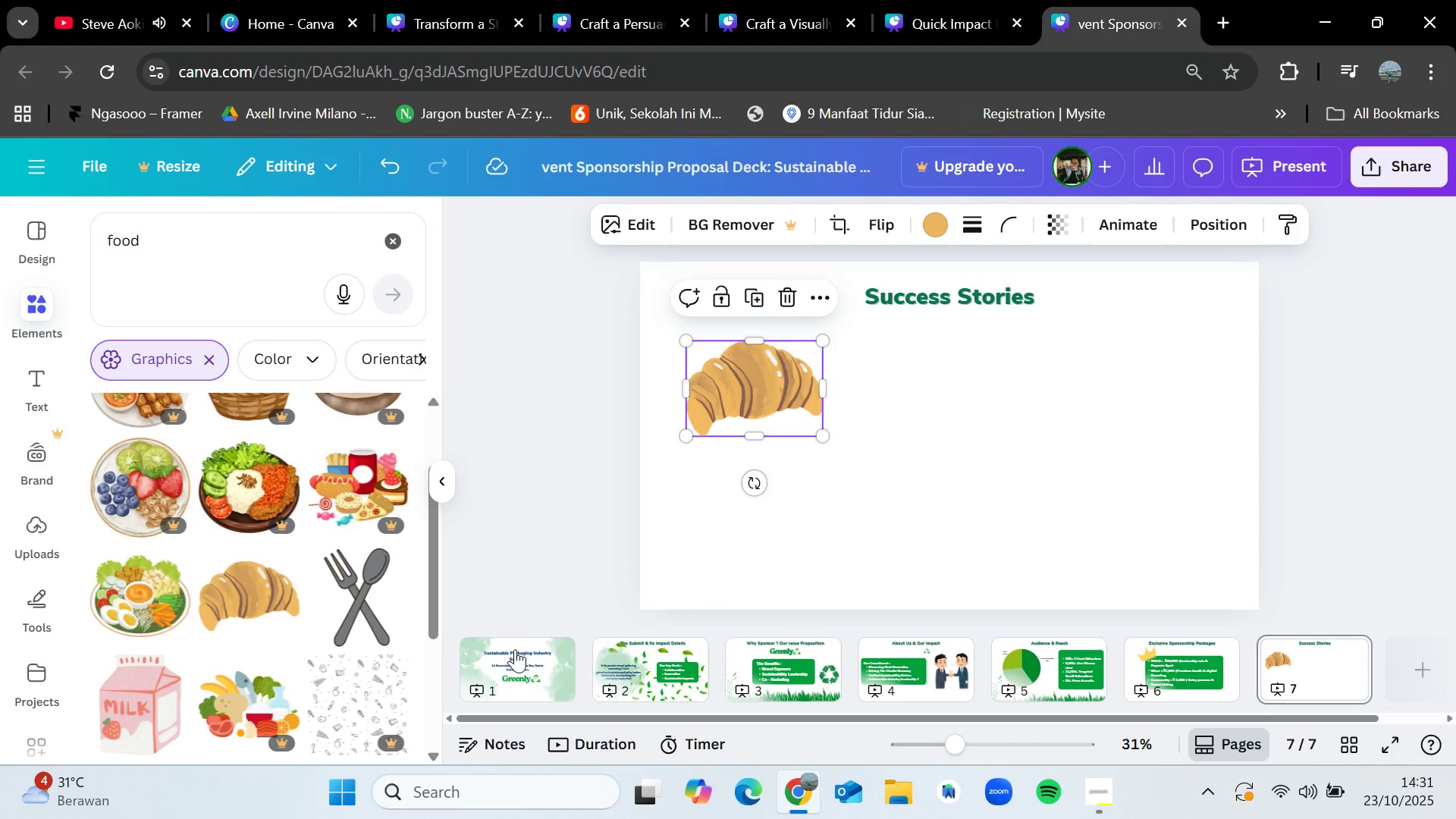 
left_click([515, 649])
 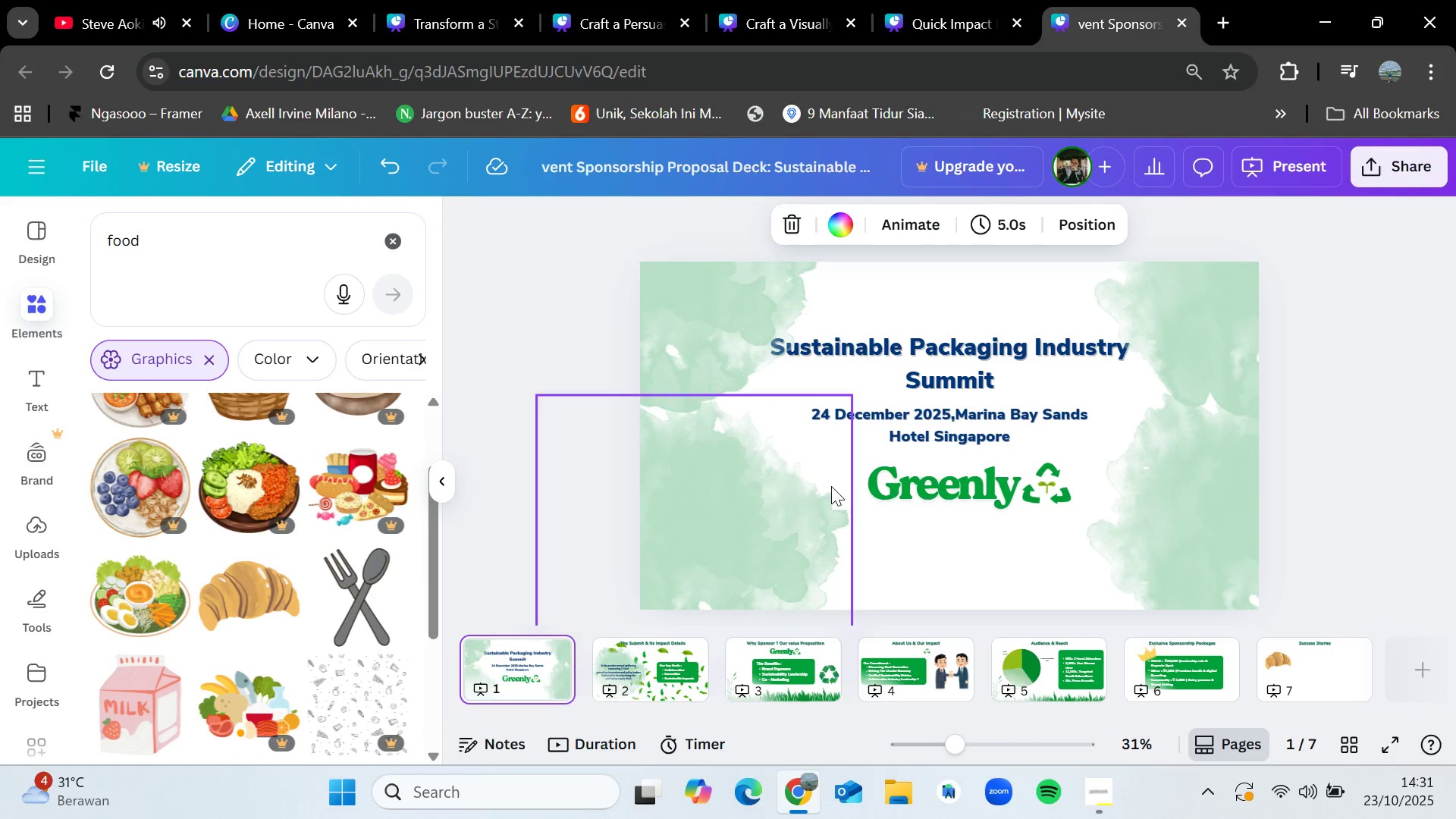 
left_click([933, 475])
 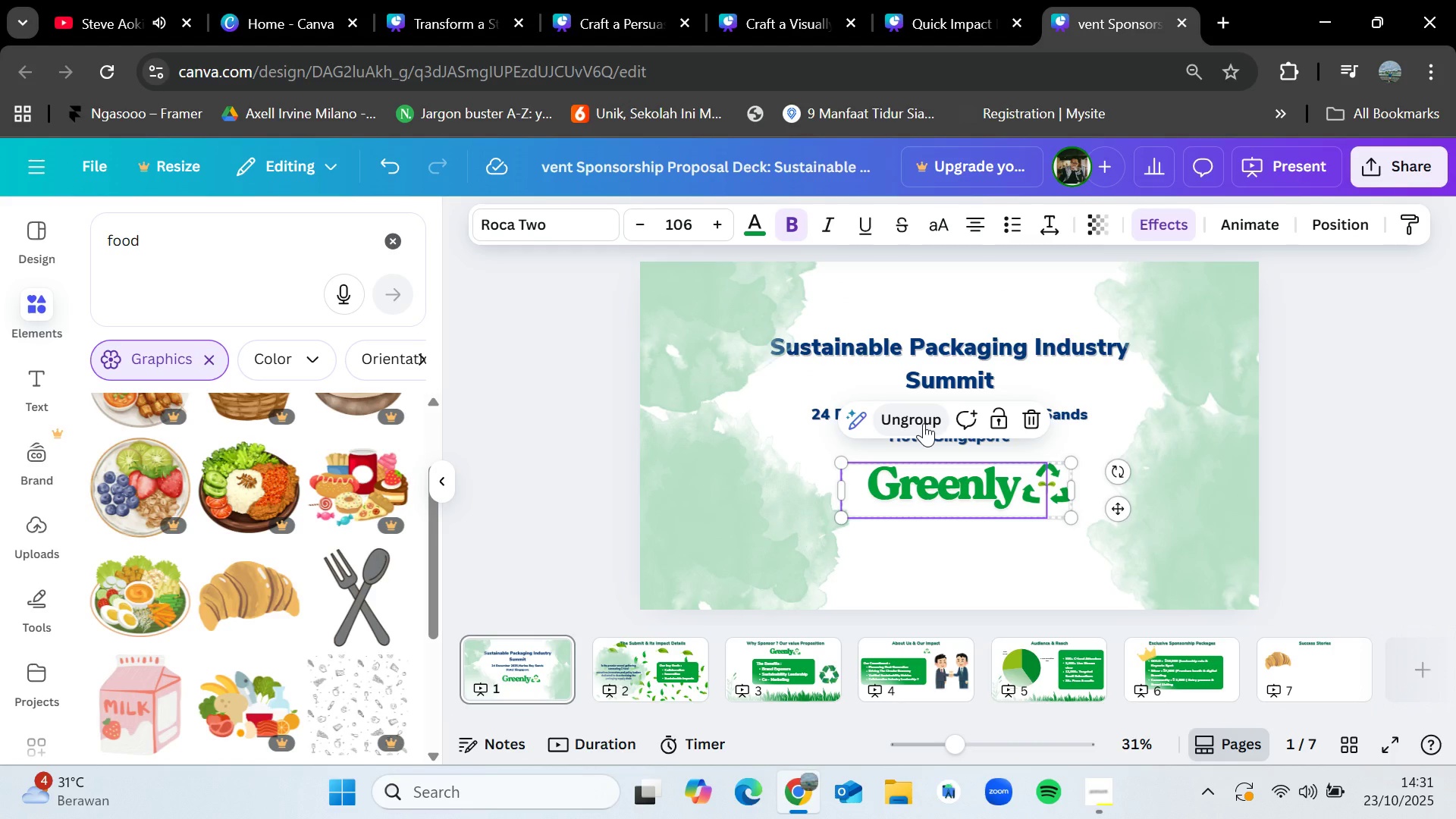 
left_click([924, 423])
 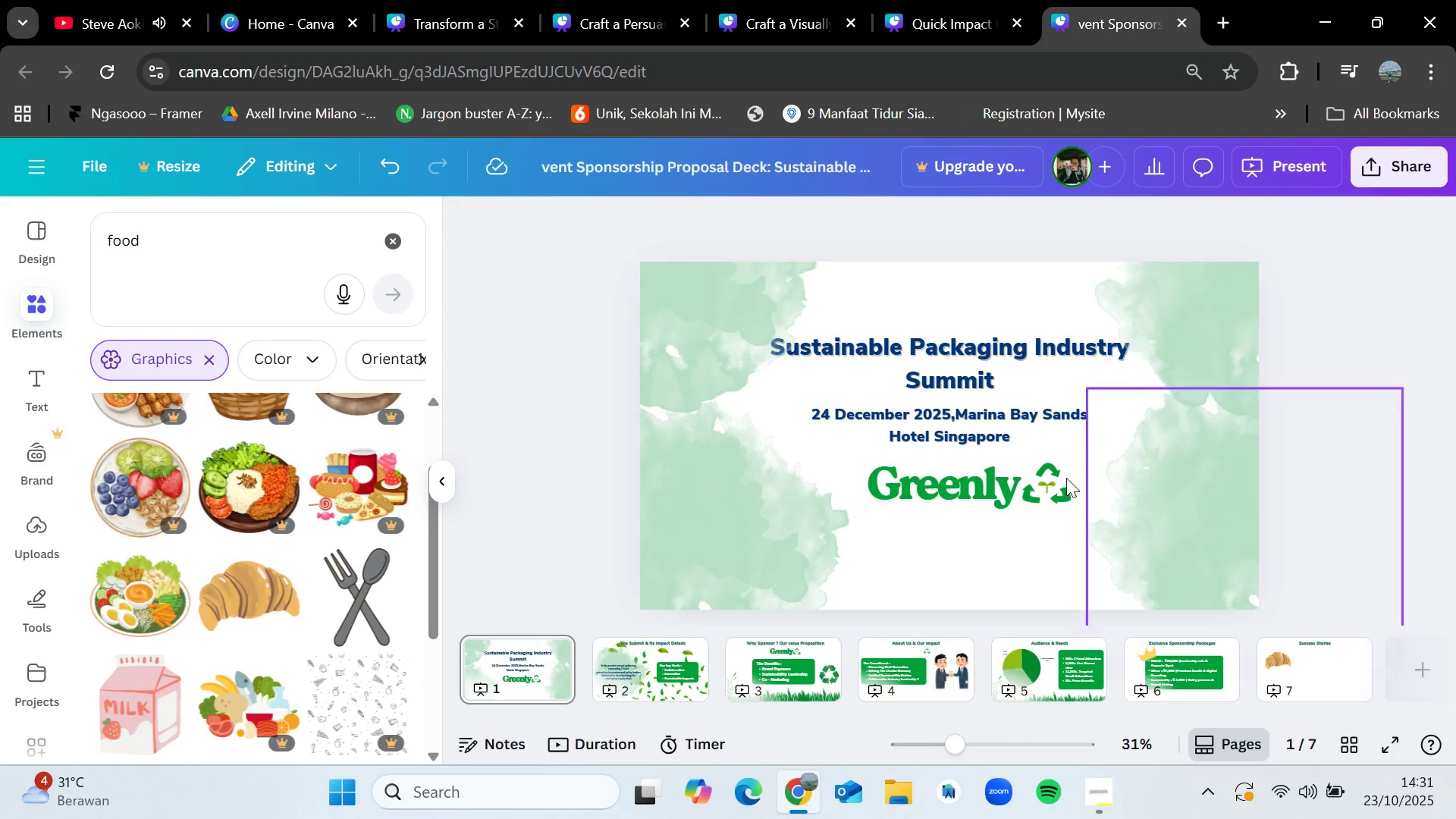 
left_click([948, 504])
 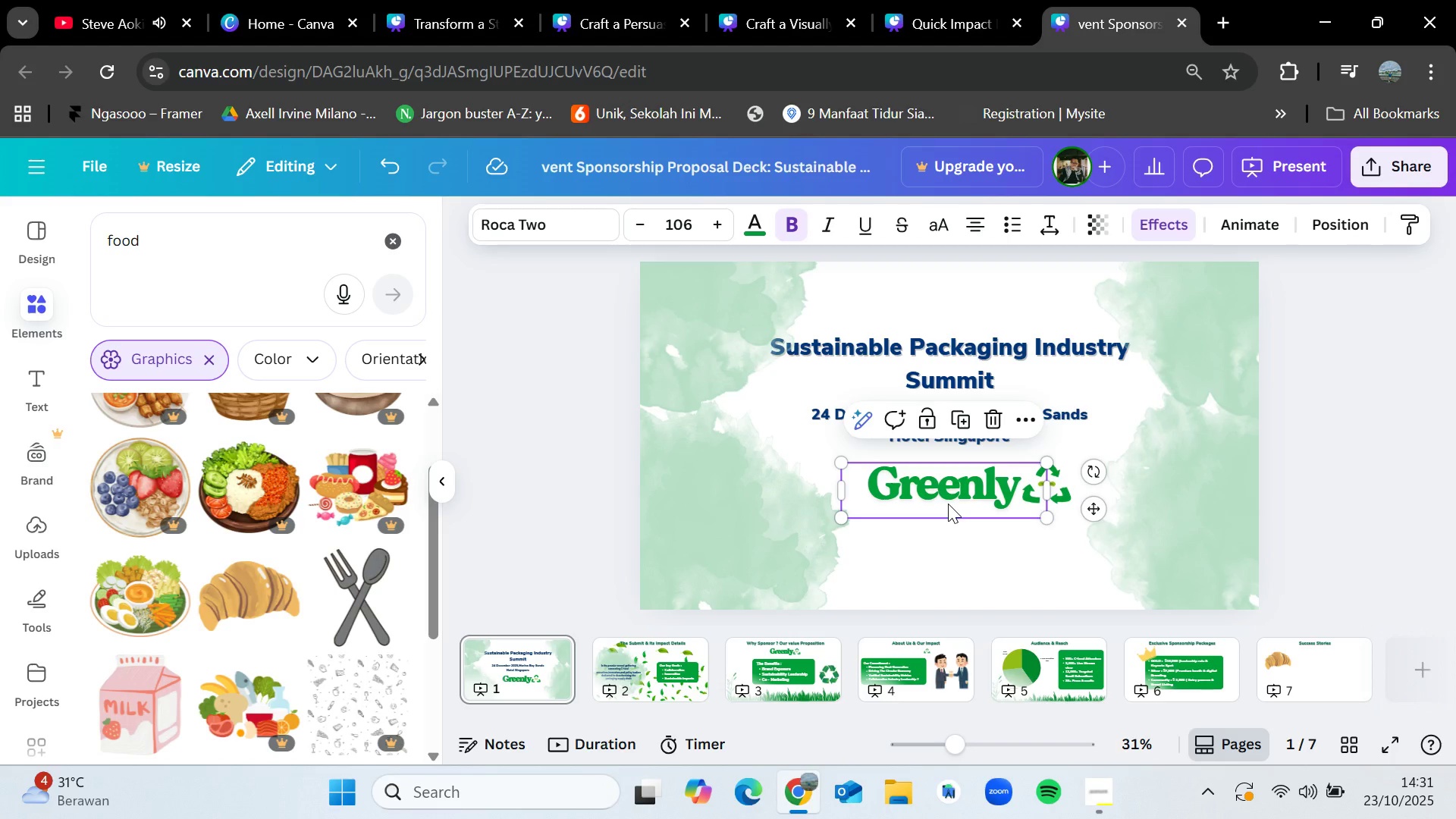 
key(Control+C)
 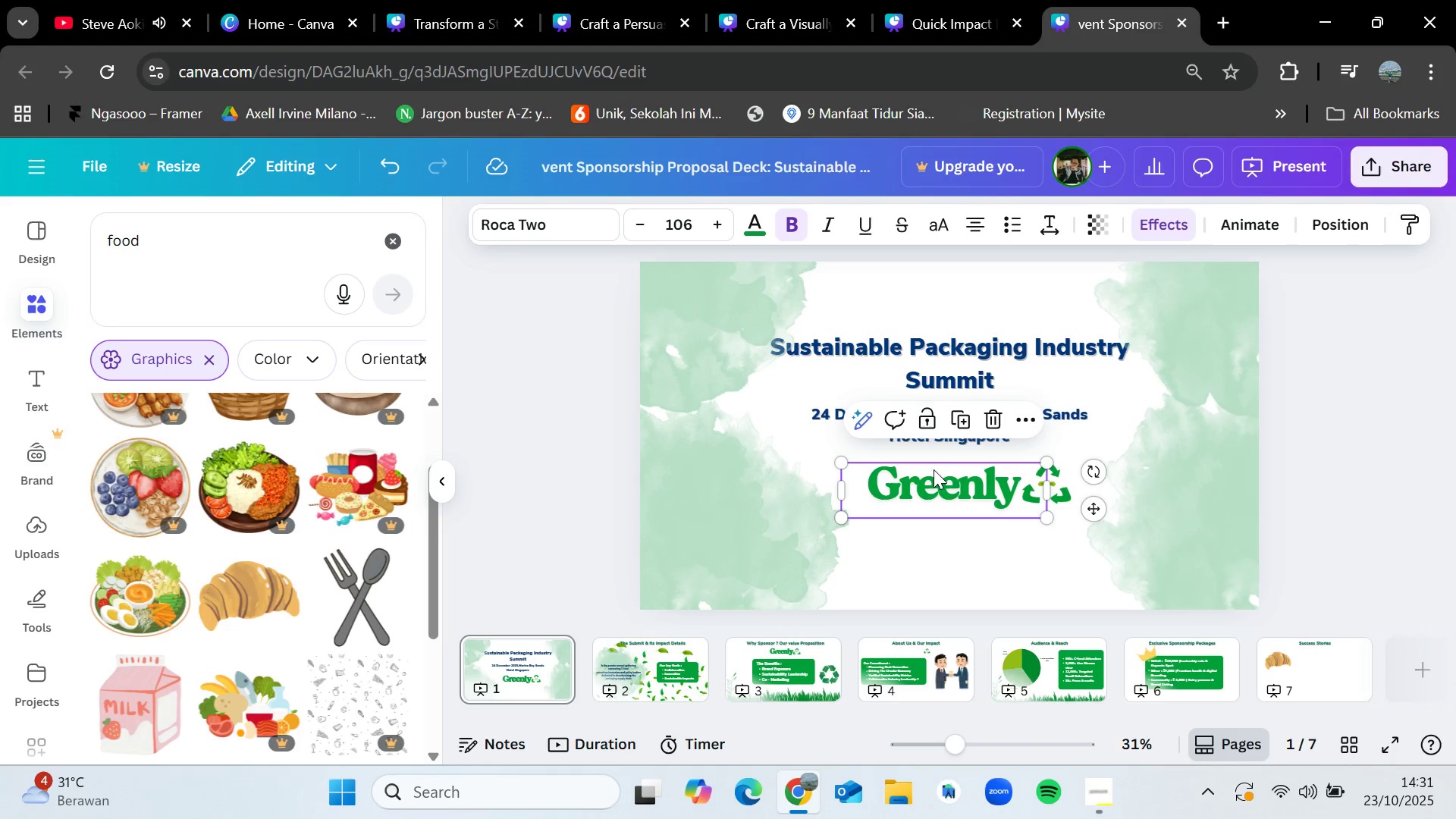 
left_click([973, 551])
 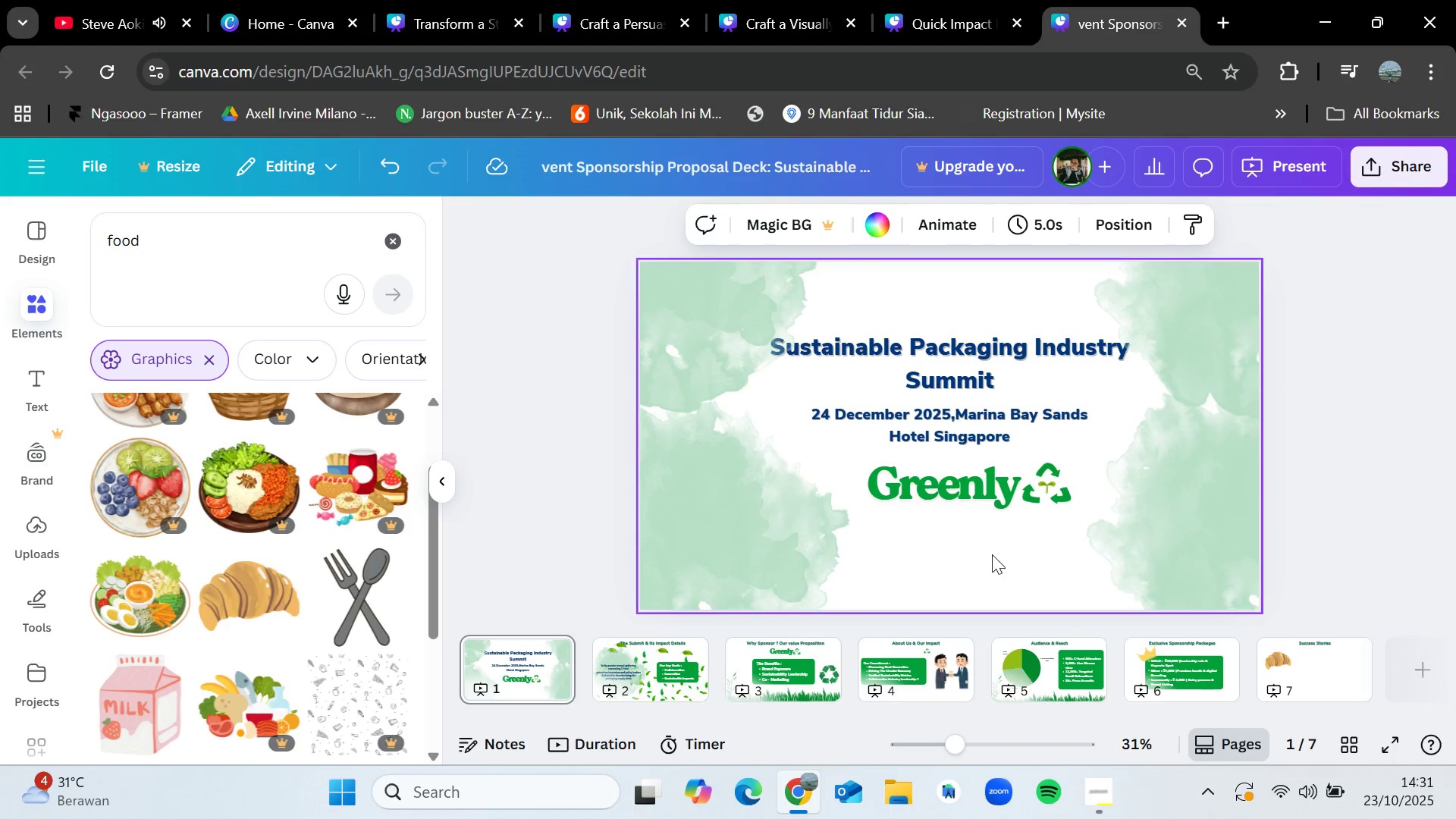 
left_click_drag(start_coordinate=[992, 554], to_coordinate=[1058, 480])
 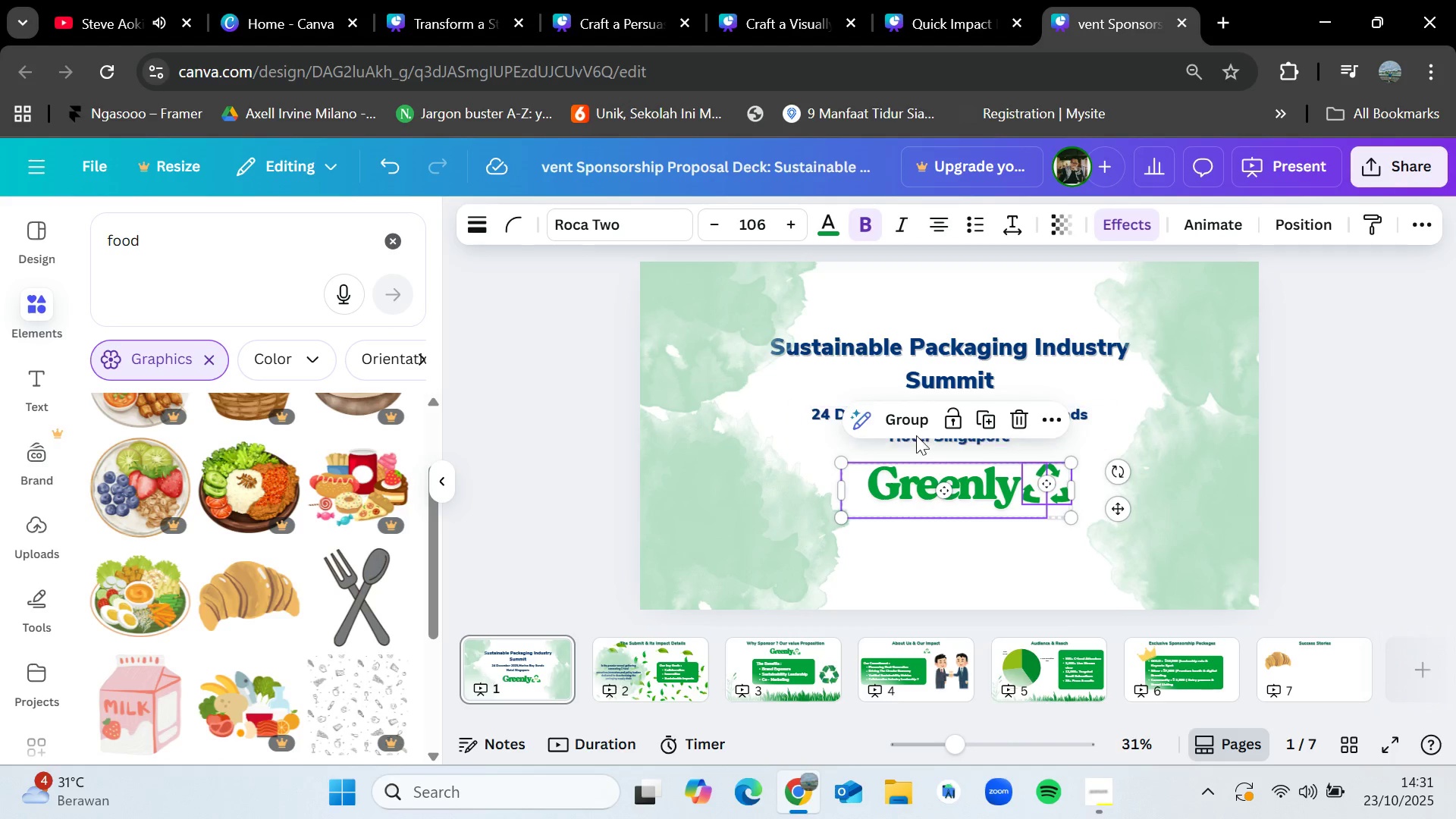 
left_click([912, 429])
 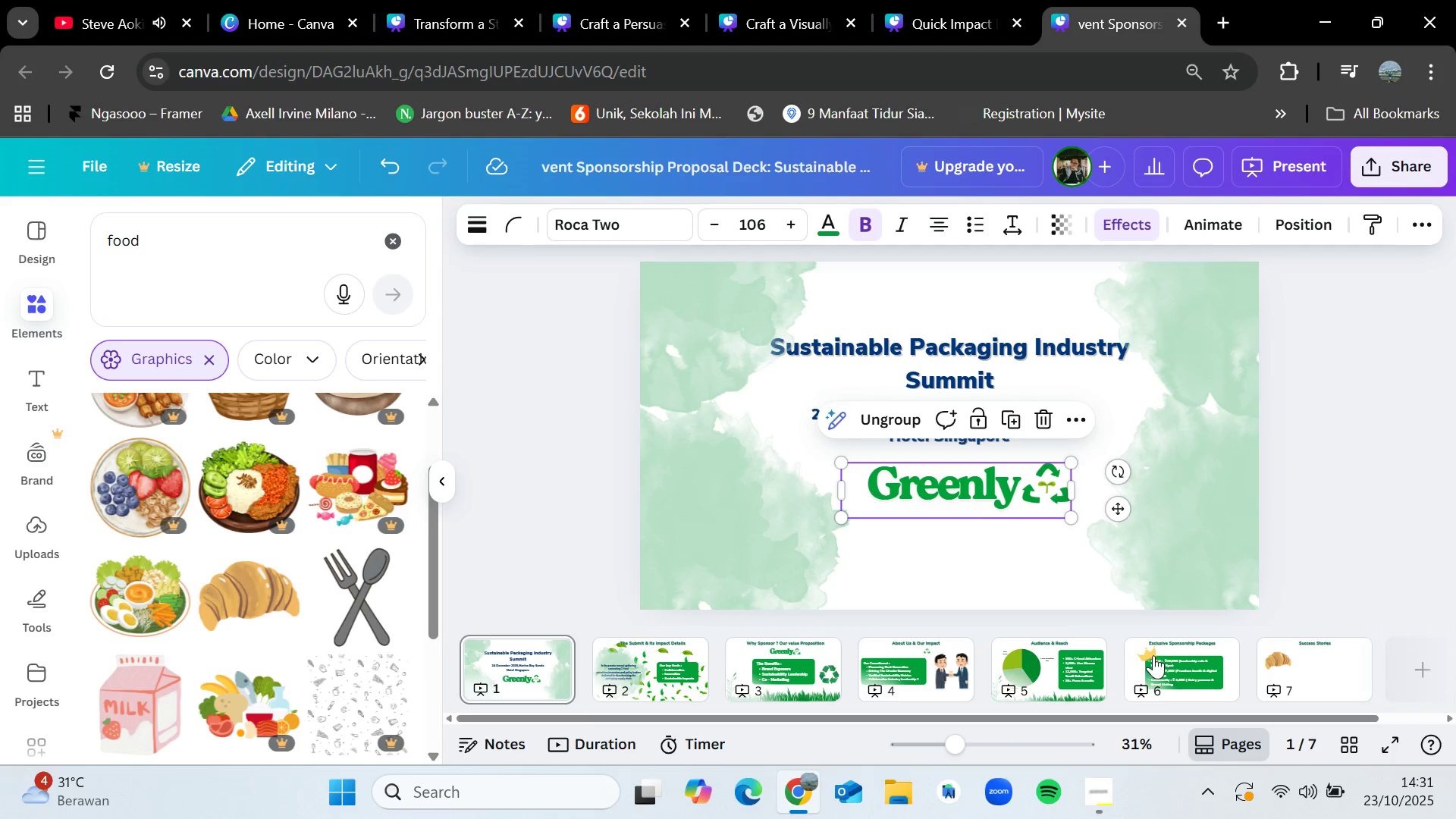 
left_click([1266, 660])
 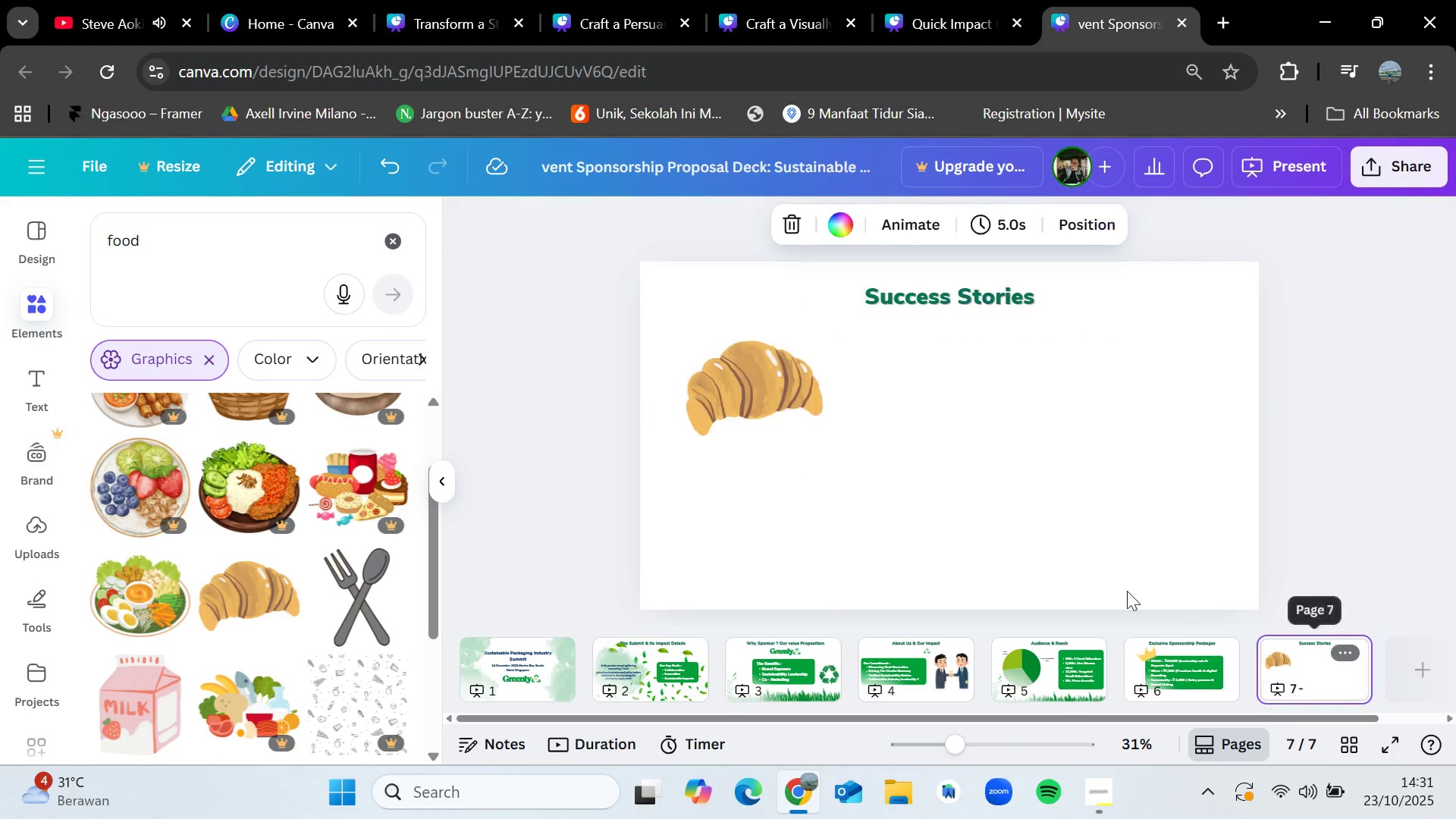 
key(Control+V)
 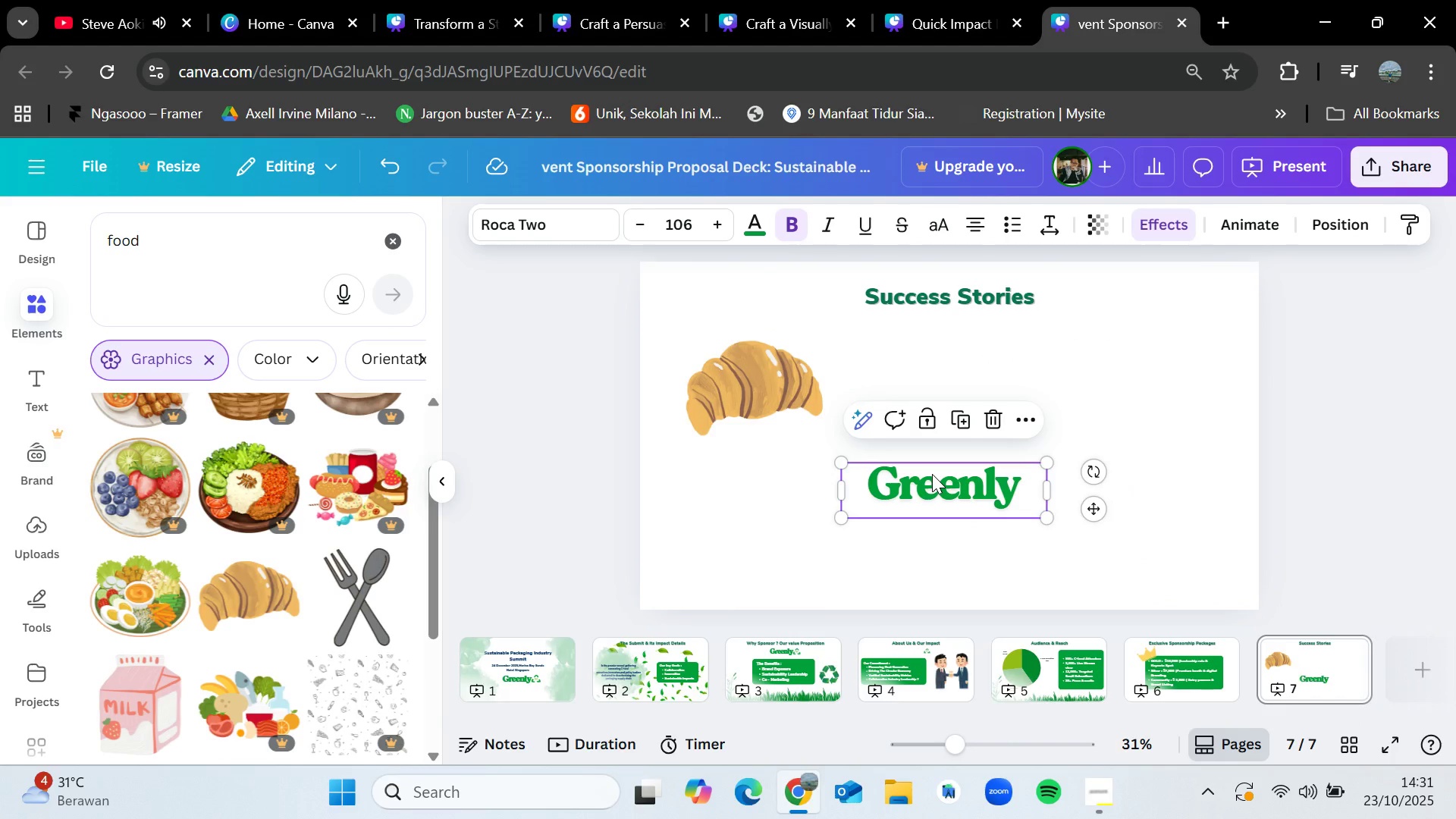 
double_click([934, 474])
 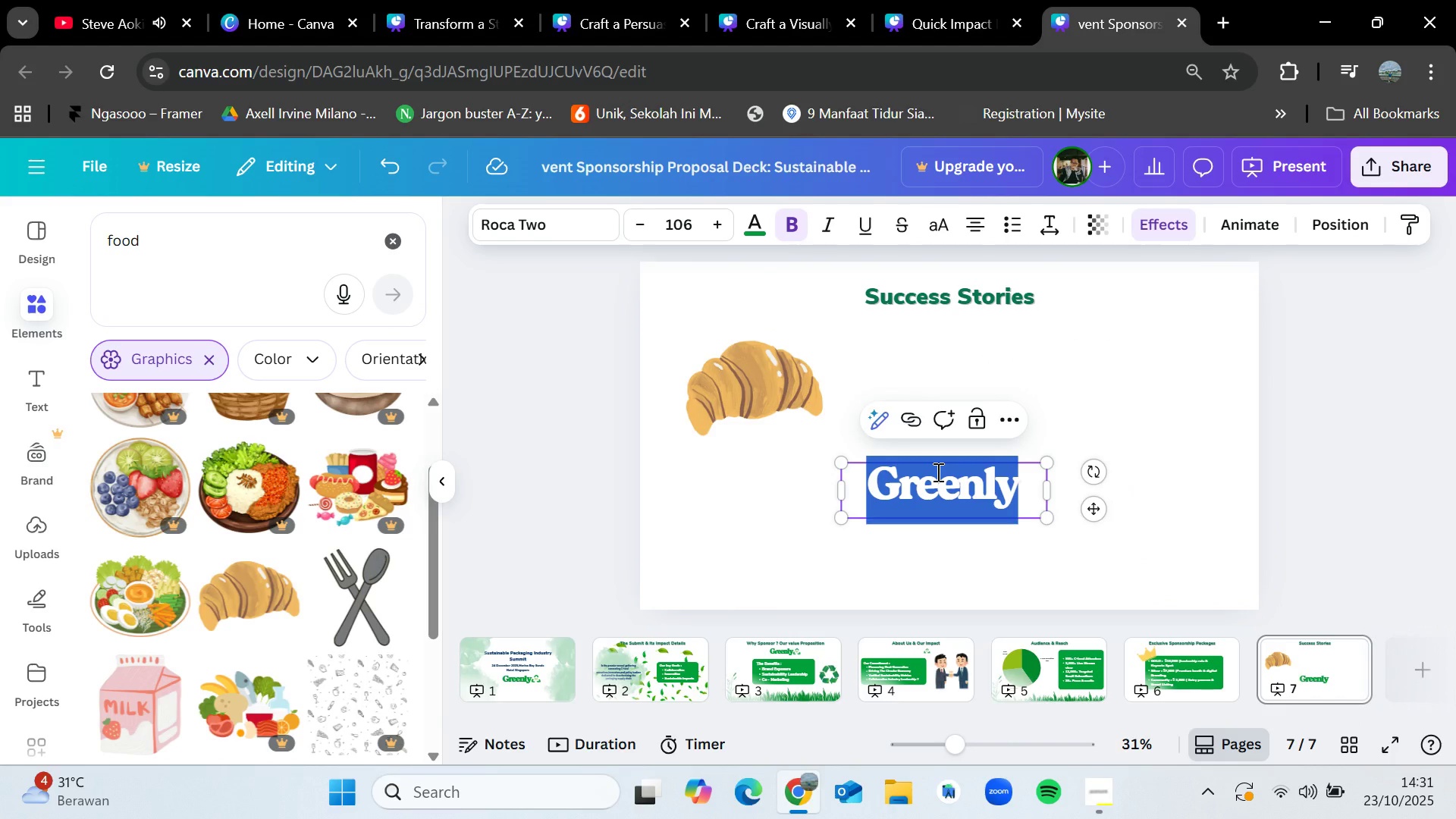 
key(Backspace)
type(Pastrylia)
 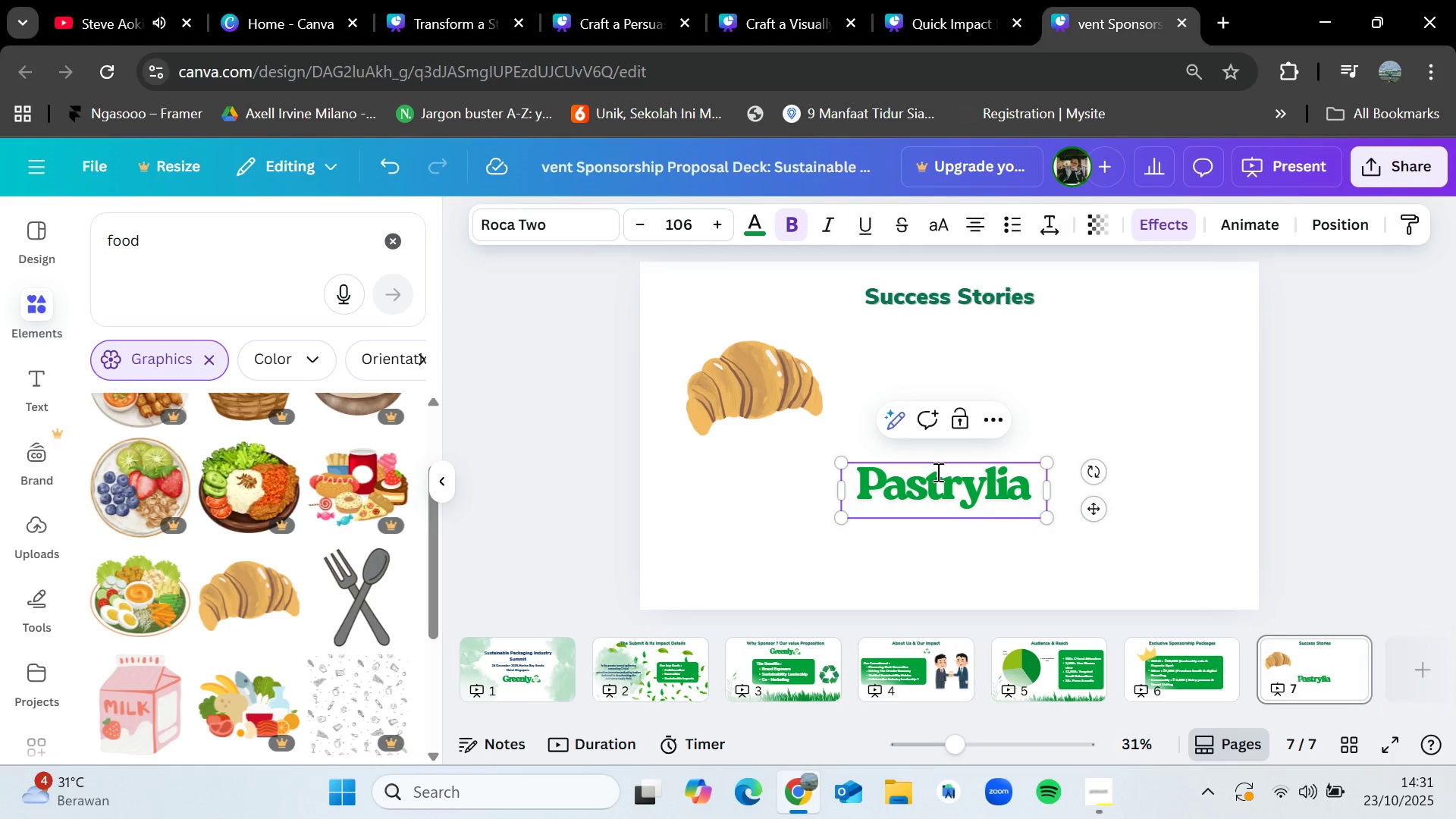 
left_click_drag(start_coordinate=[1046, 524], to_coordinate=[990, 485])
 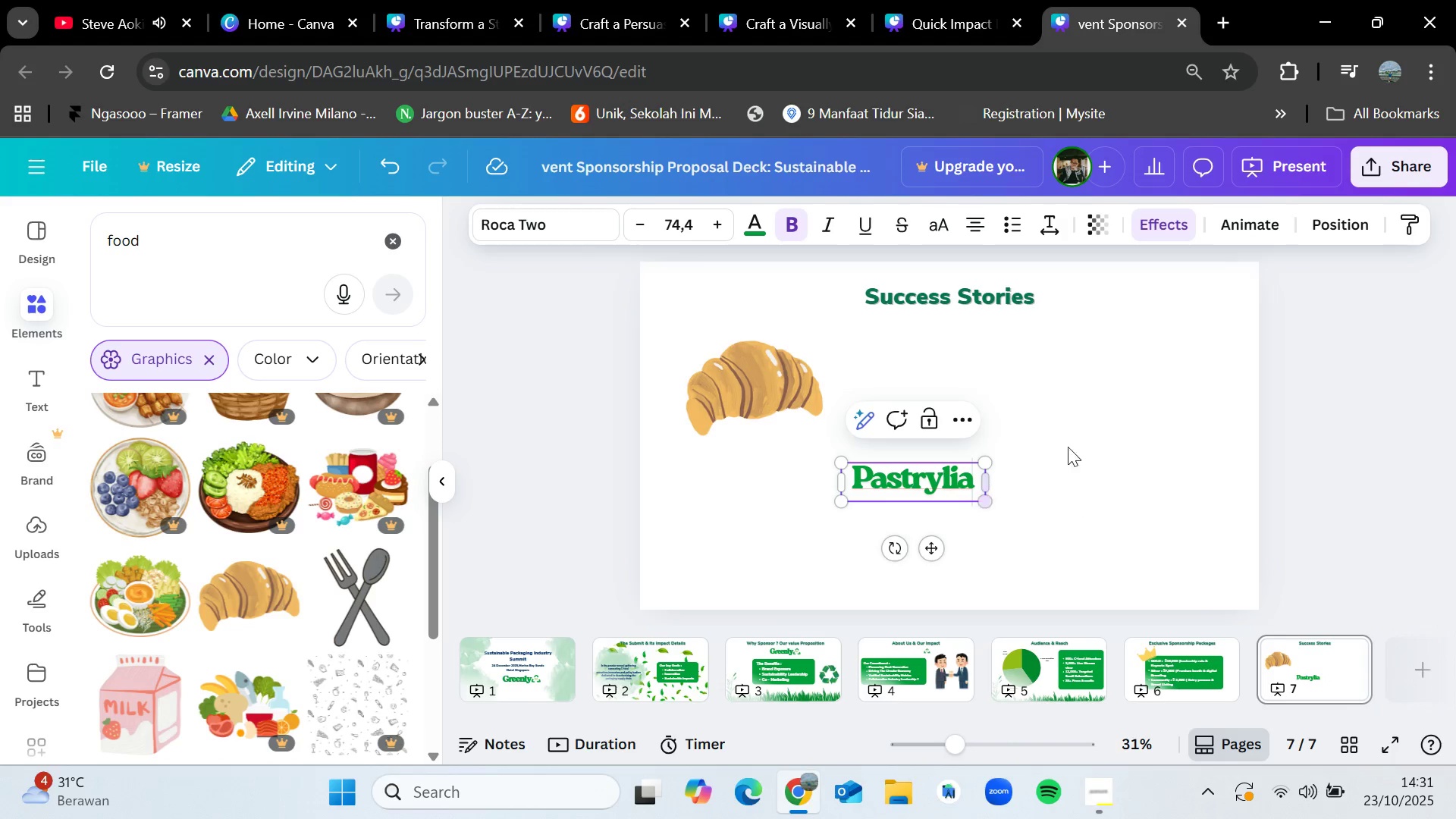 
left_click([1081, 440])
 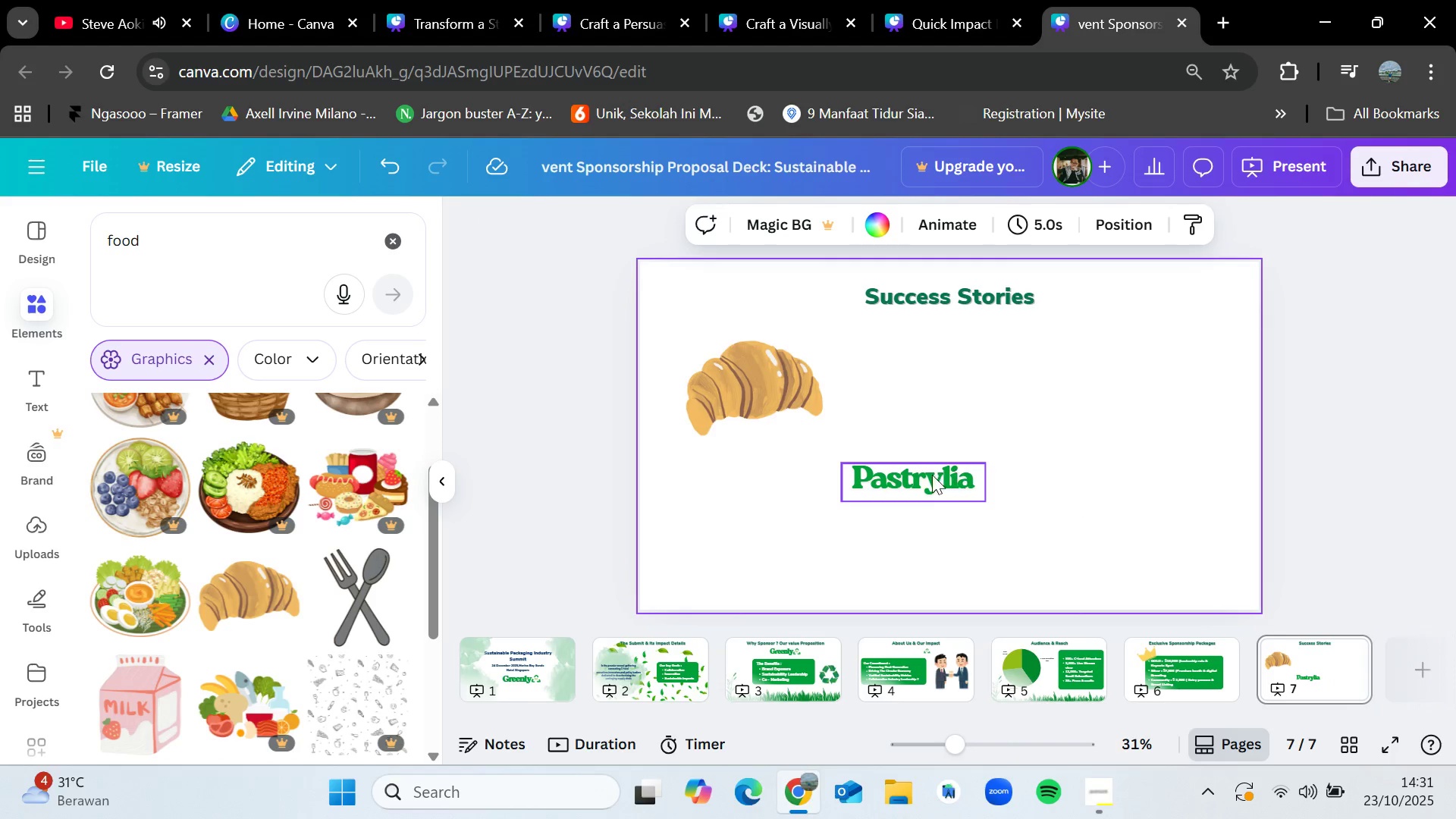 
left_click_drag(start_coordinate=[929, 475], to_coordinate=[780, 435])
 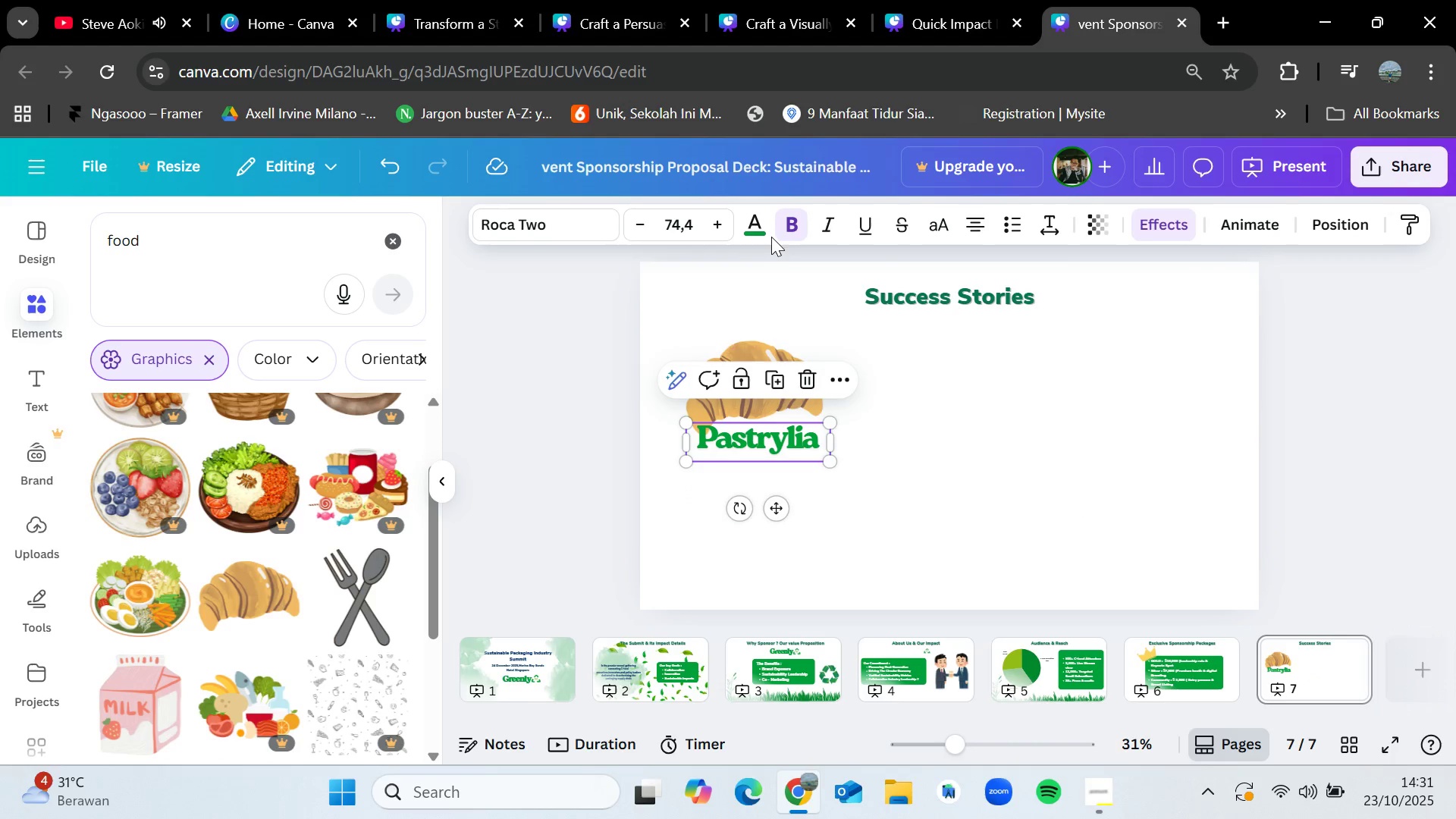 
left_click([766, 233])
 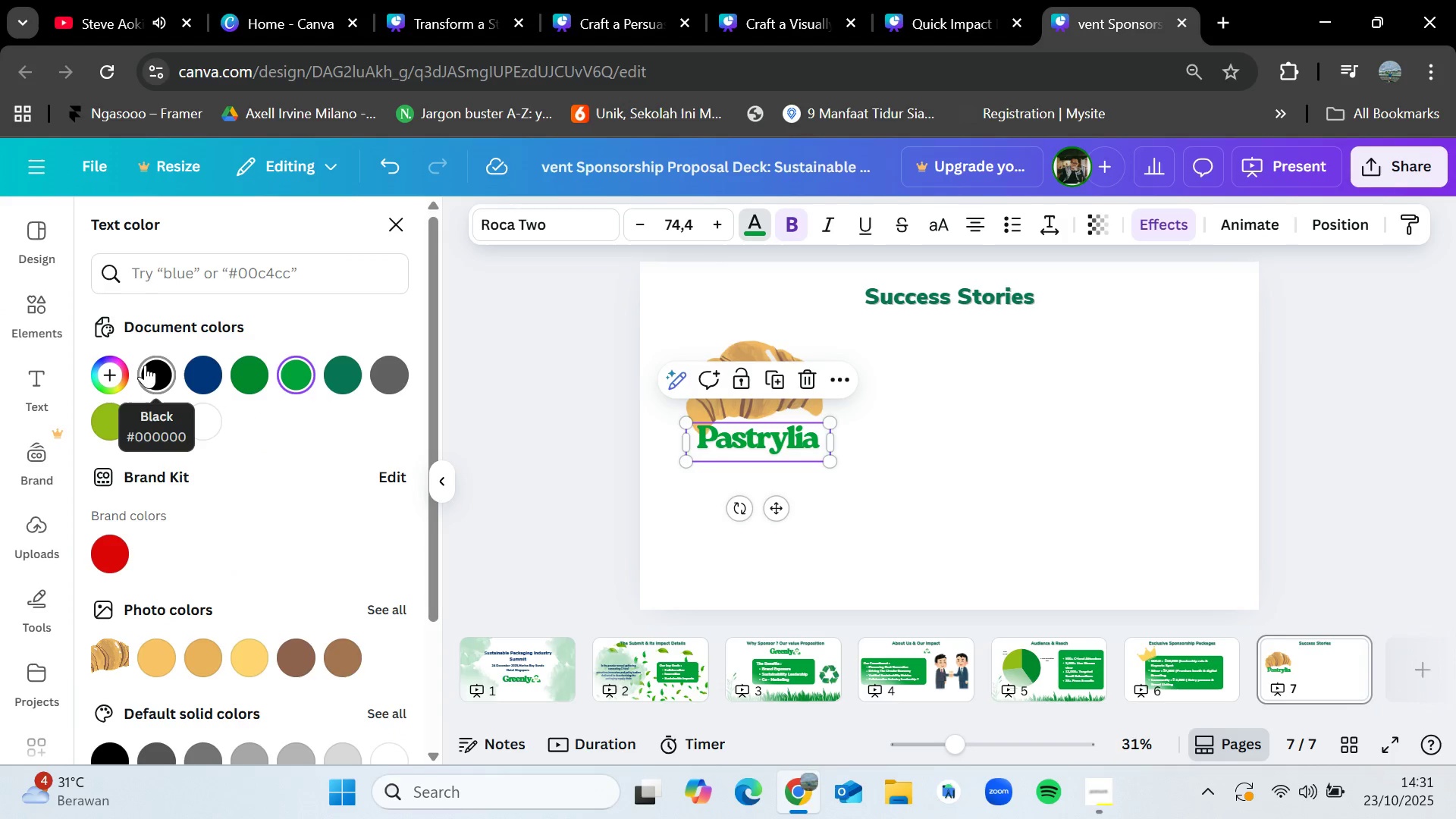 
left_click([161, 372])
 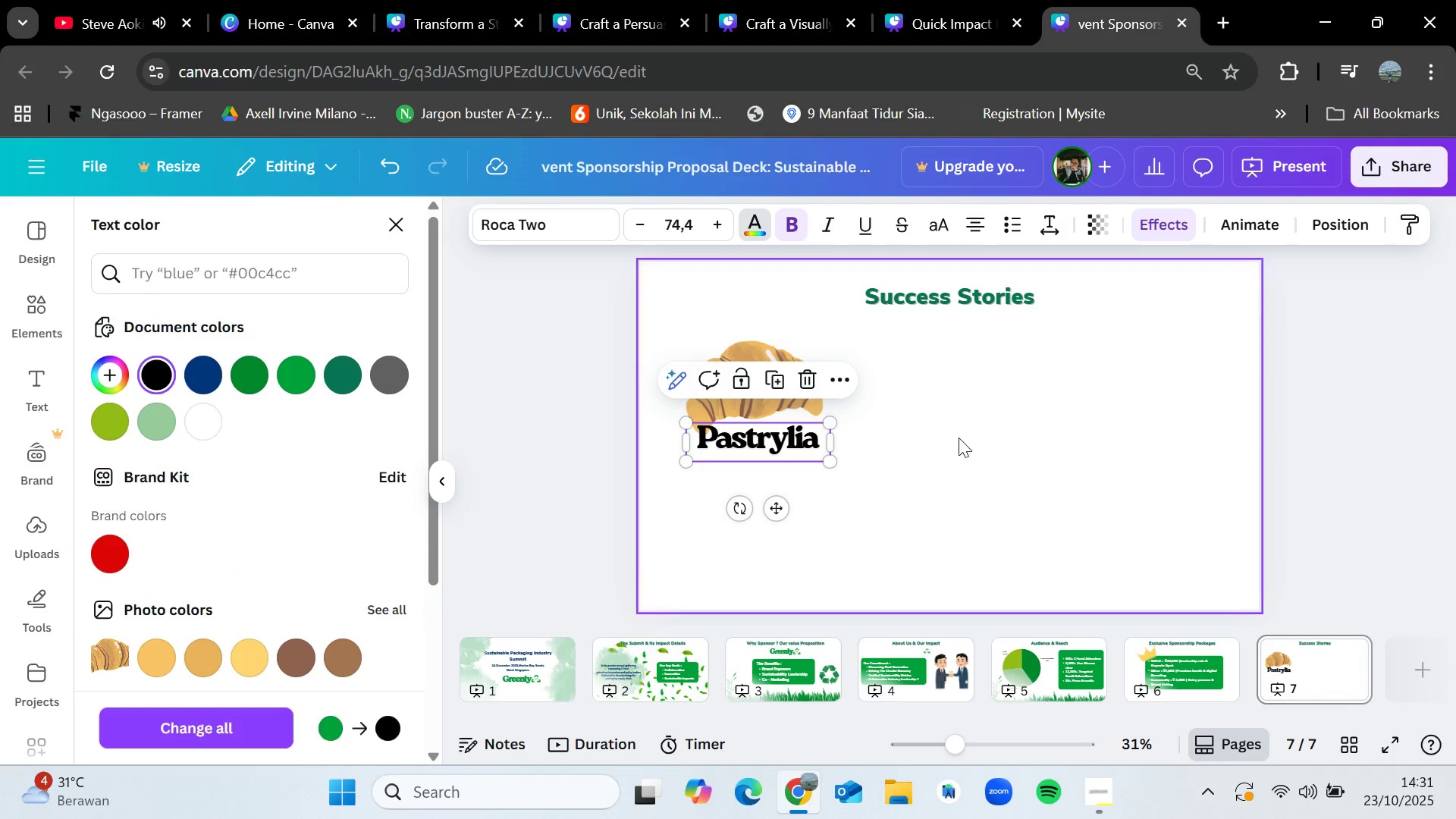 
double_click([977, 441])
 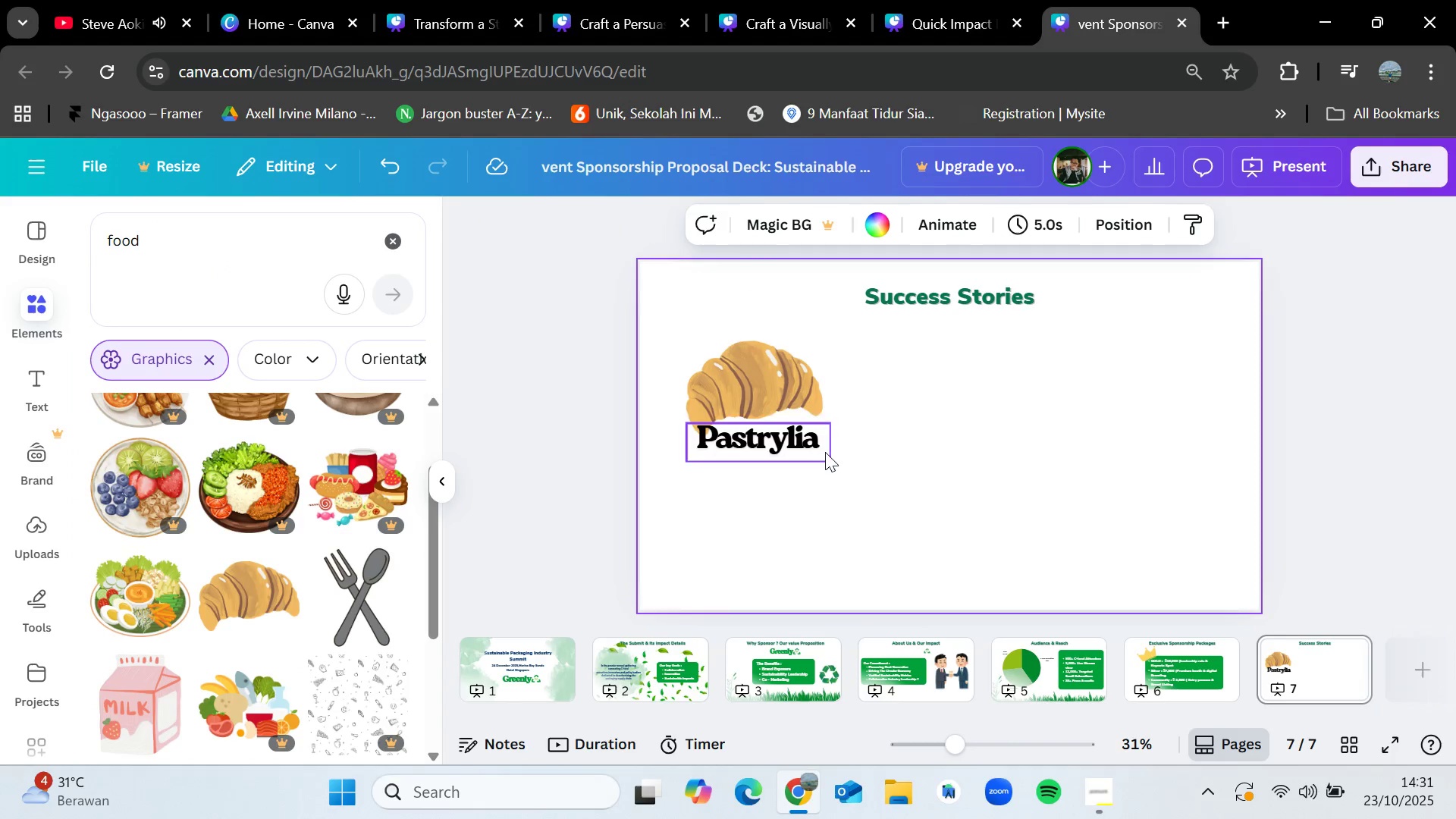 
left_click([867, 461])
 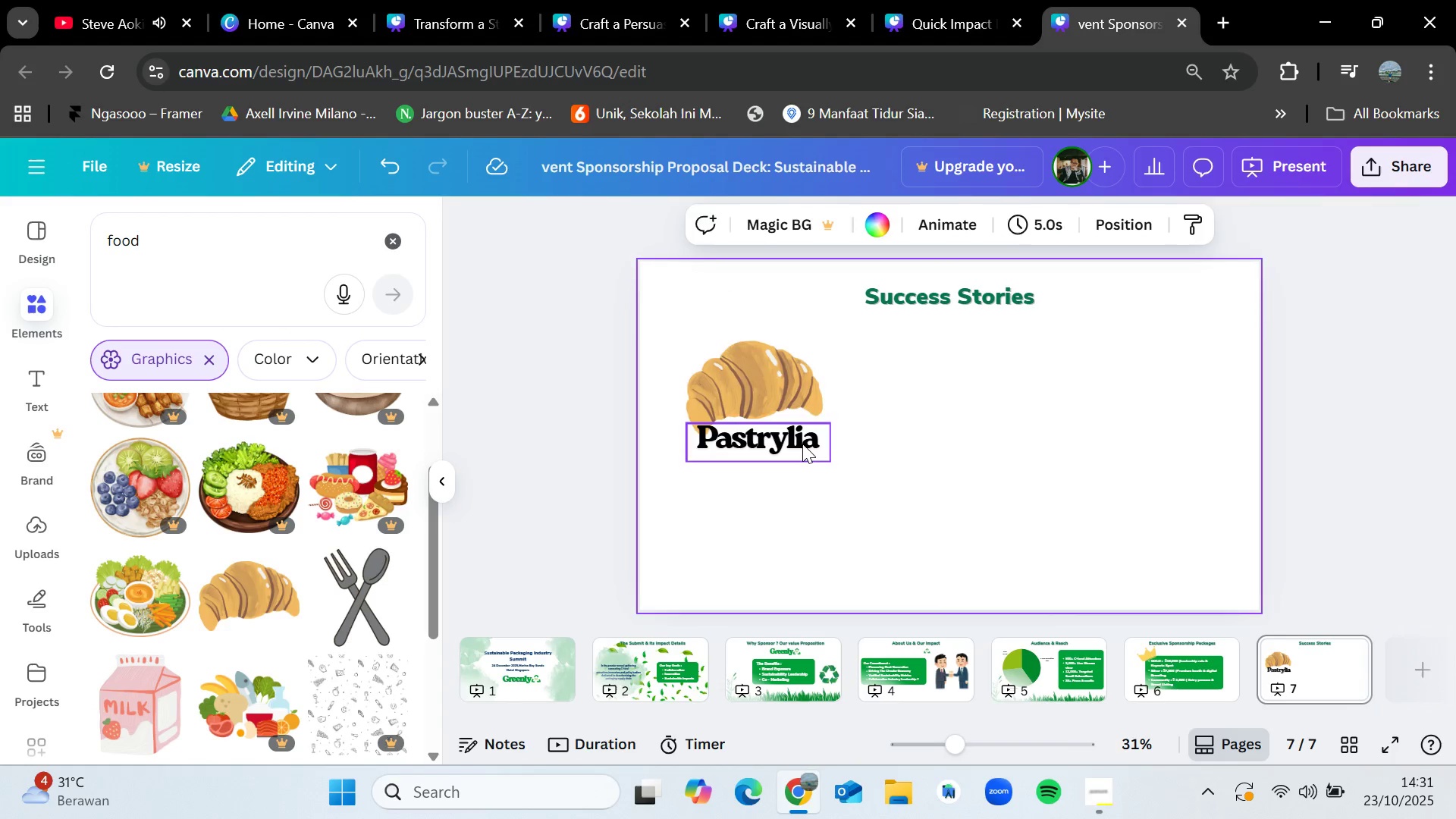 
left_click([802, 444])
 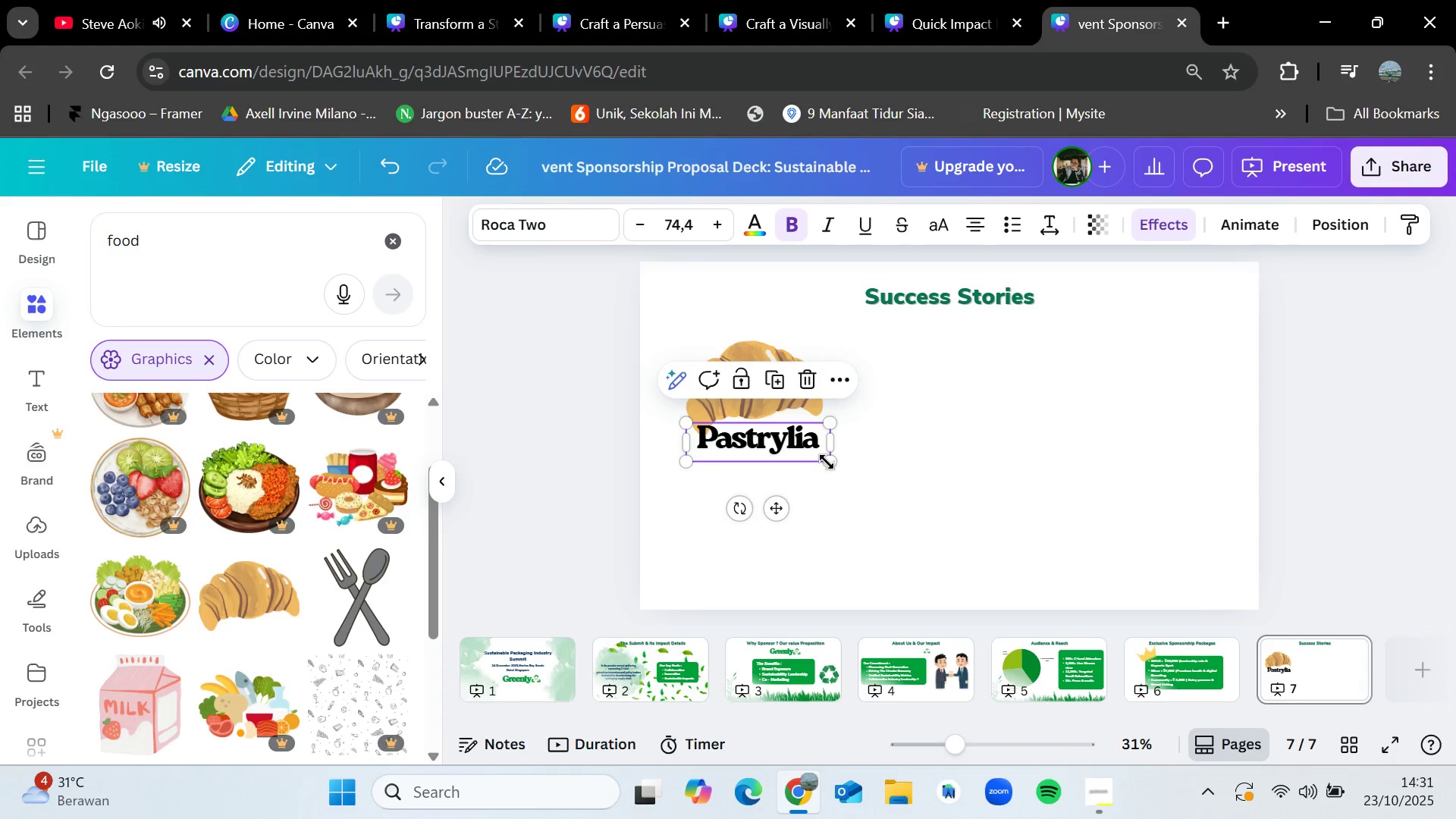 
left_click_drag(start_coordinate=[827, 463], to_coordinate=[789, 445])
 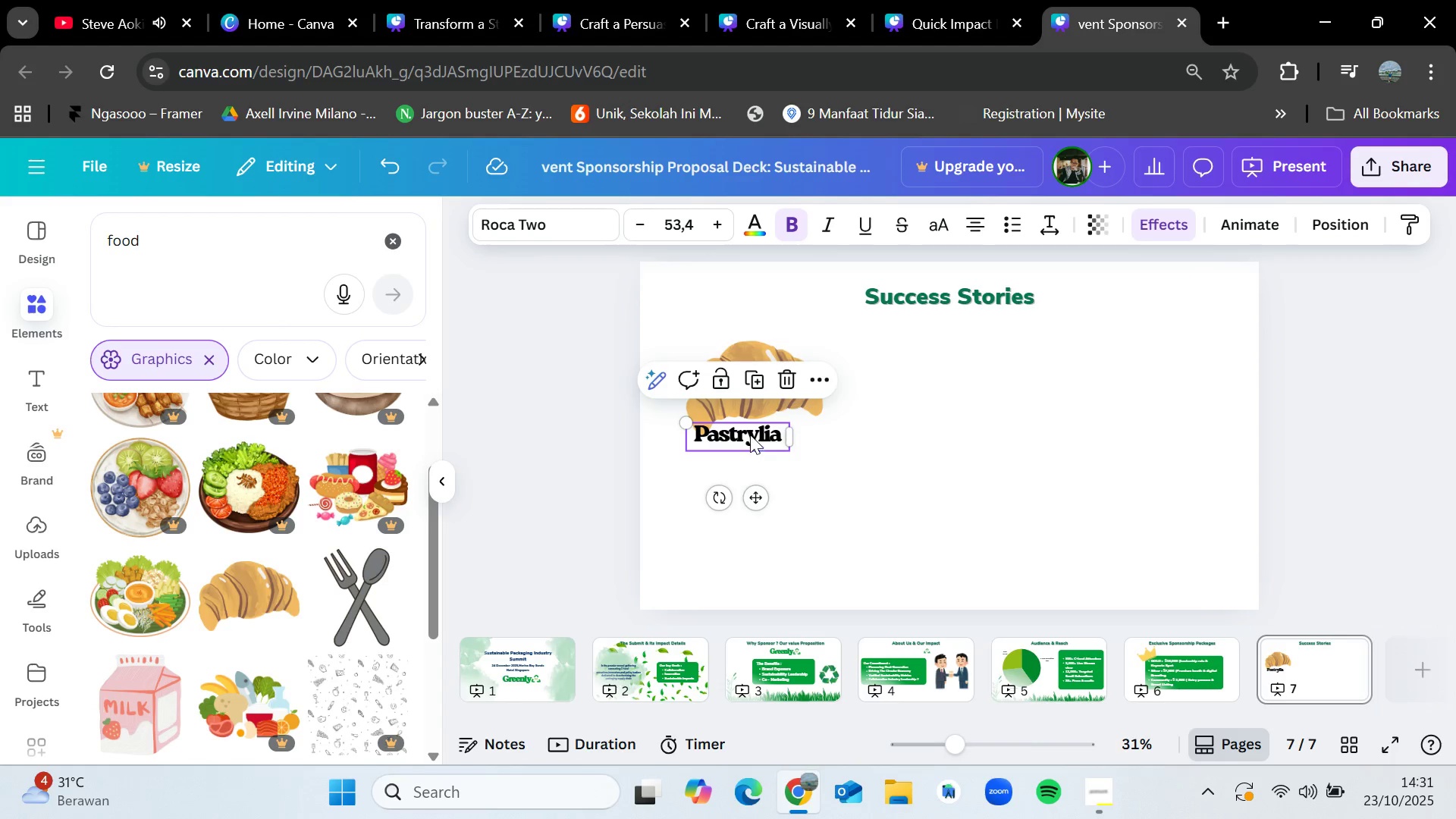 
left_click_drag(start_coordinate=[752, 431], to_coordinate=[768, 438])
 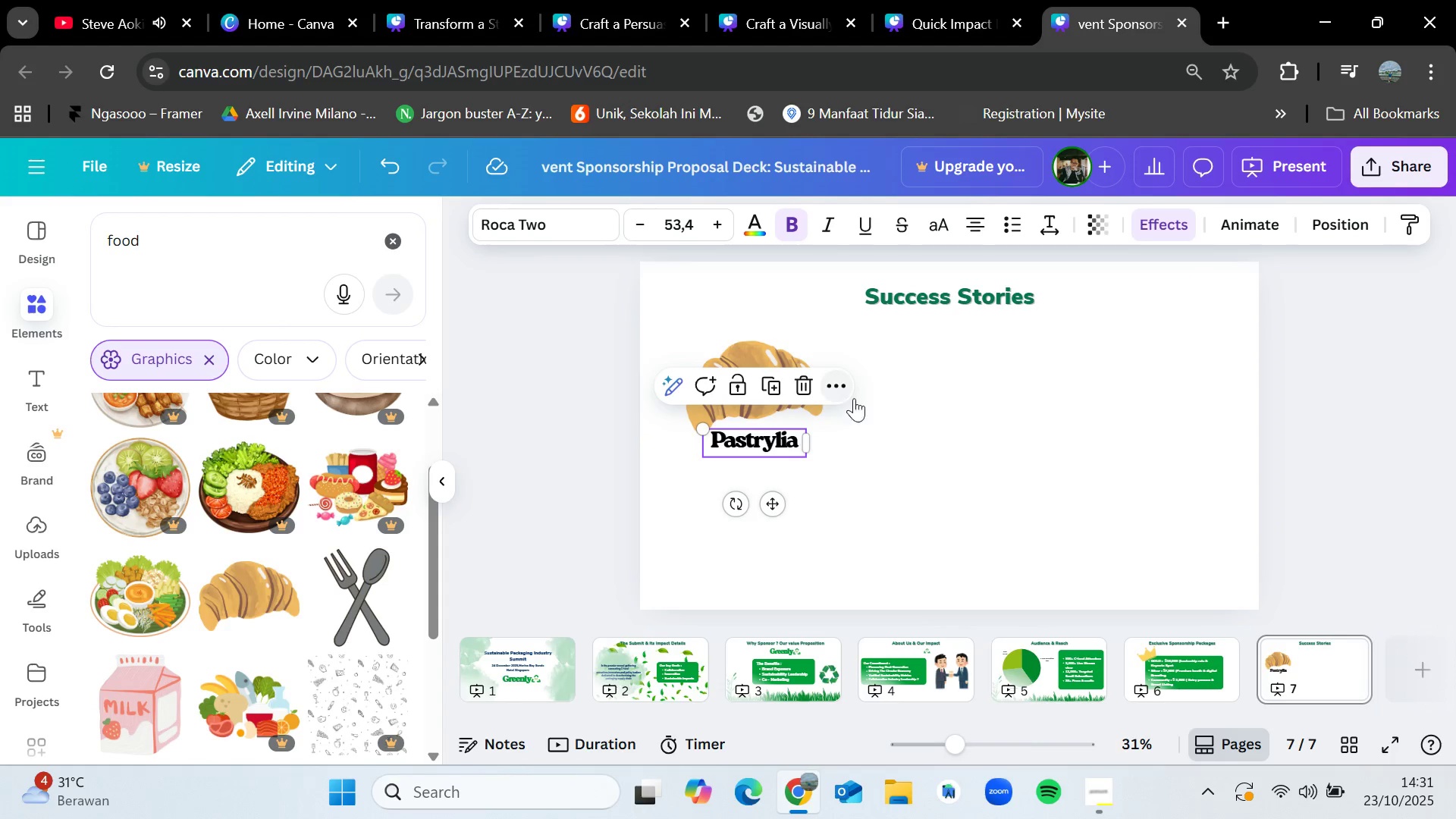 
left_click([927, 396])
 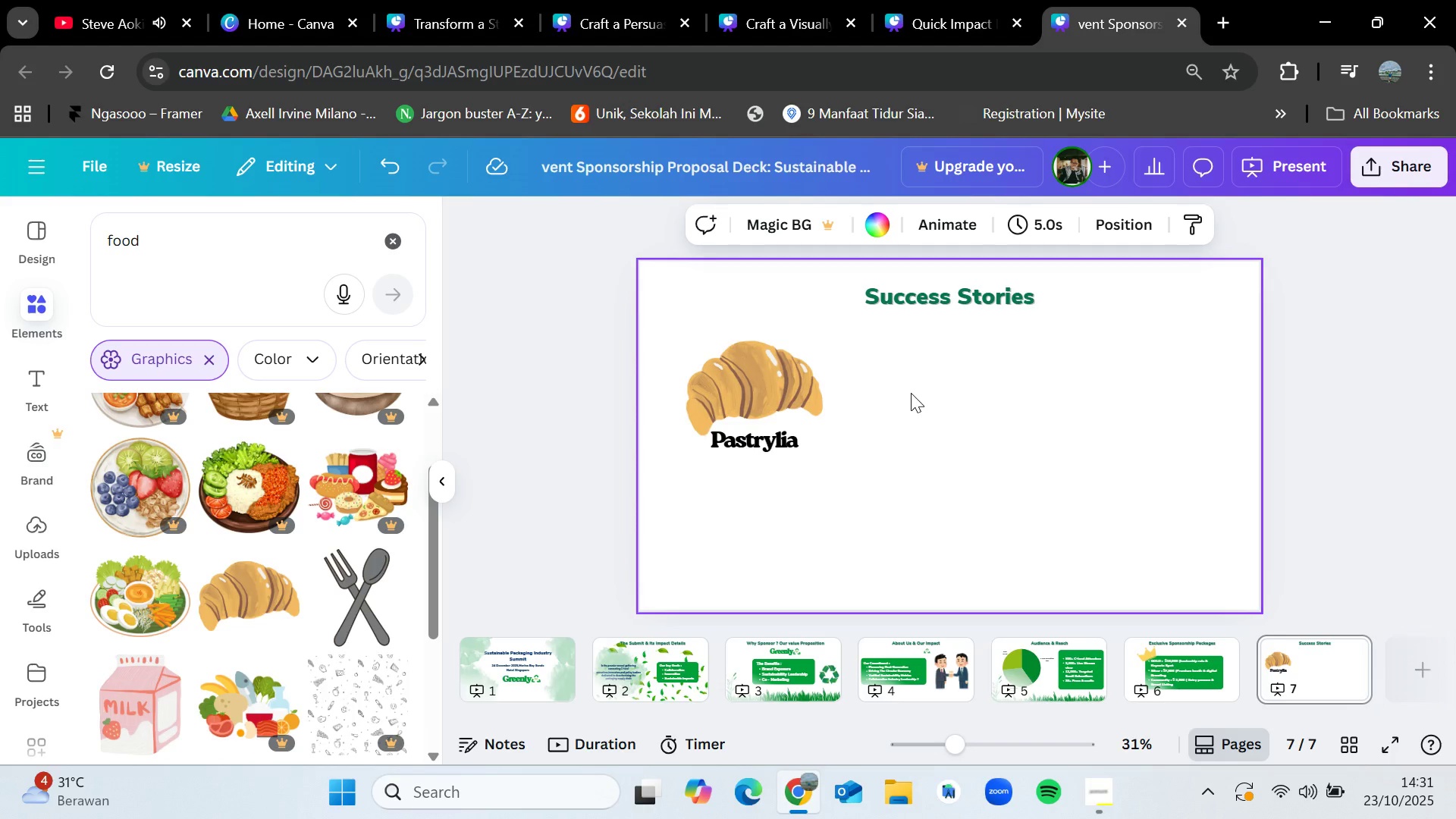 
left_click_drag(start_coordinate=[833, 475], to_coordinate=[736, 352])
 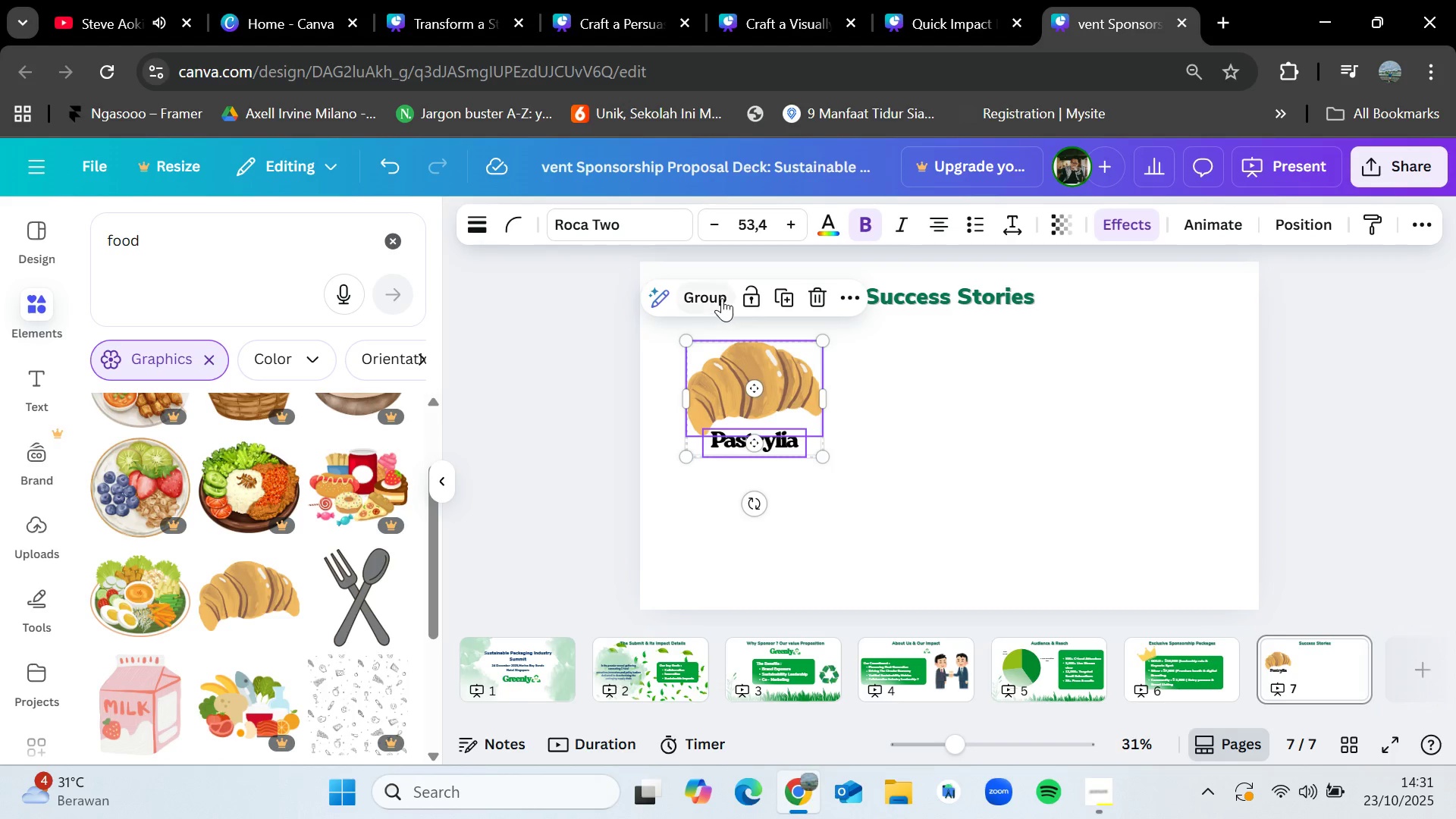 
left_click([708, 298])
 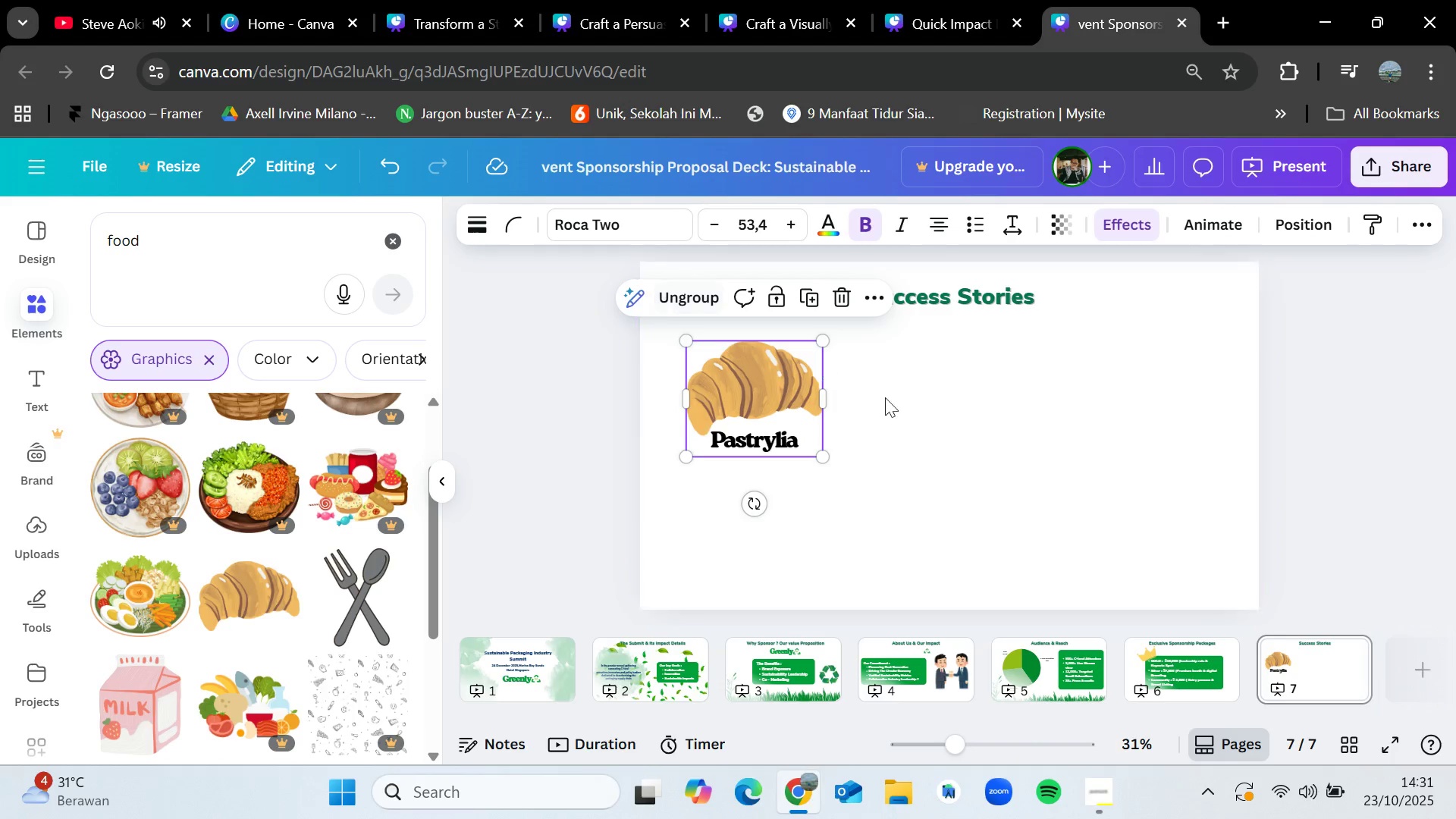 
double_click([921, 416])
 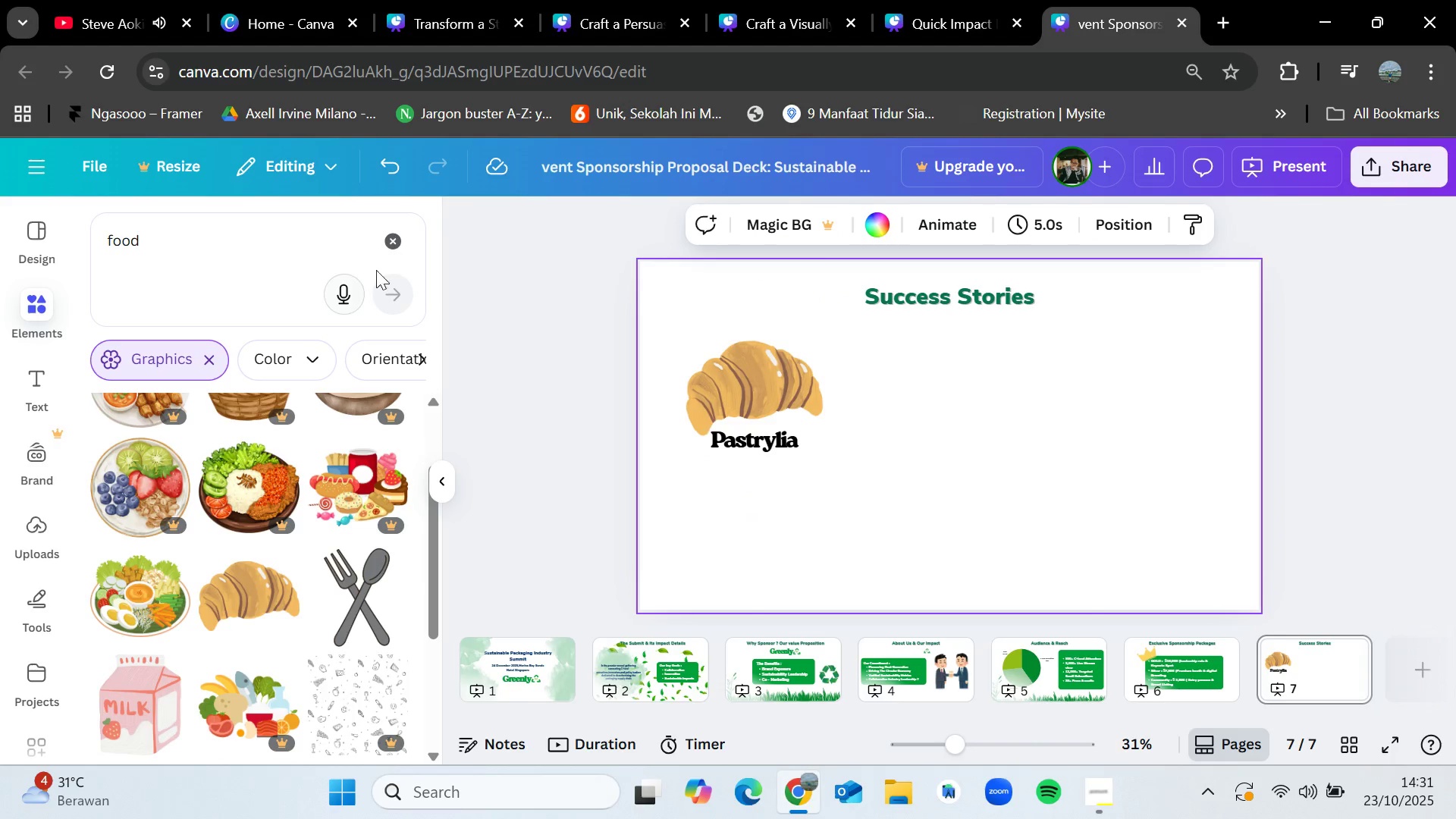 
left_click([401, 240])
 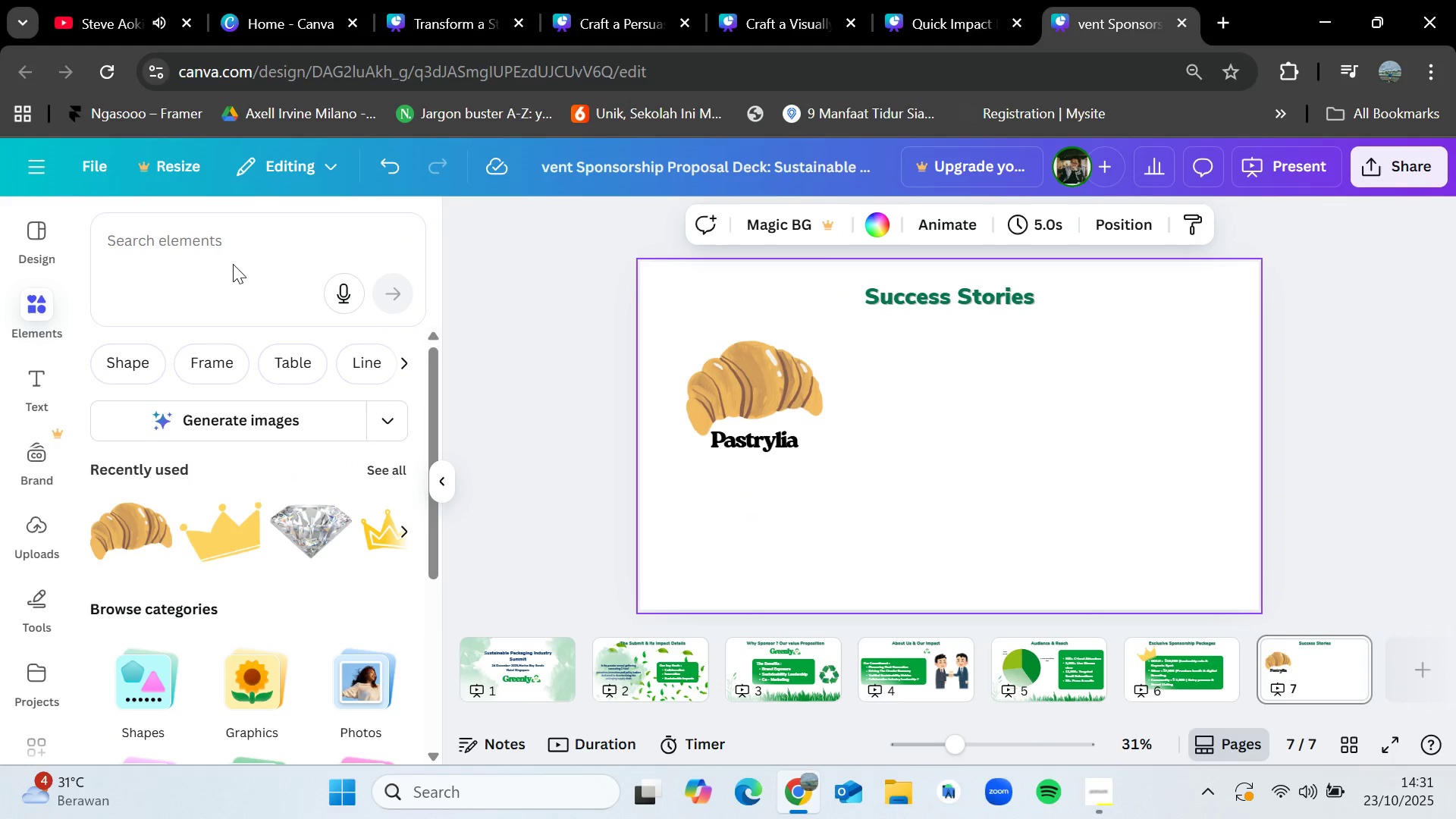 
double_click([237, 257])
 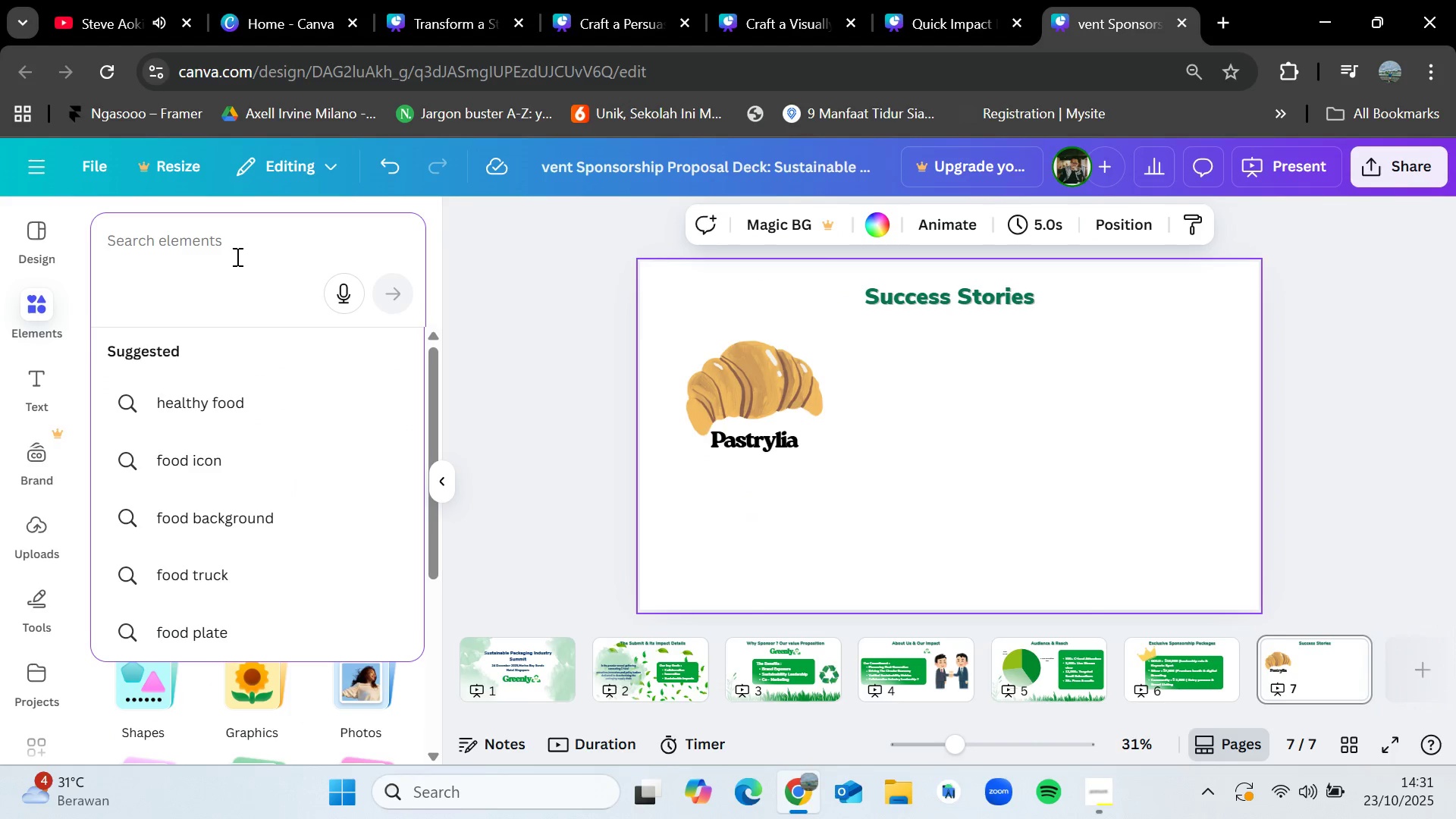 
type(circle)
 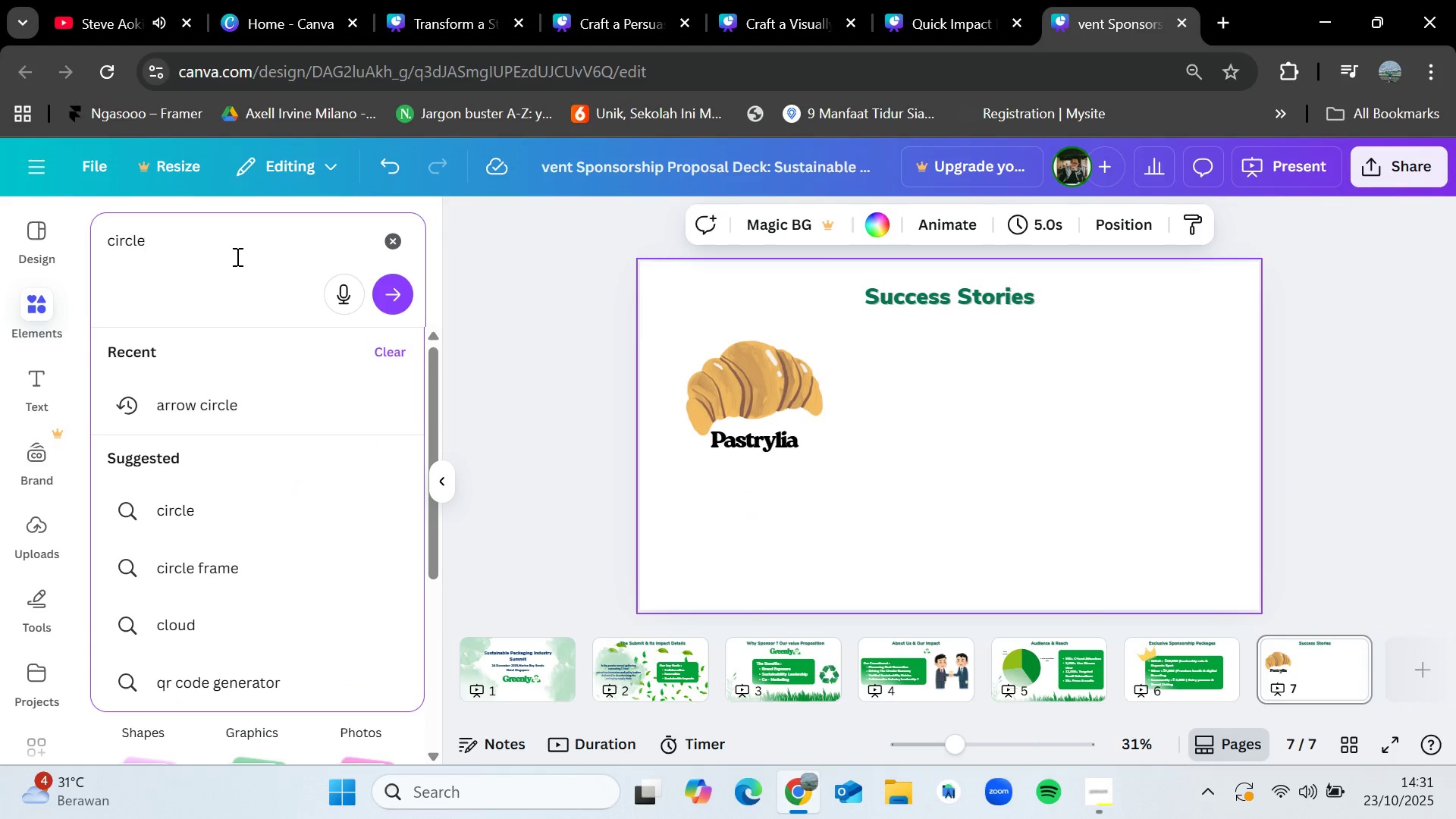 
key(Enter)
 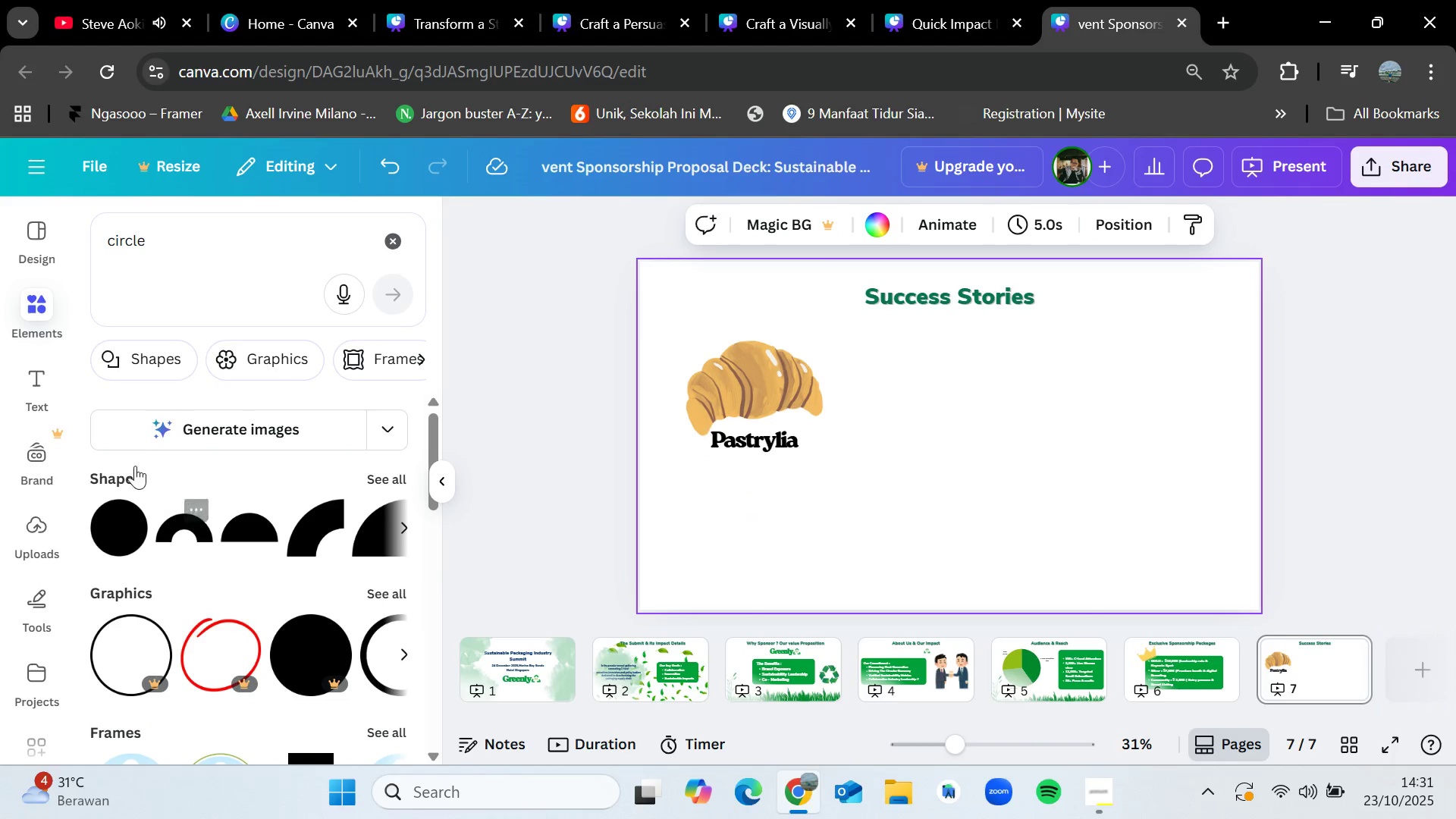 
left_click_drag(start_coordinate=[118, 501], to_coordinate=[700, 337])
 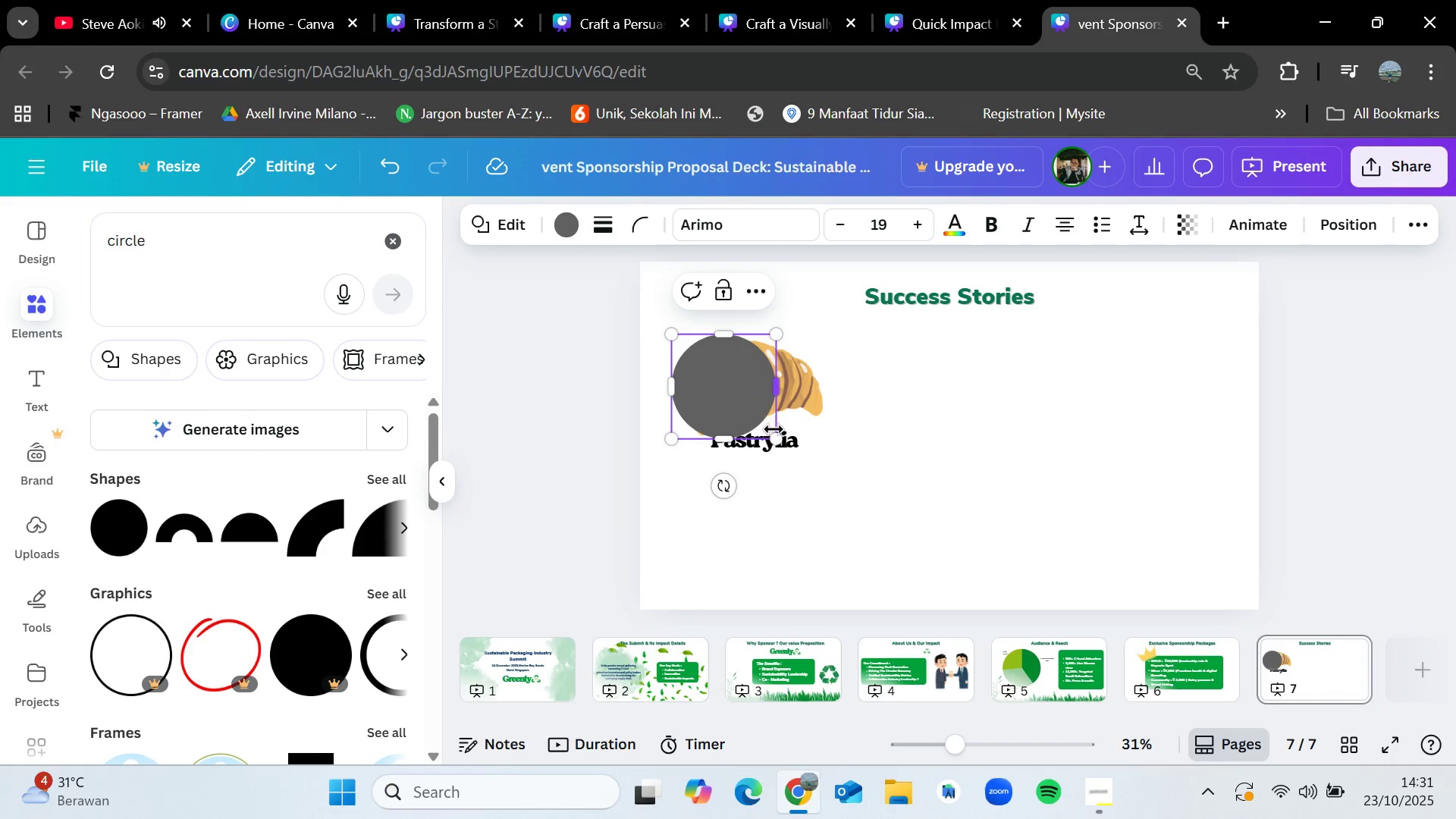 
left_click_drag(start_coordinate=[774, 431], to_coordinate=[829, 486])
 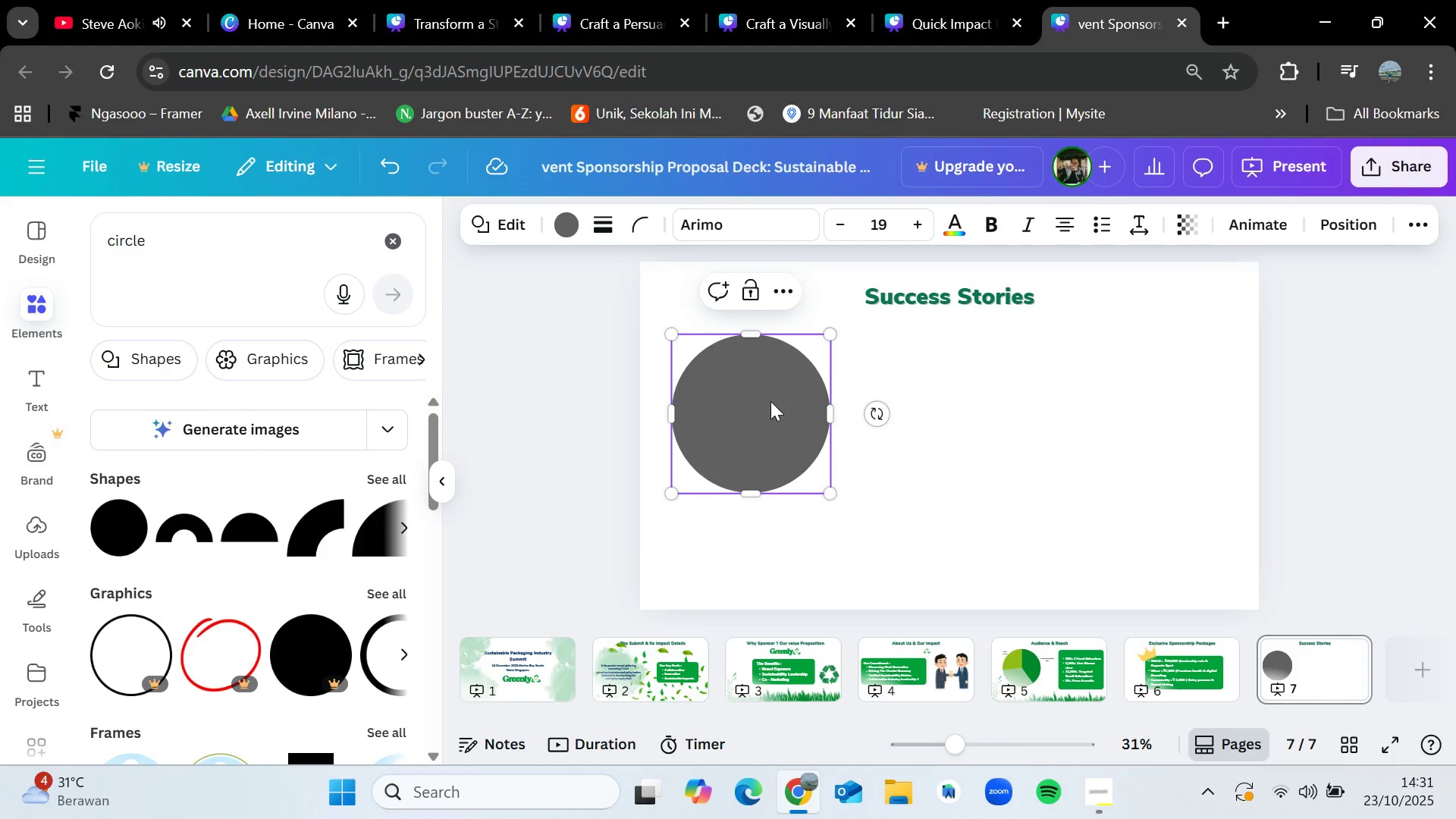 
left_click_drag(start_coordinate=[770, 400], to_coordinate=[776, 391])
 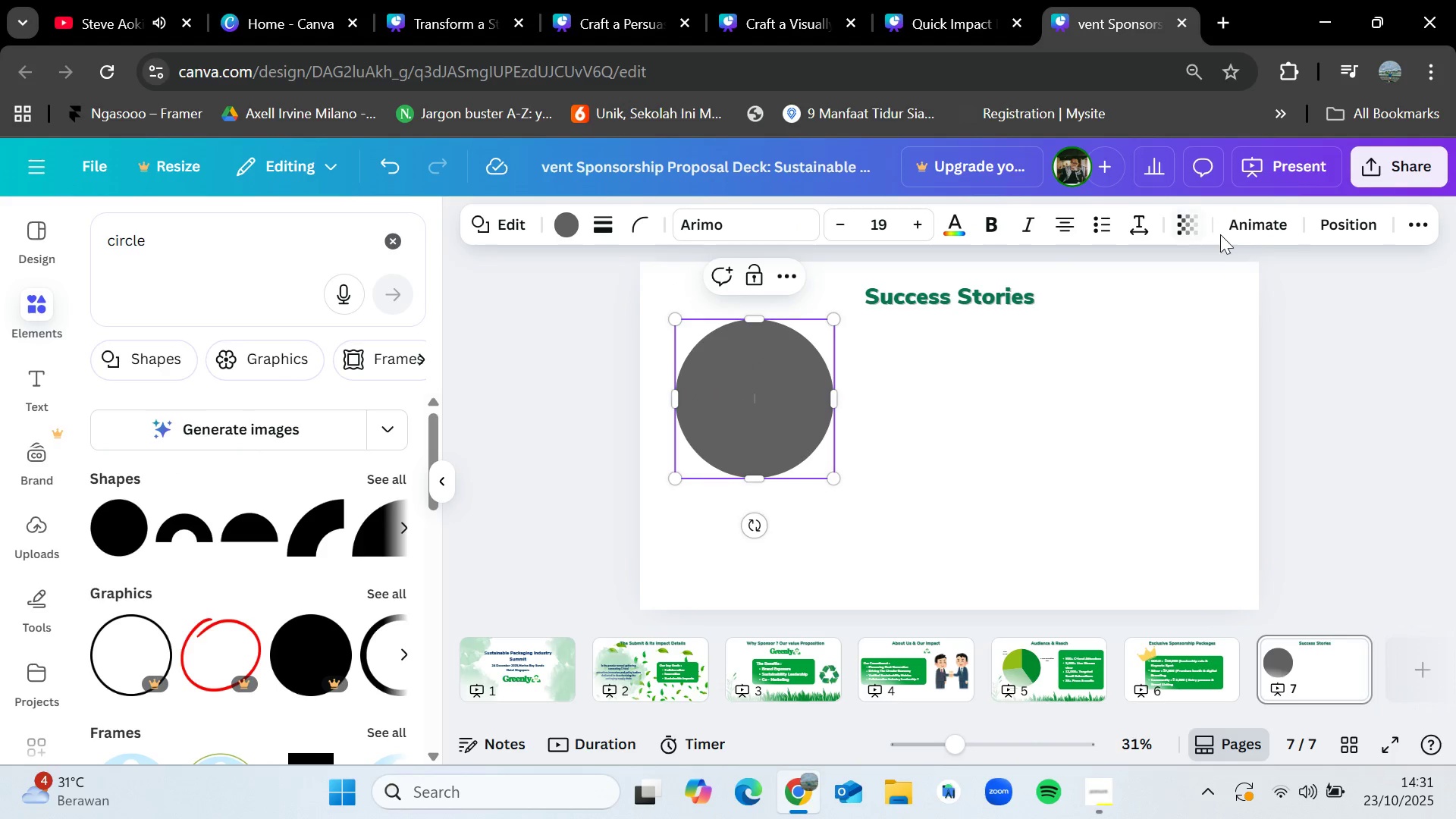 
left_click([1320, 218])
 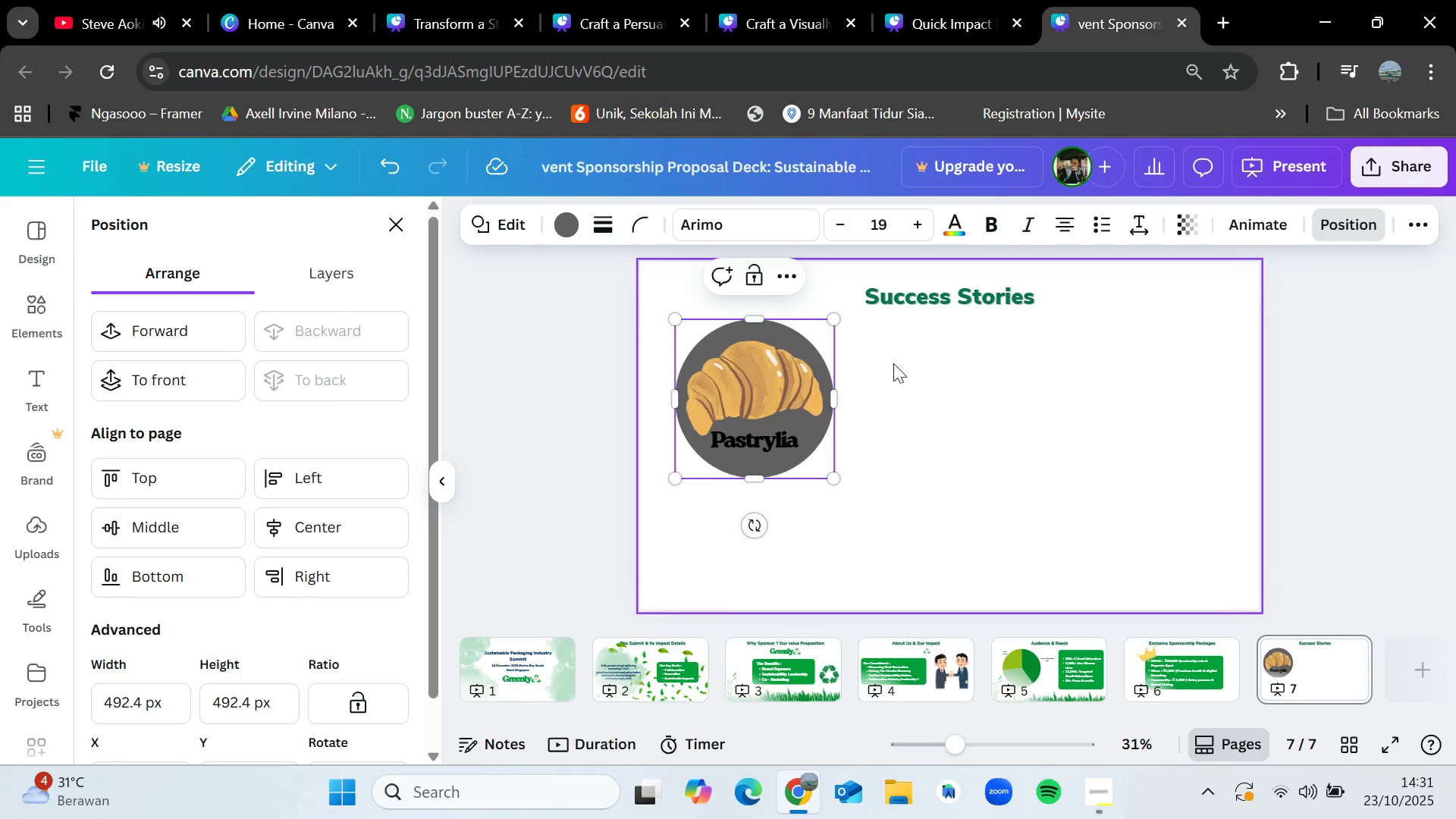 
left_click([569, 223])
 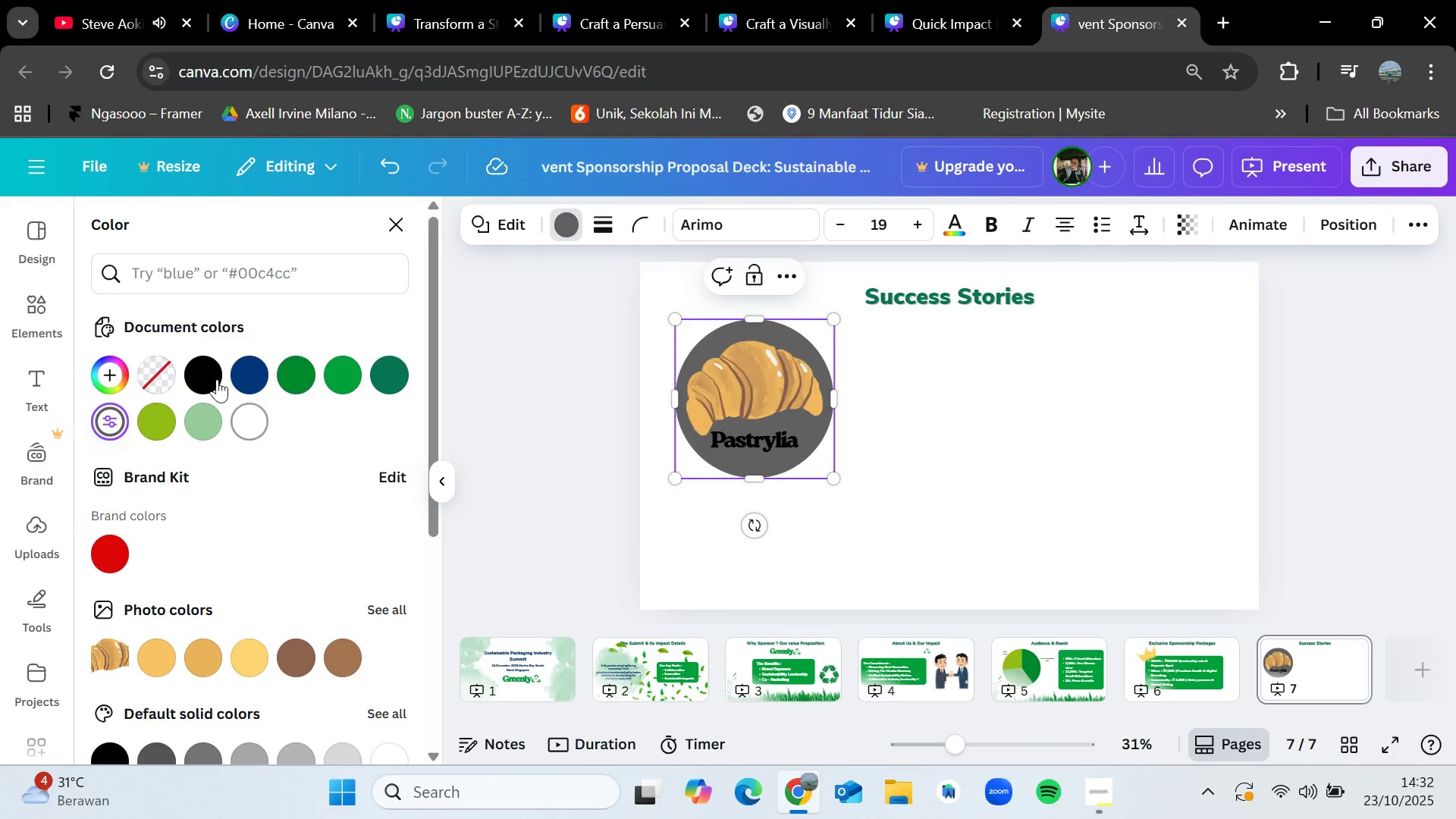 
left_click([212, 373])
 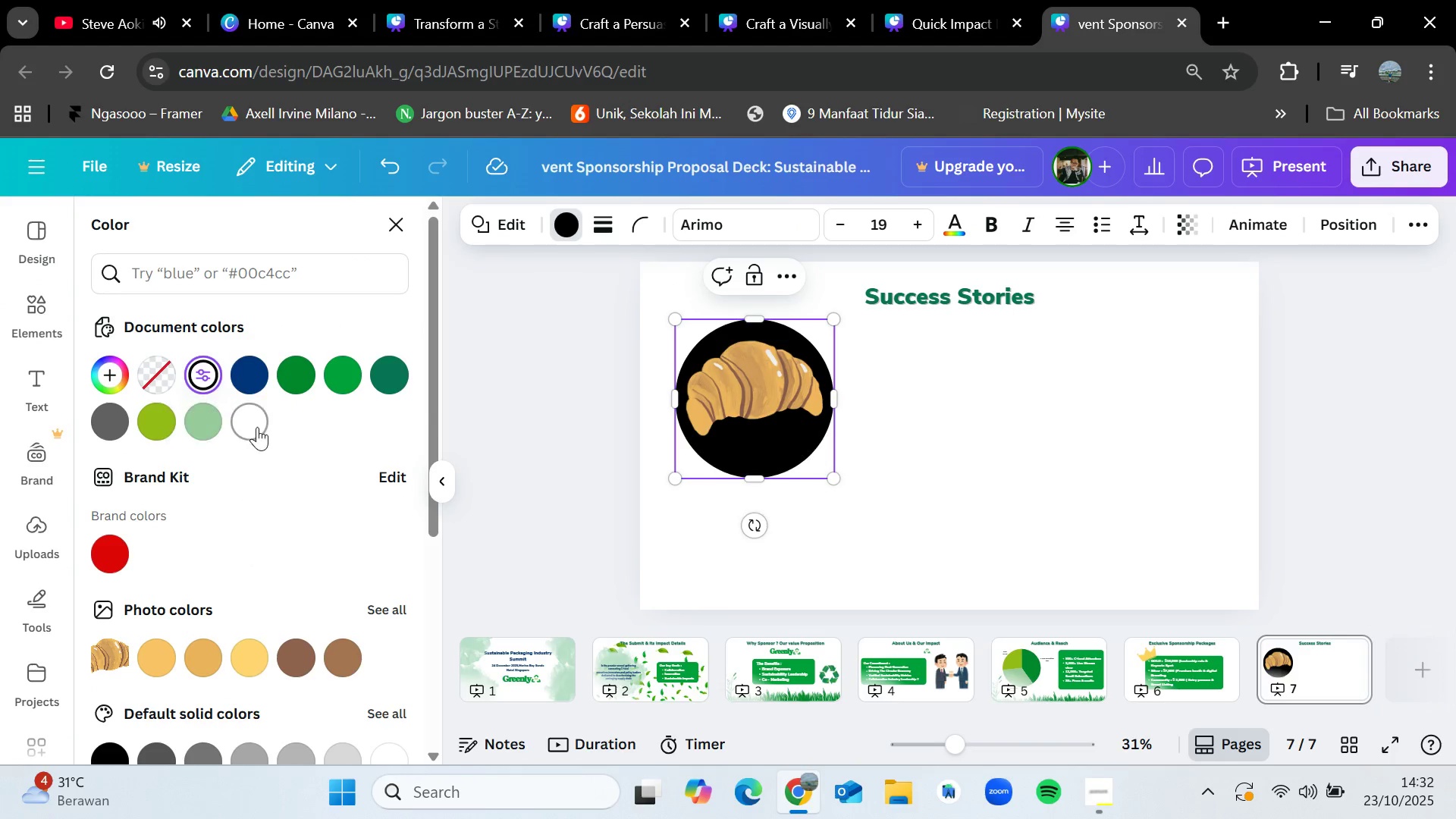 
left_click([257, 427])
 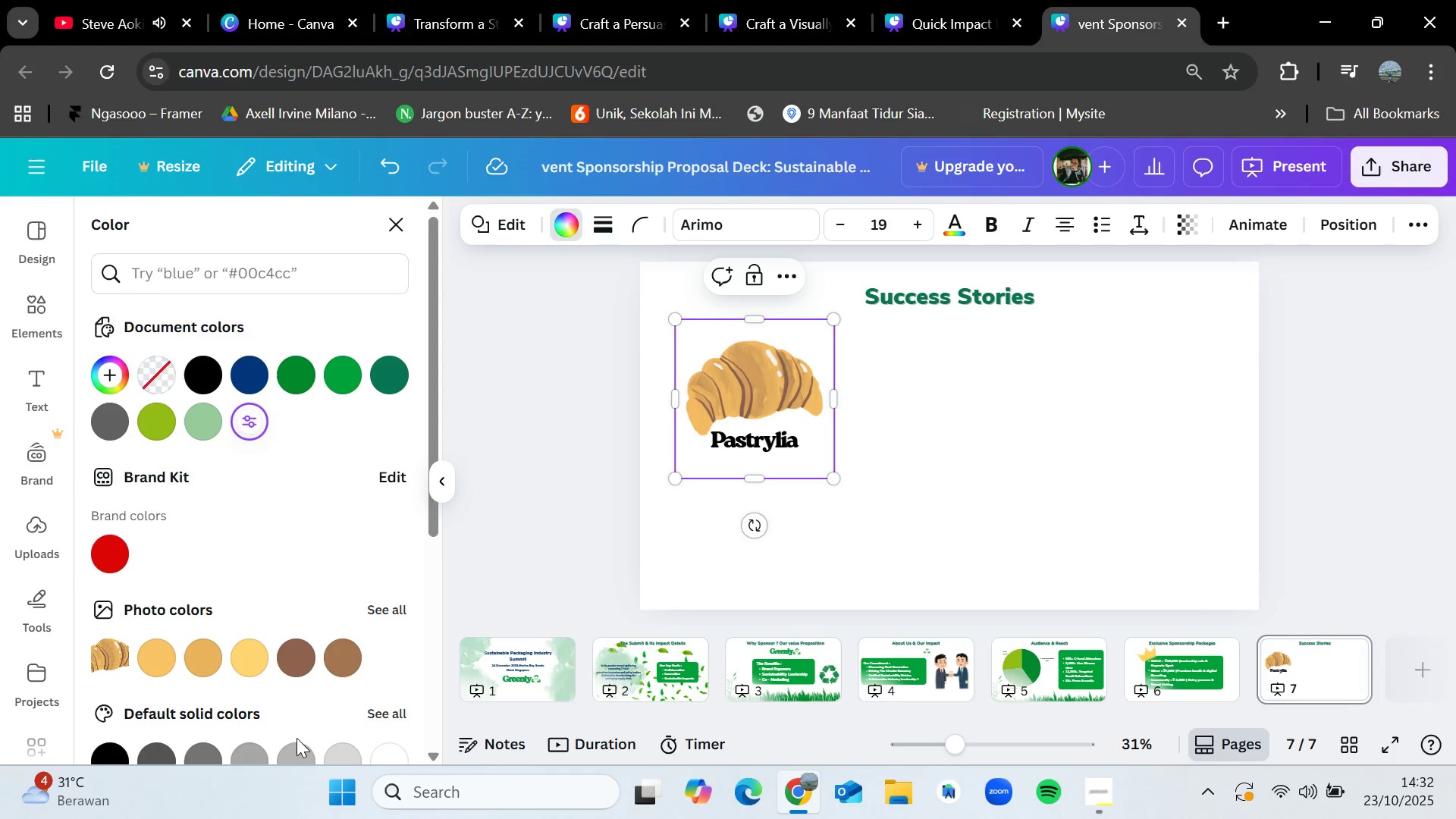 
scroll: coordinate [302, 739], scroll_direction: down, amount: 1.0
 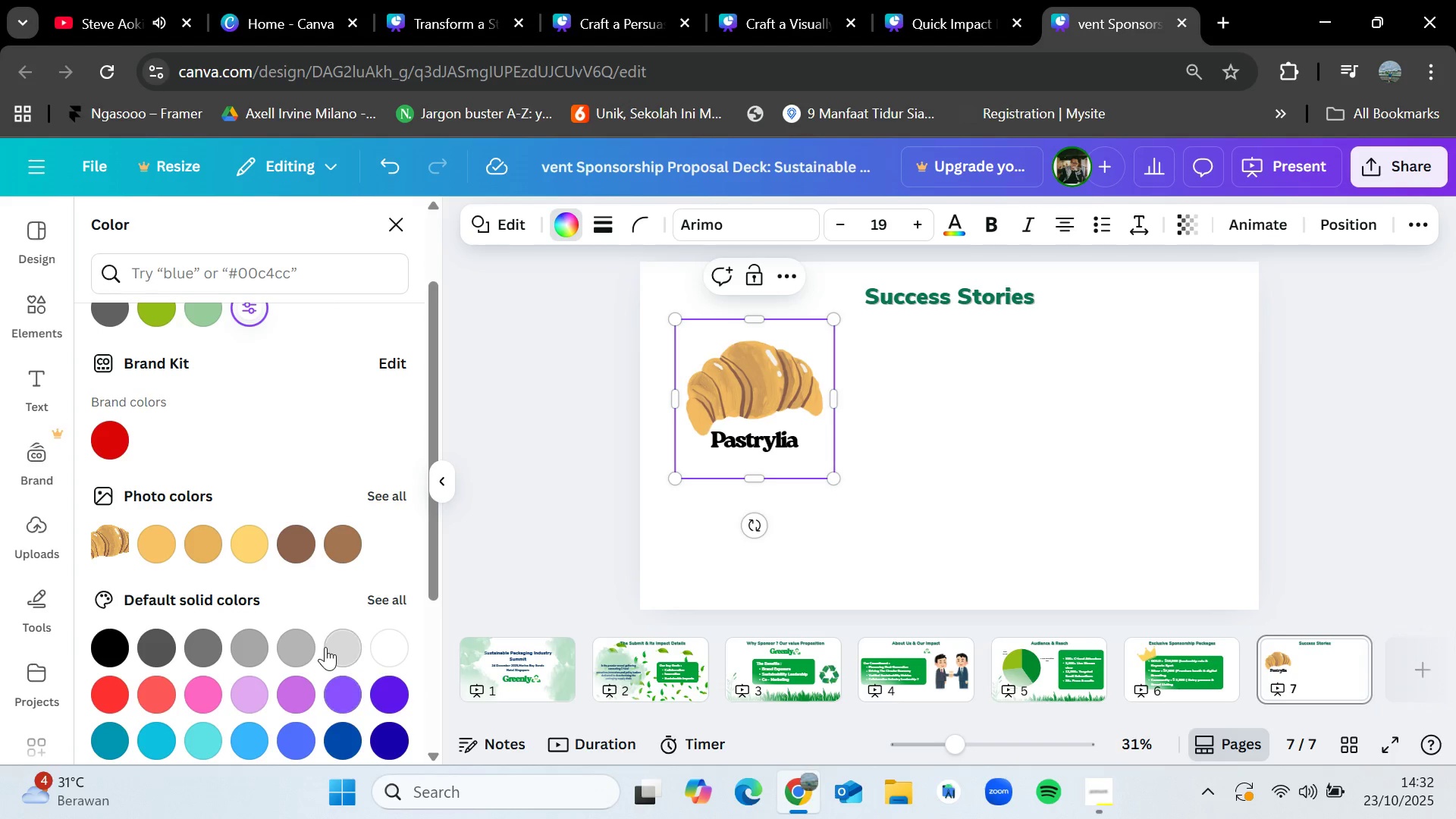 
left_click([332, 647])
 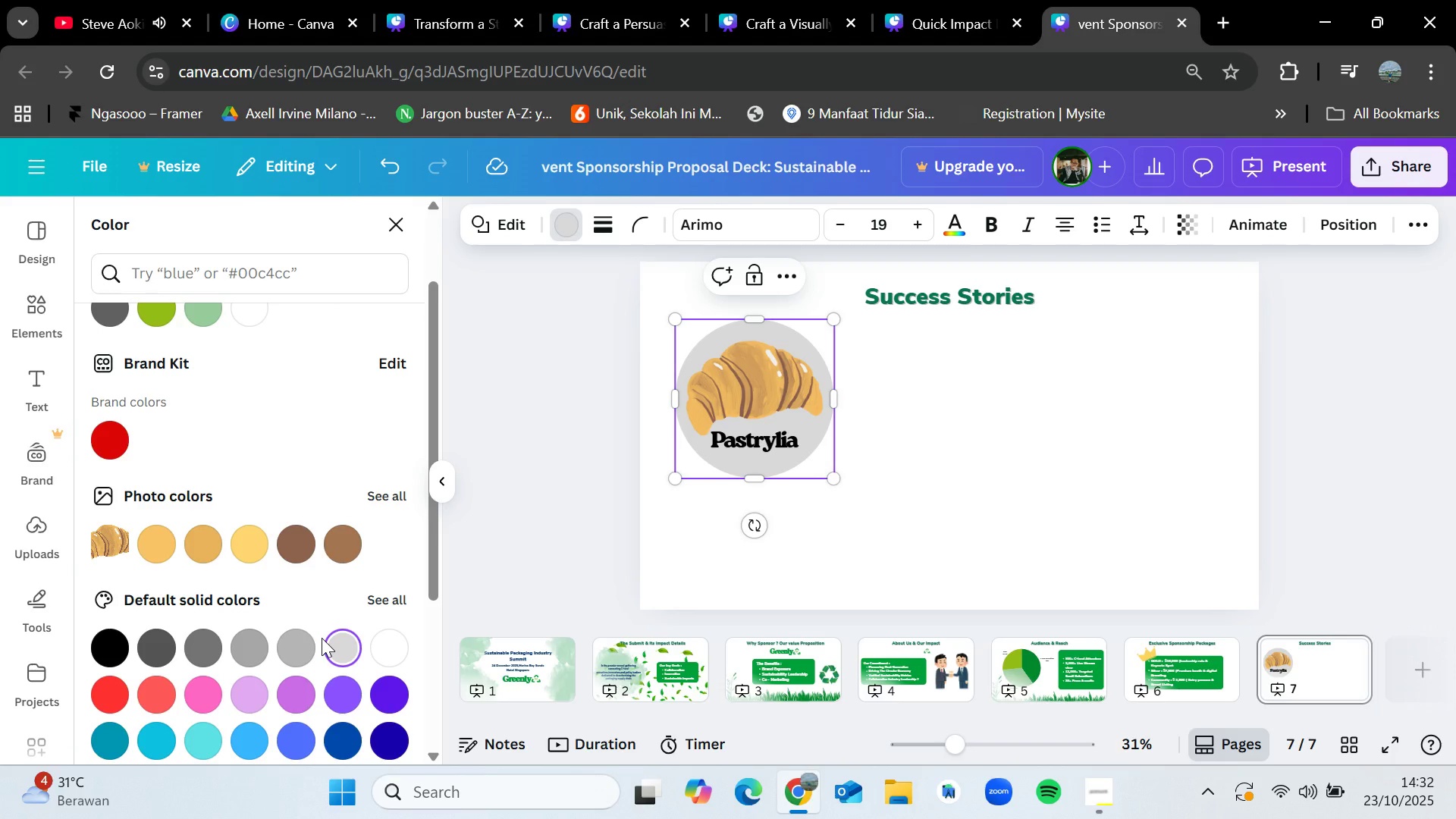 
scroll: coordinate [322, 638], scroll_direction: down, amount: 1.0
 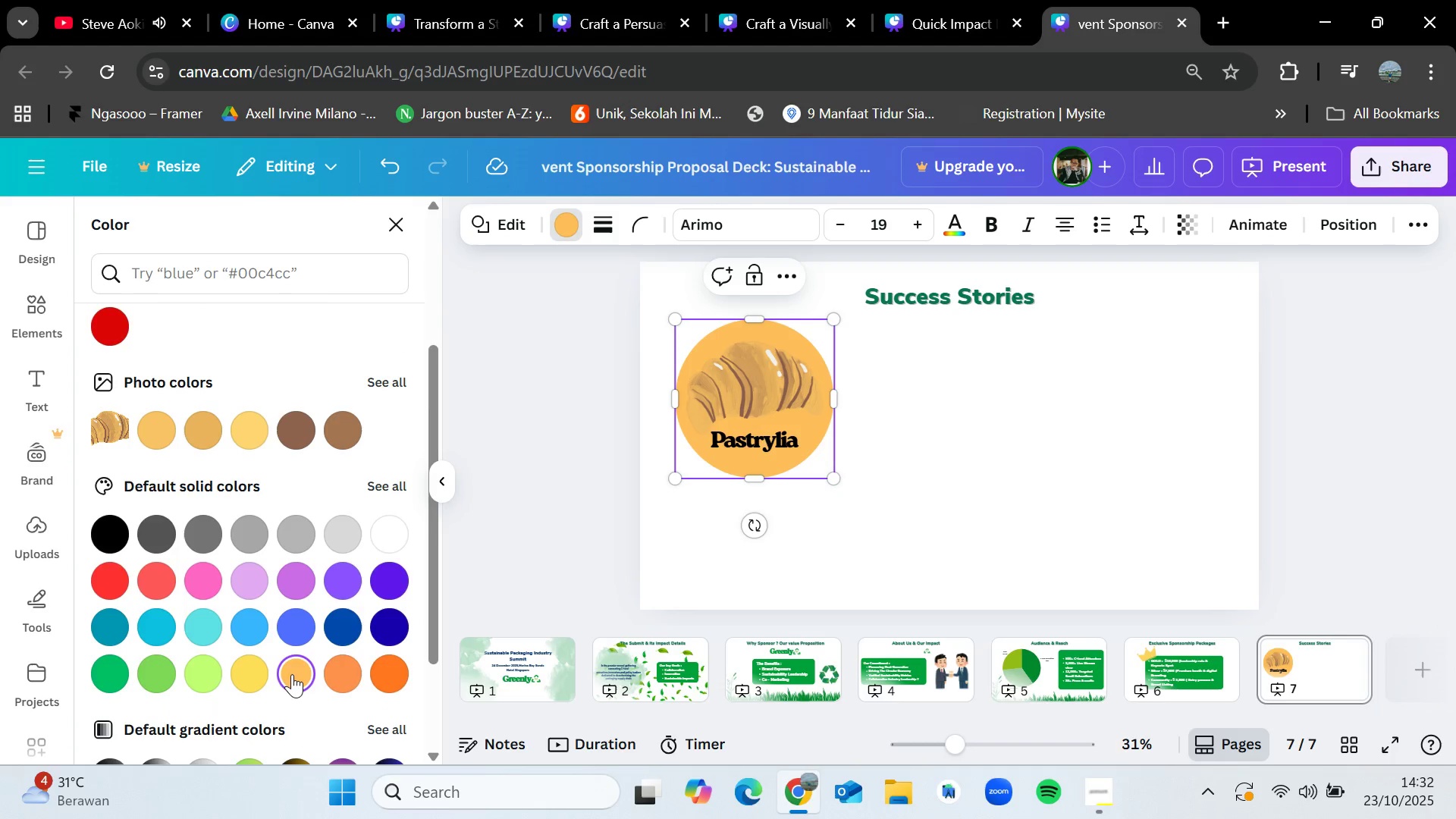 
left_click([962, 526])
 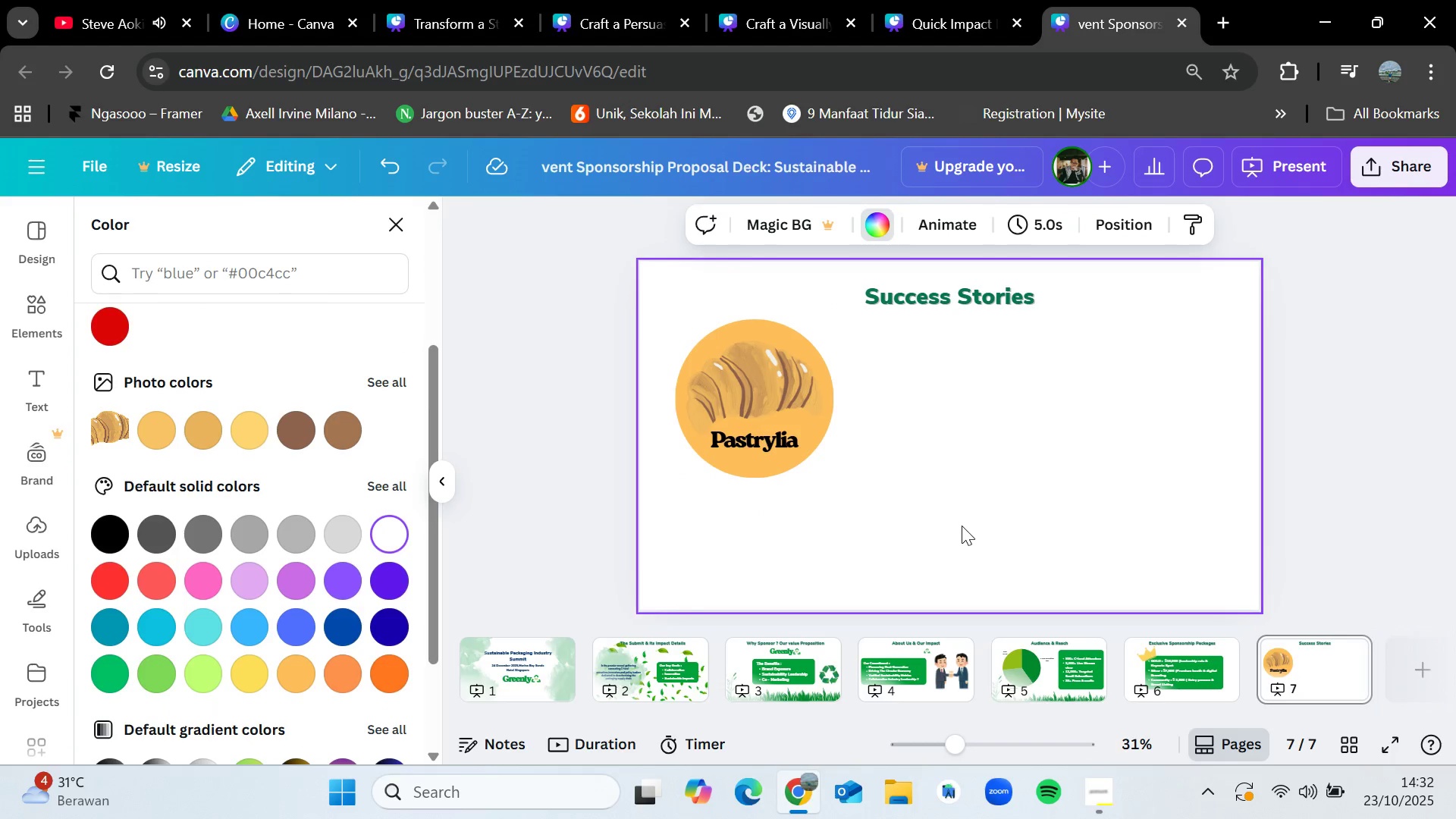 
left_click([962, 526])
 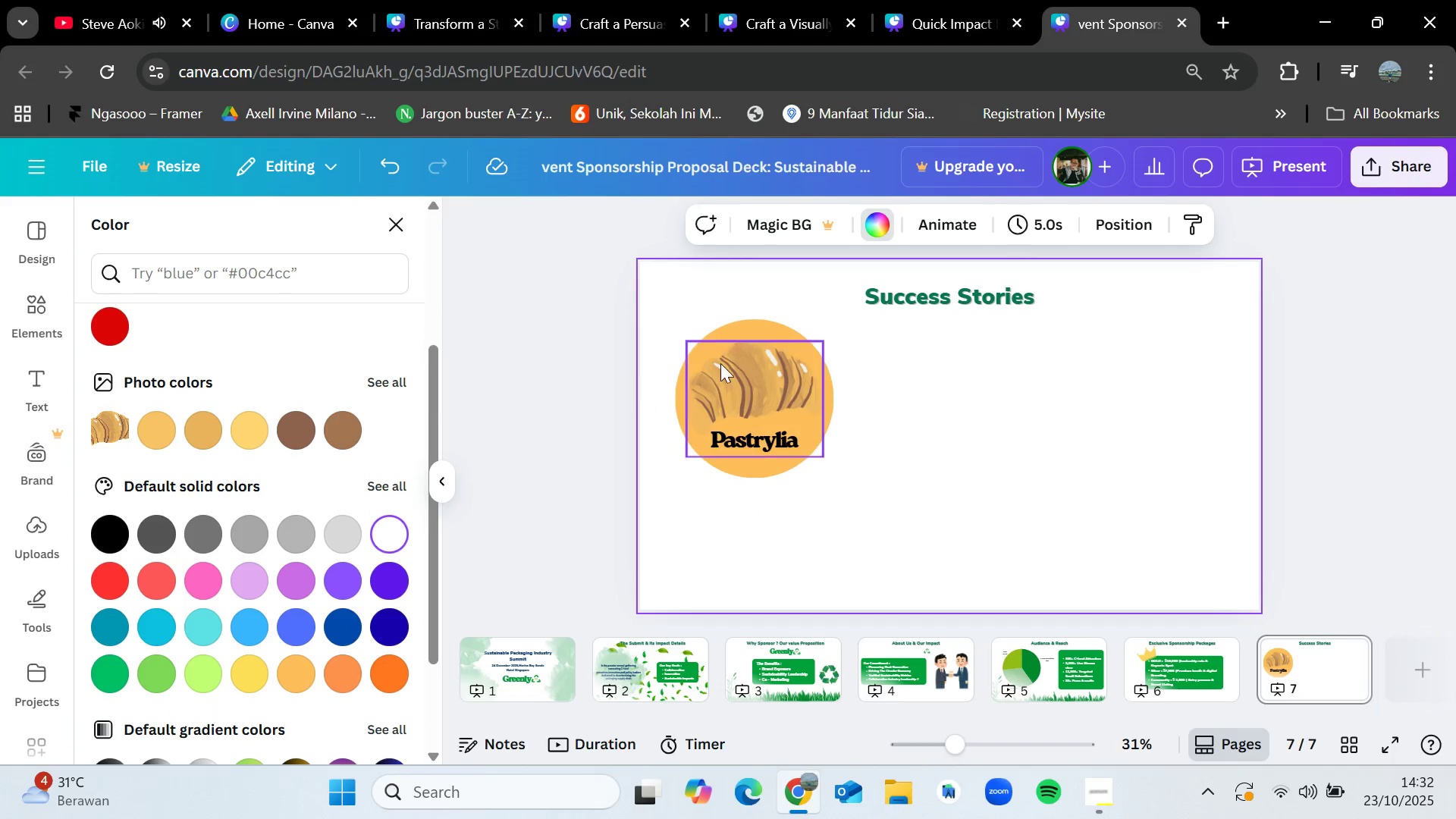 
left_click([753, 331])
 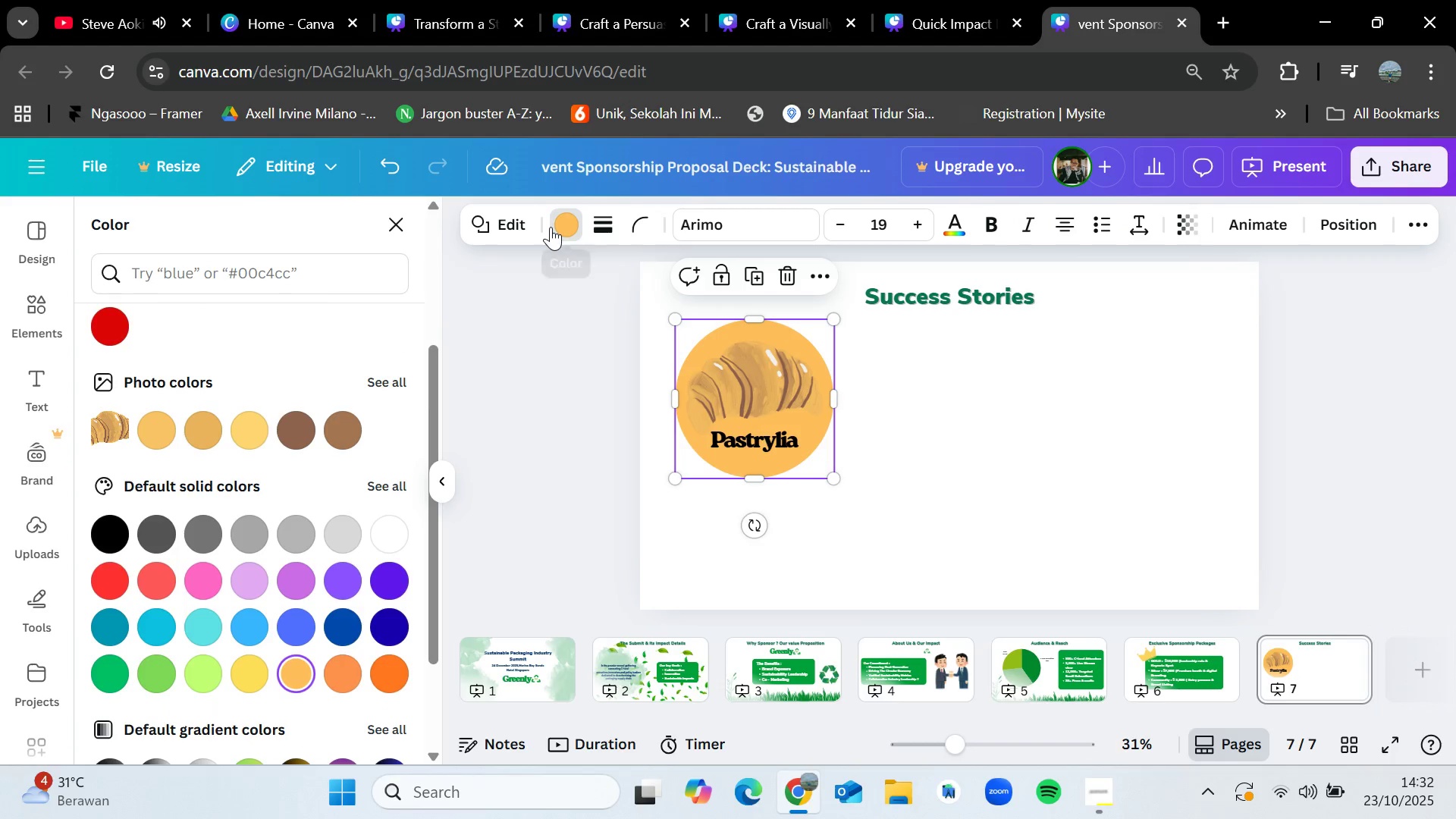 
left_click([559, 226])
 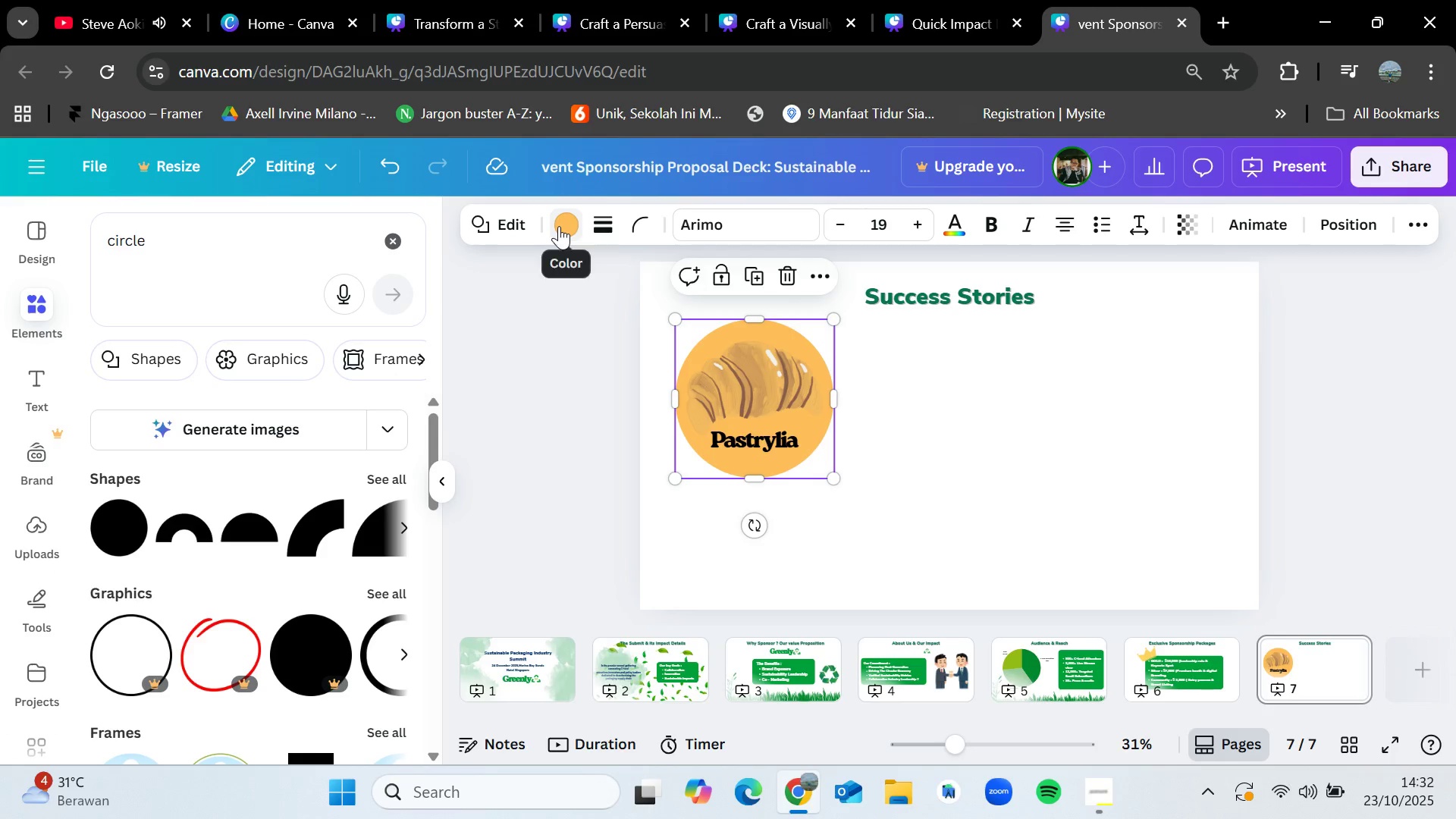 
left_click([559, 226])
 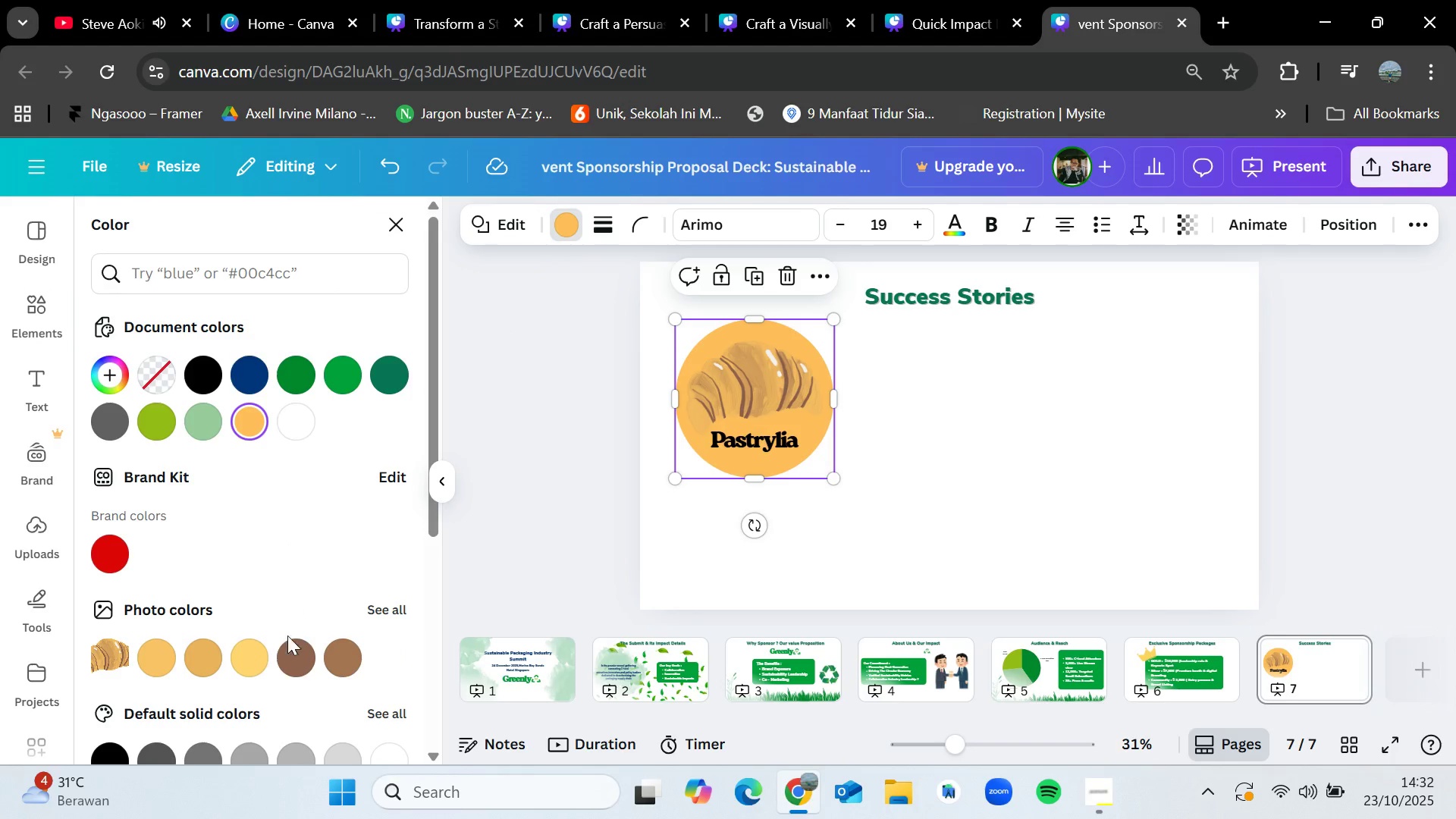 
left_click([264, 657])
 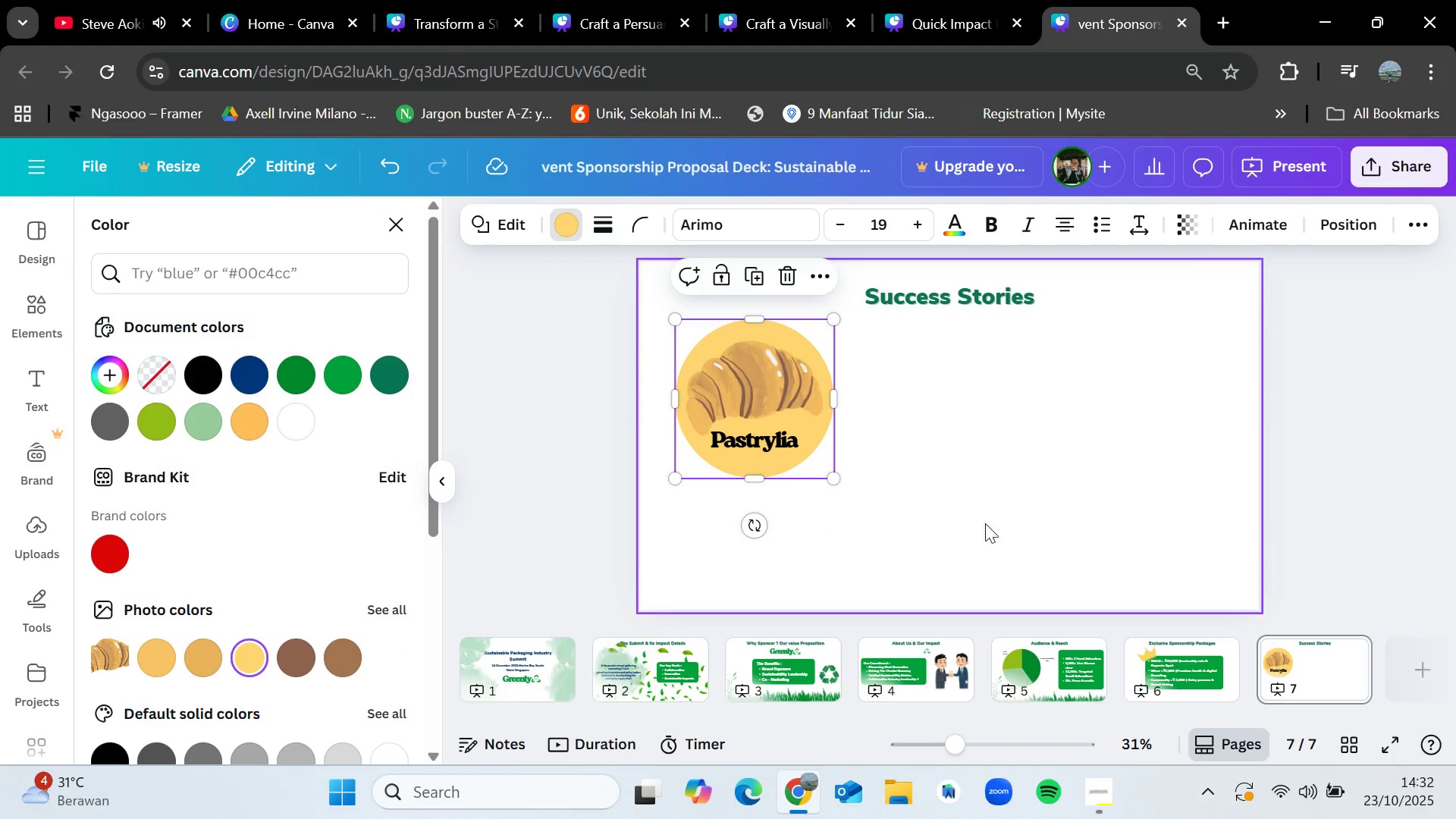 
double_click([997, 523])
 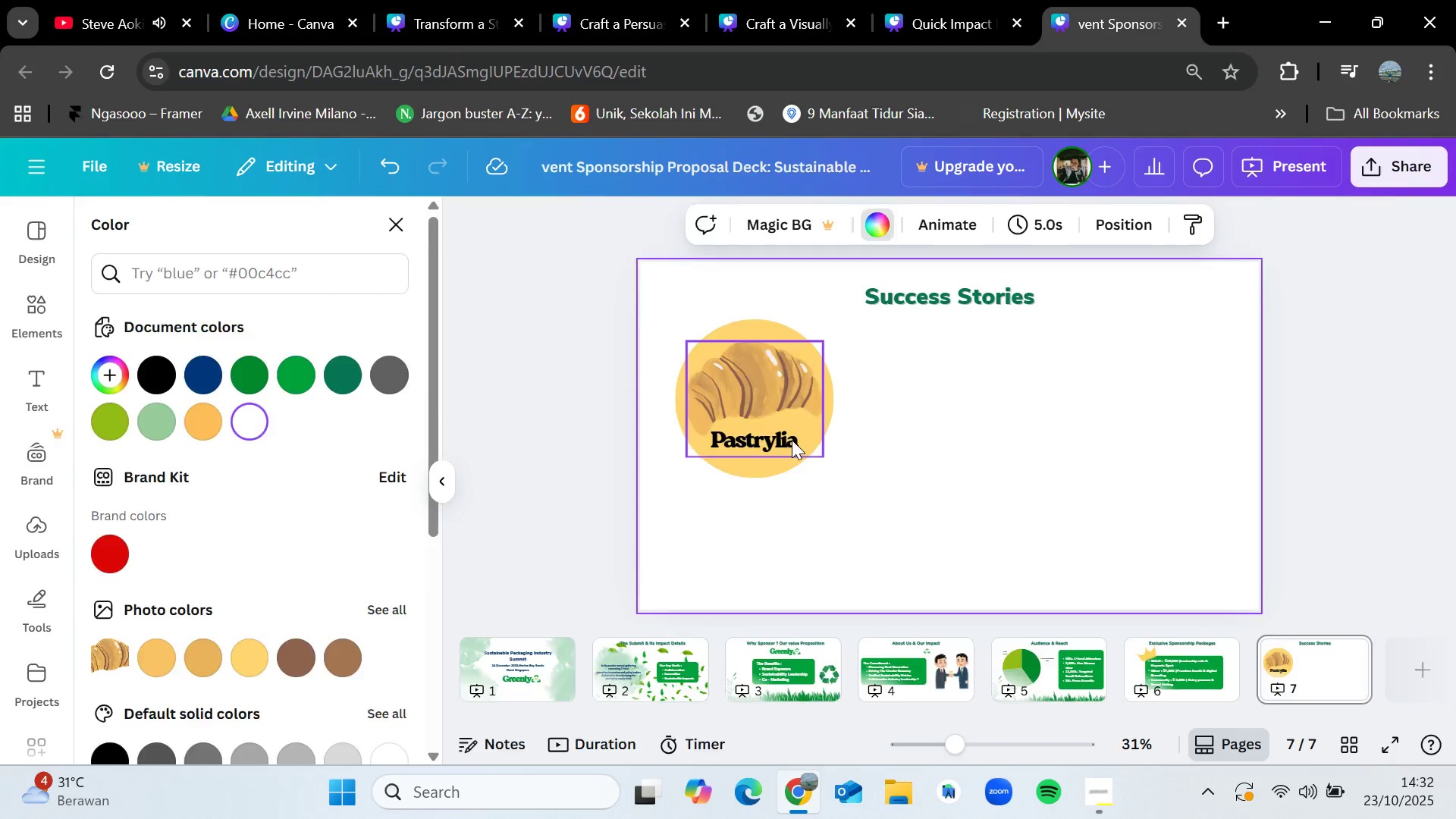 
left_click([792, 440])
 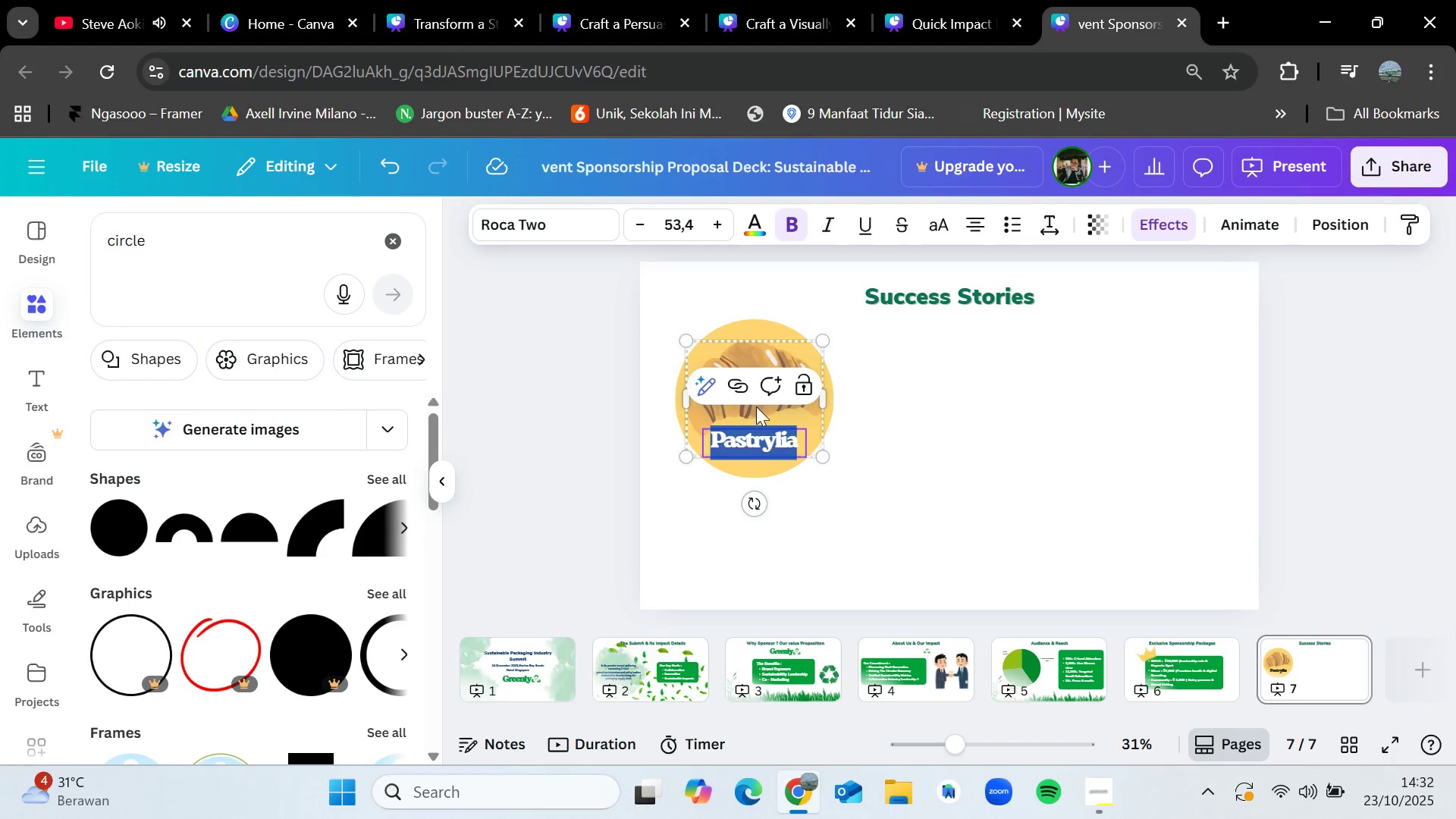 
left_click([990, 410])
 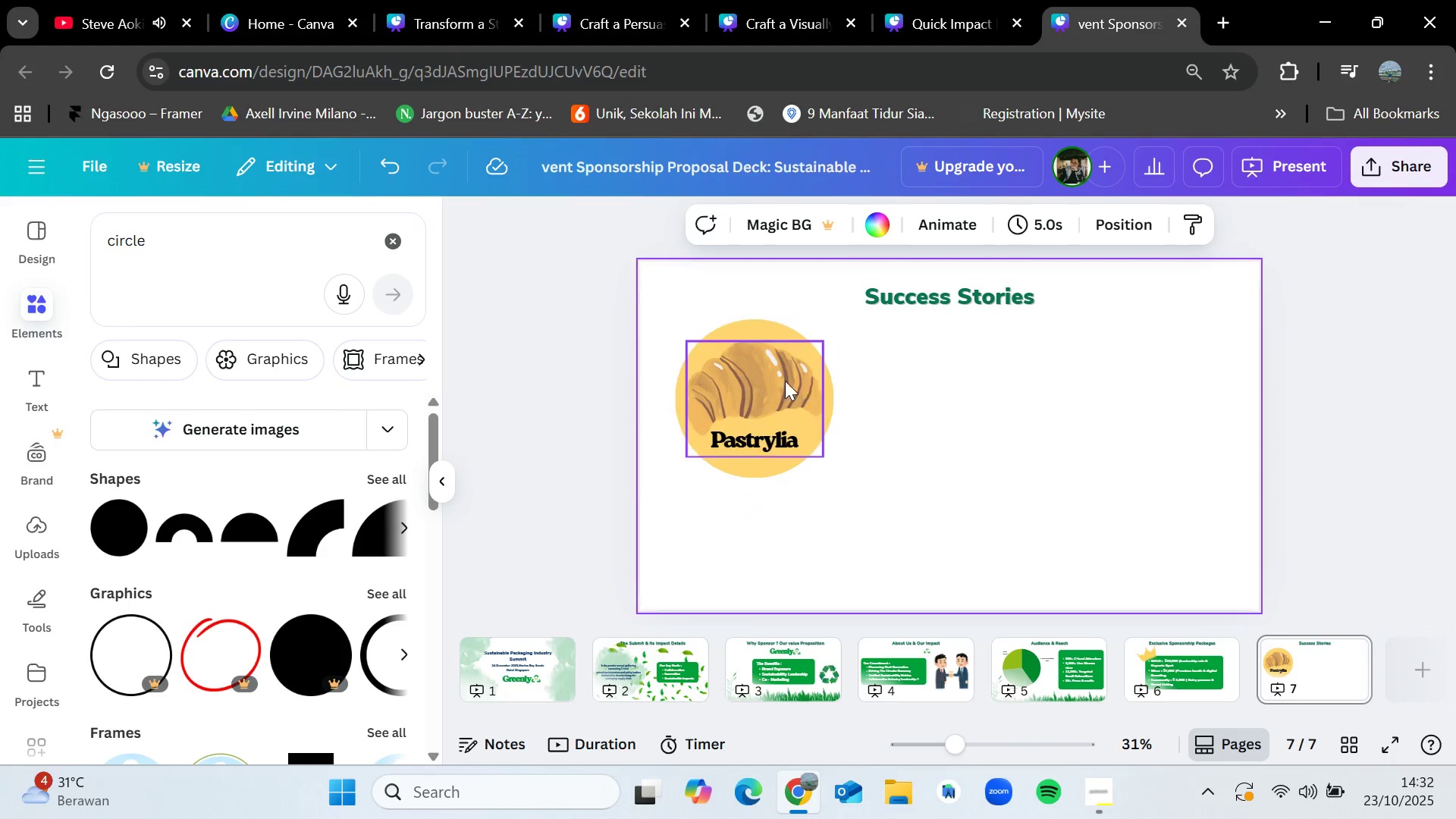 
left_click([751, 386])
 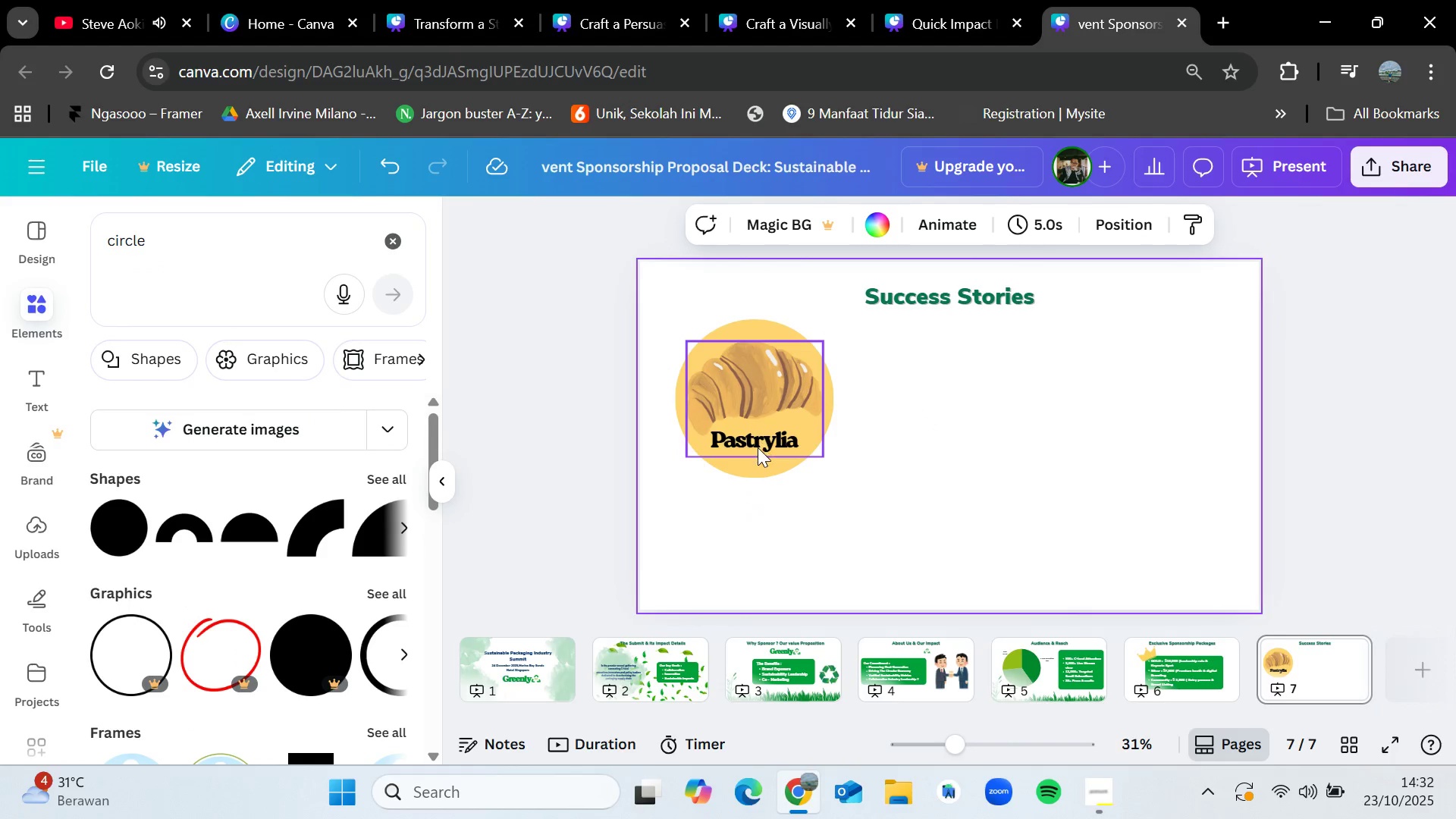 
left_click([758, 447])
 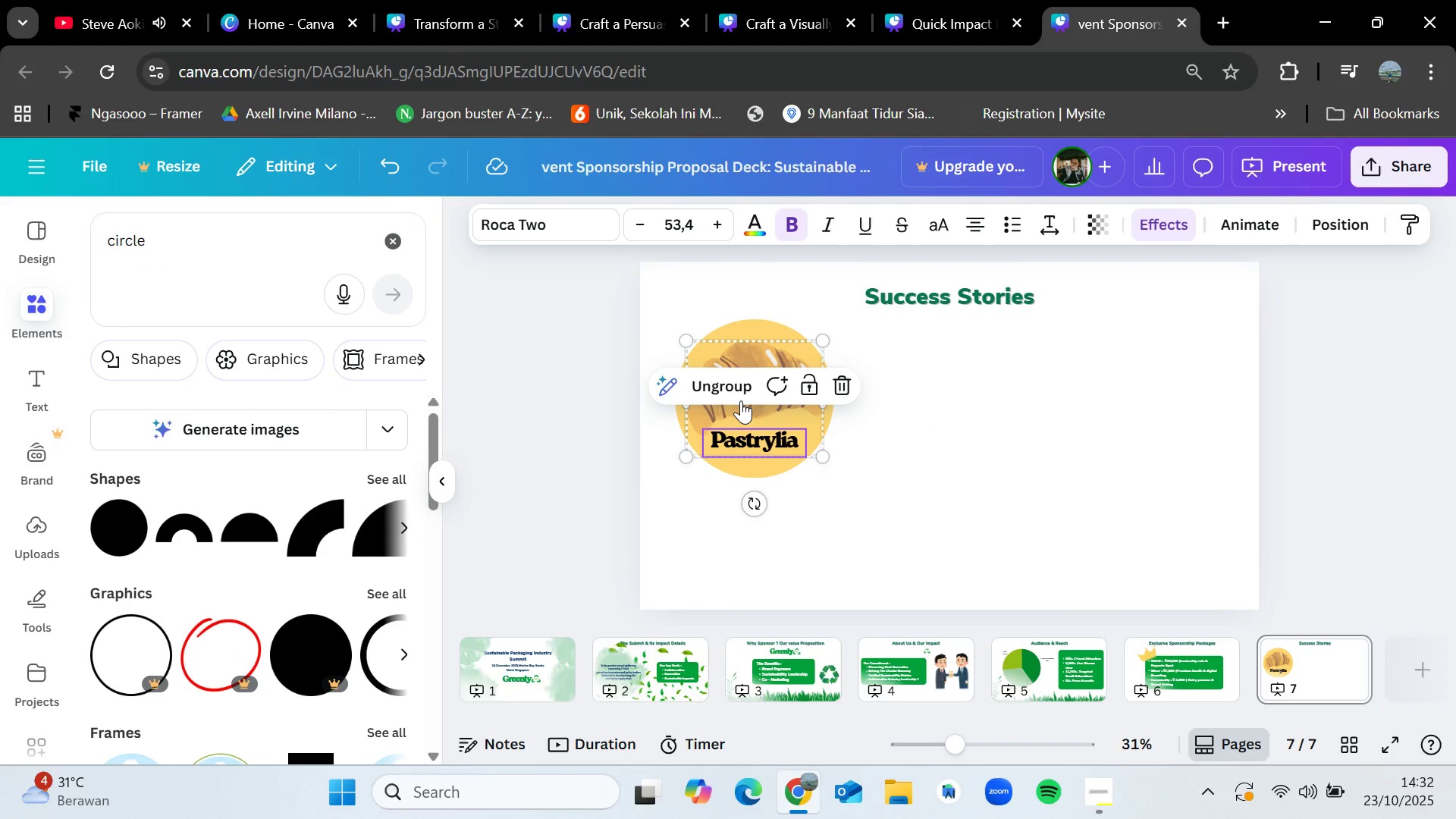 
left_click([735, 391])
 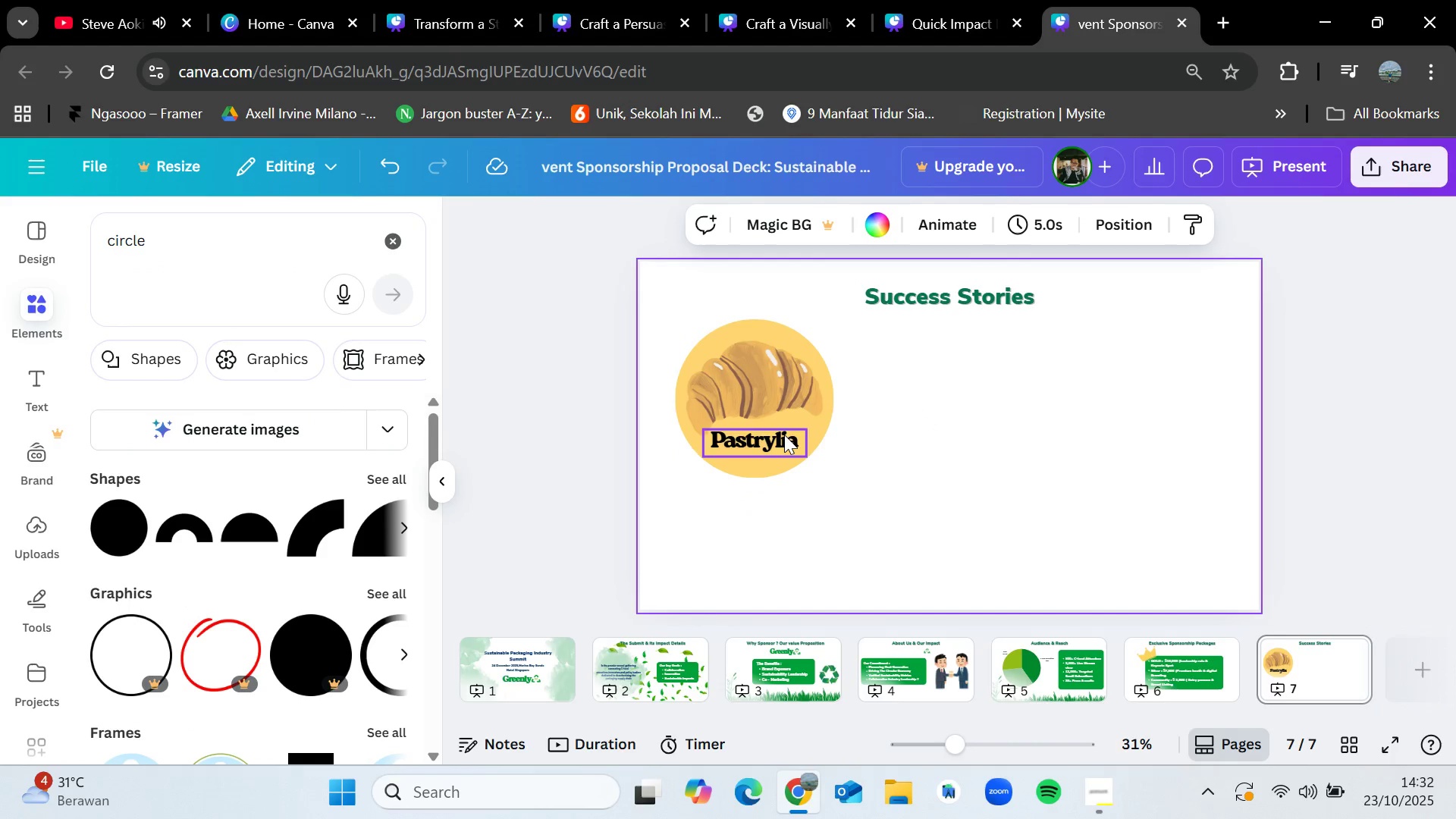 
left_click([781, 439])
 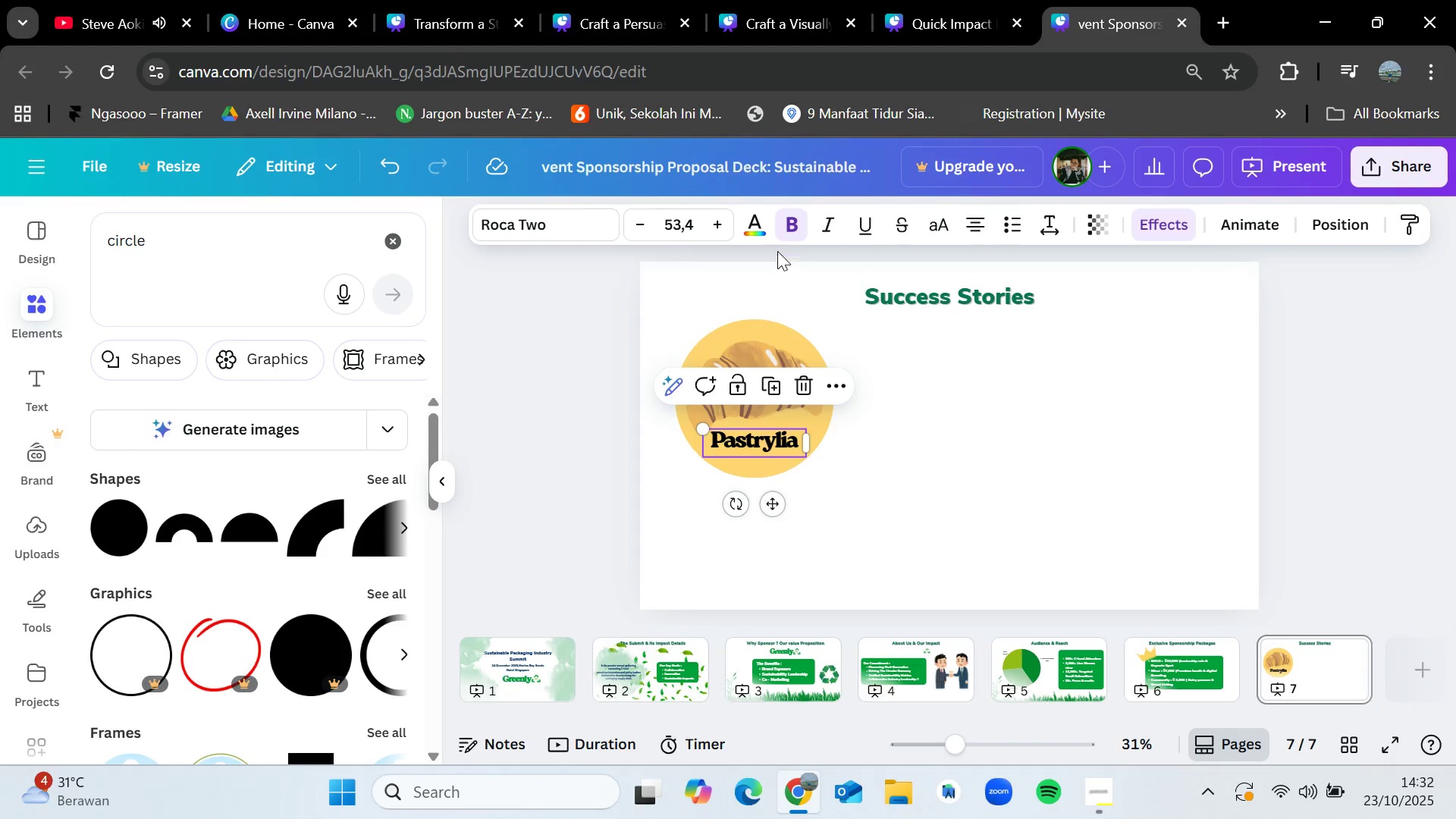 
left_click([762, 231])
 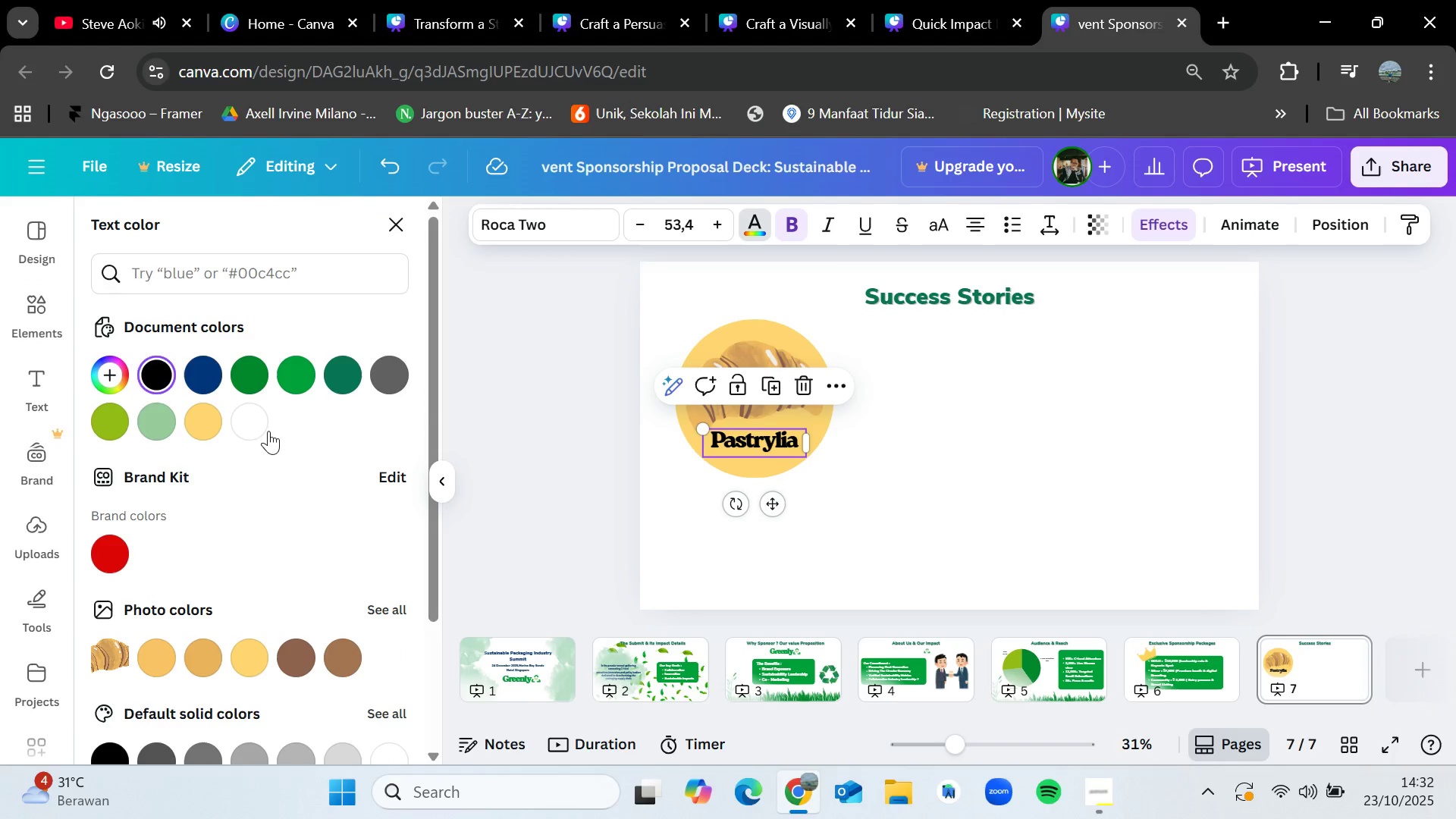 
left_click([259, 426])
 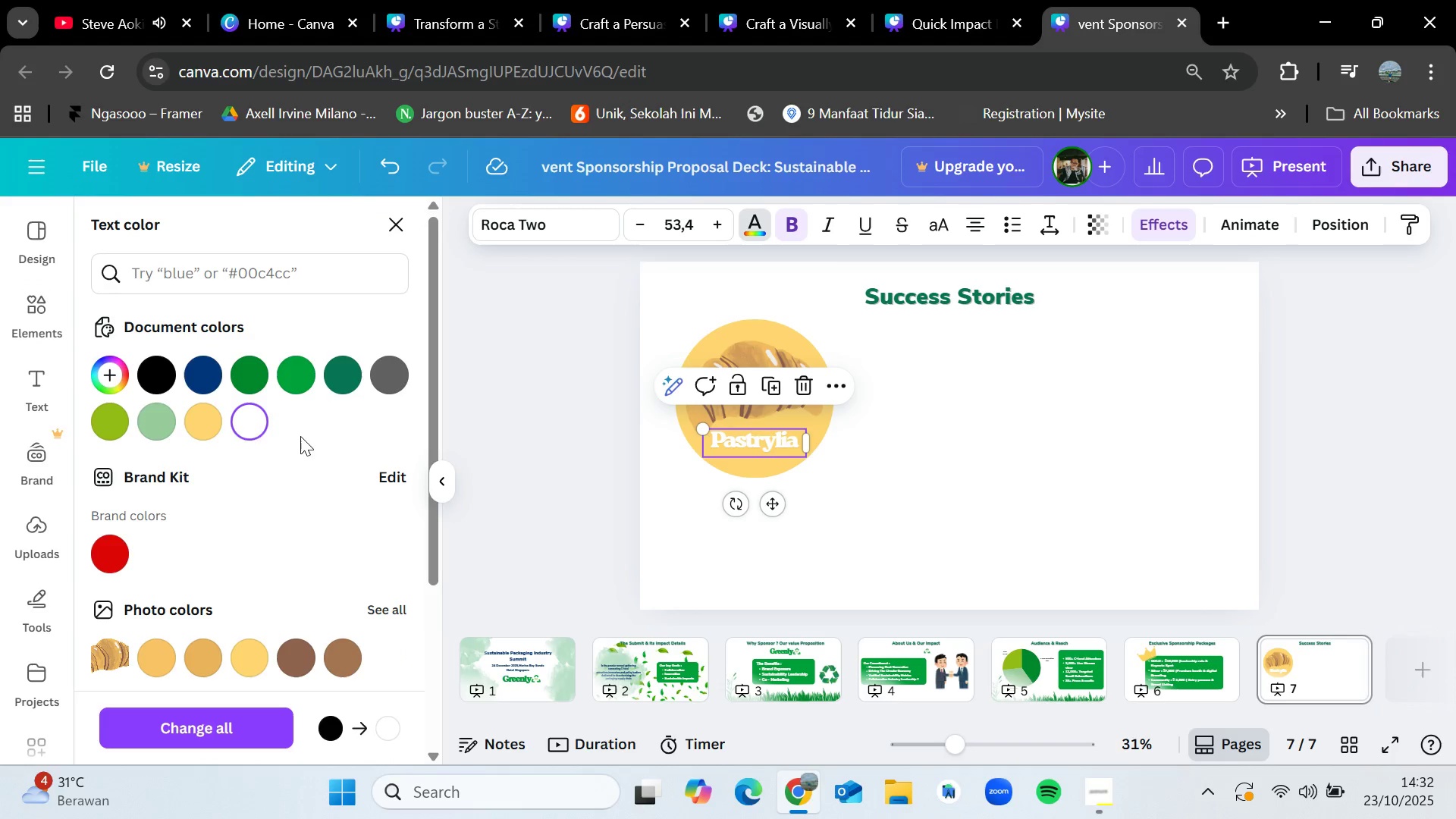 
left_click([197, 425])
 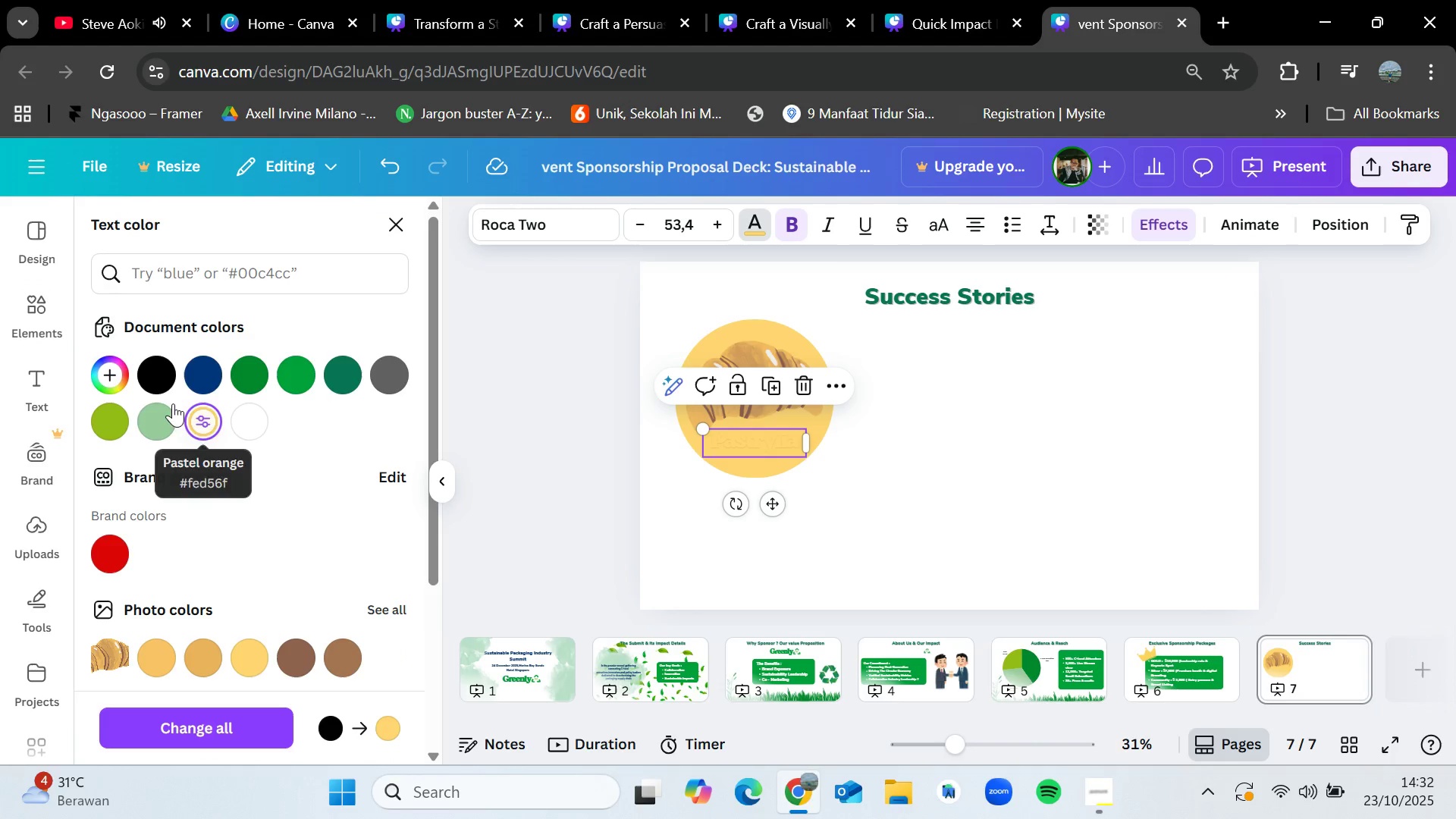 
left_click([166, 385])
 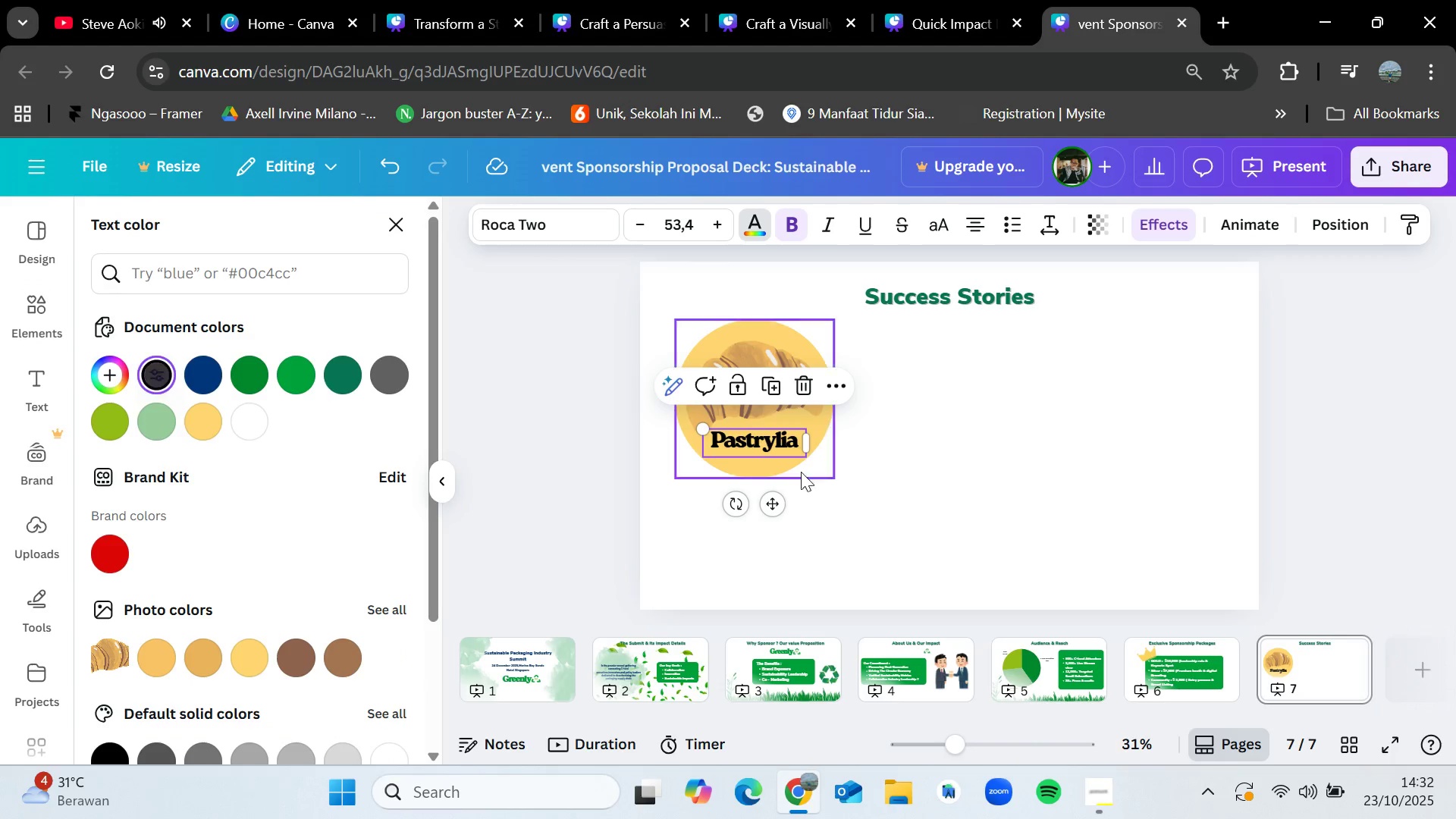 
left_click([880, 514])
 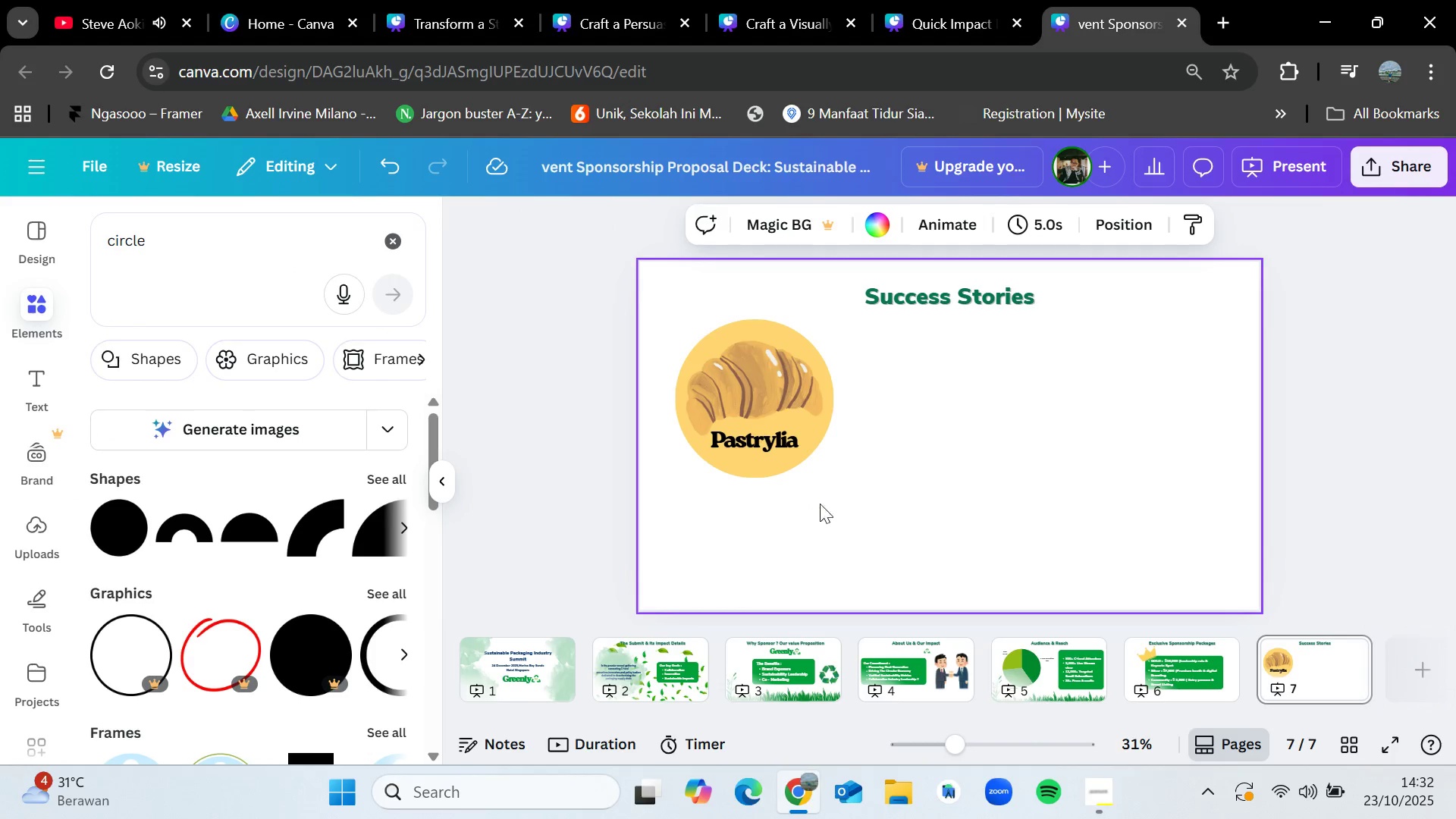 
left_click_drag(start_coordinate=[830, 517], to_coordinate=[735, 375])
 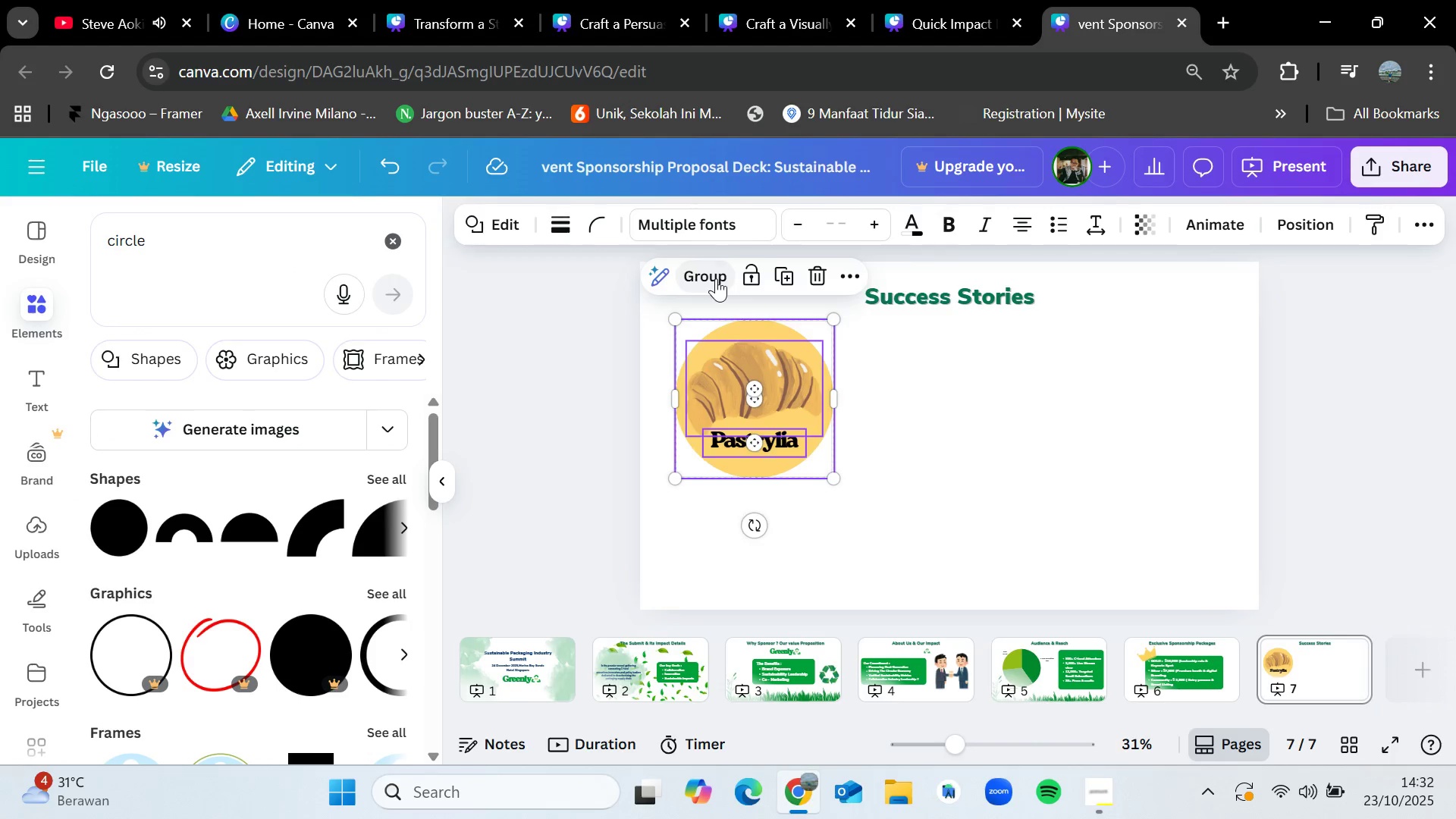 
double_click([1000, 494])
 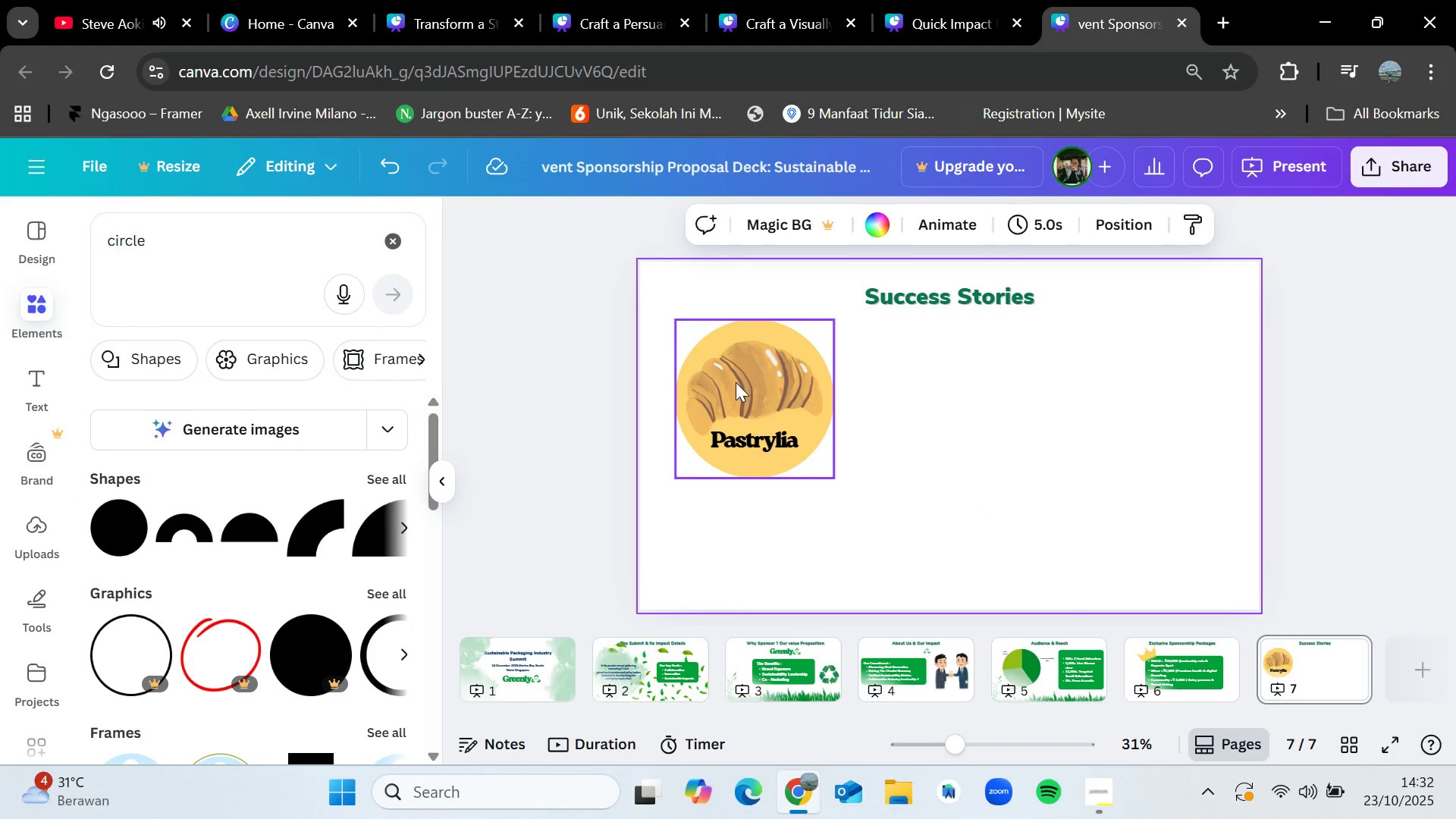 
left_click_drag(start_coordinate=[751, 376], to_coordinate=[751, 397])
 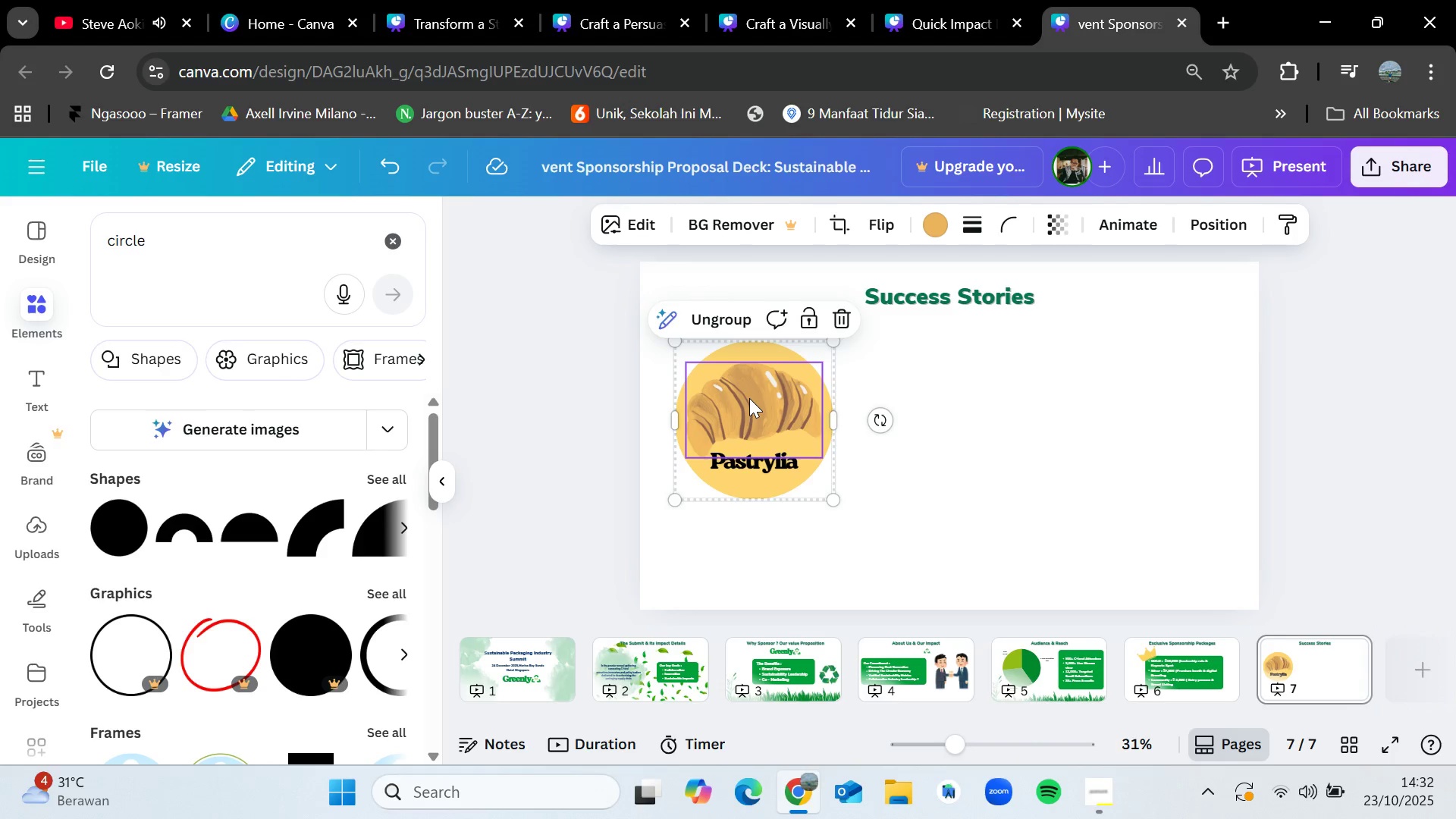 
wait(15.56)
 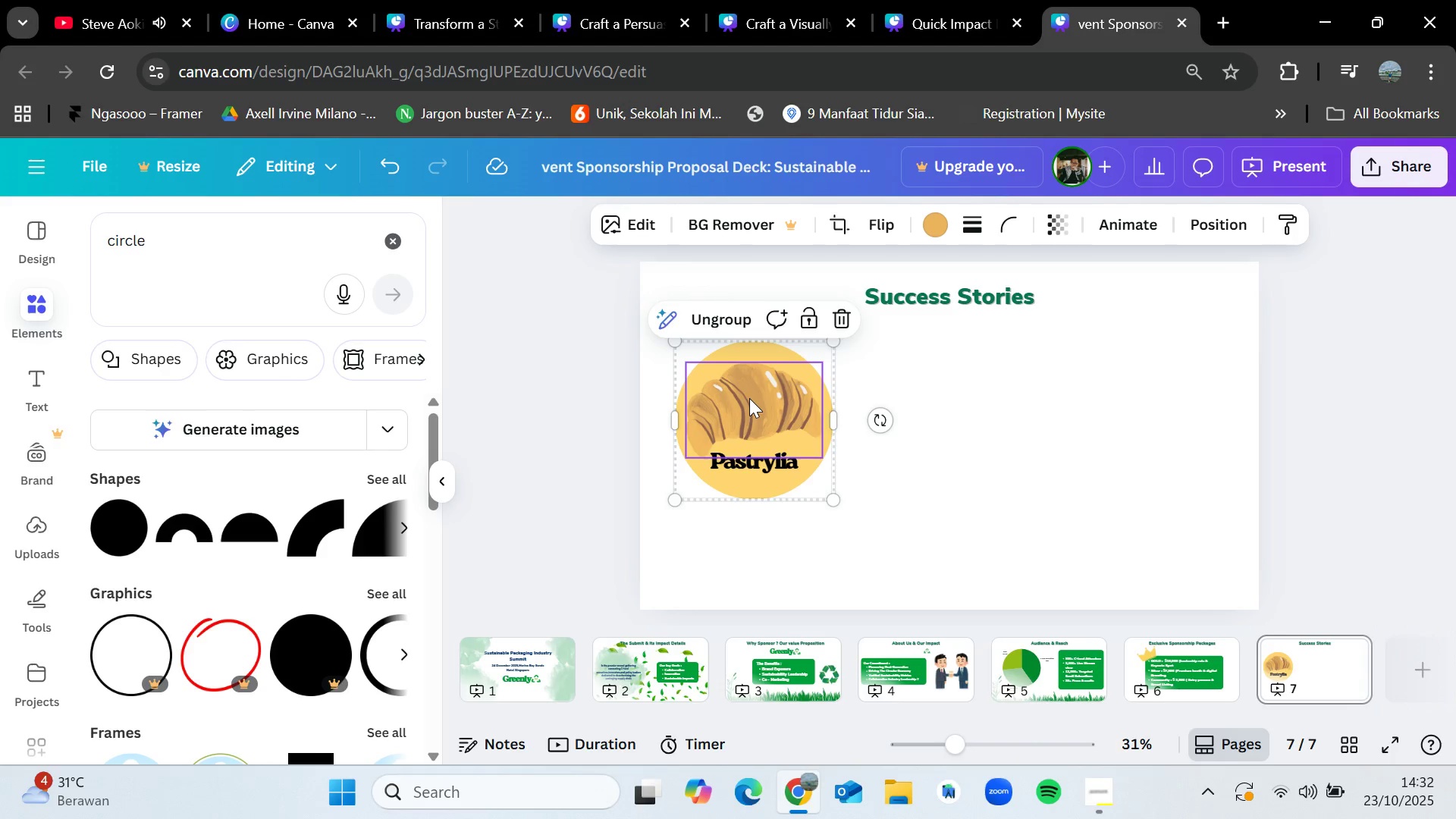 
left_click([1104, 379])
 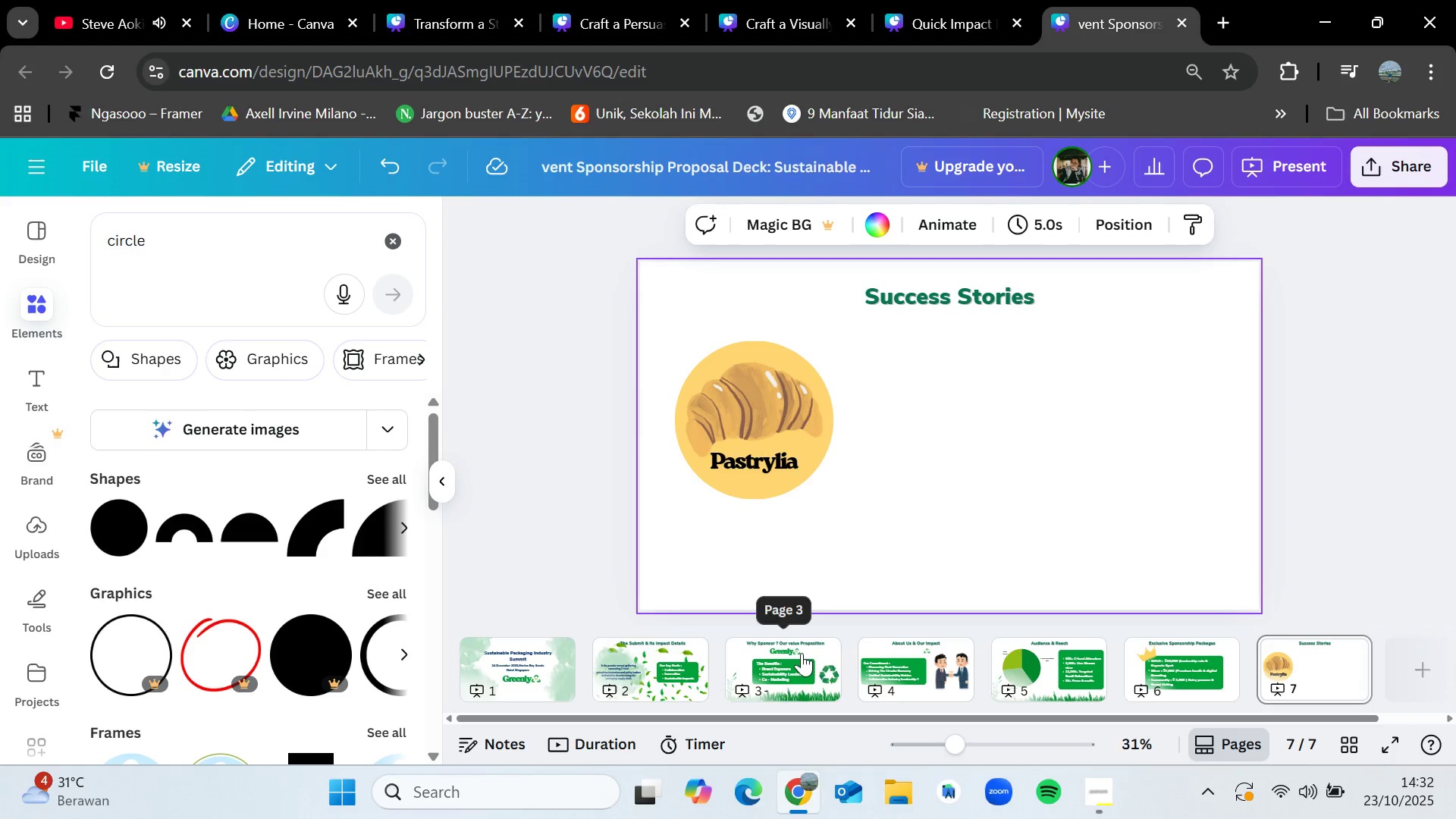 
mouse_move([1053, 652])
 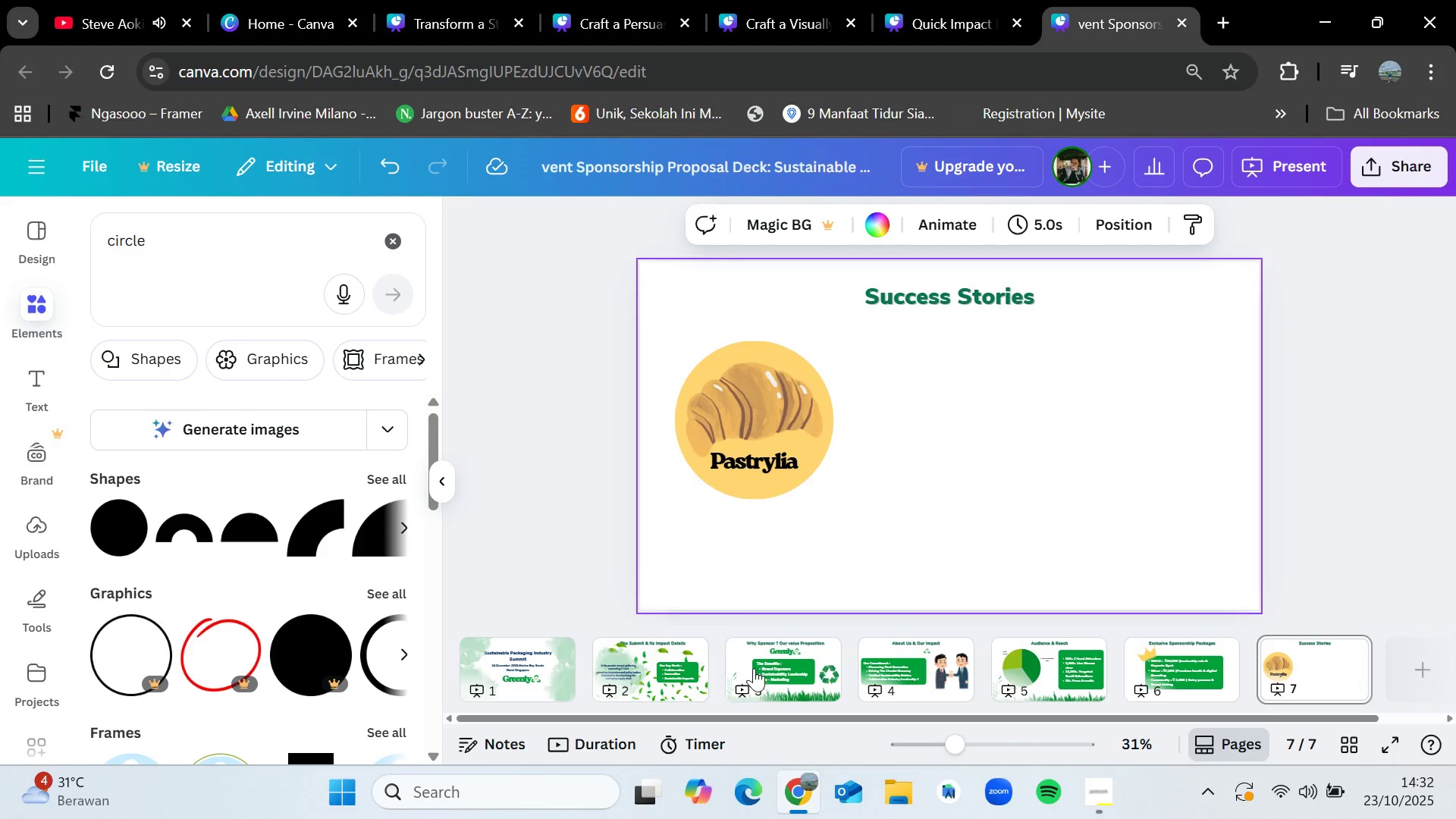 
left_click([754, 668])
 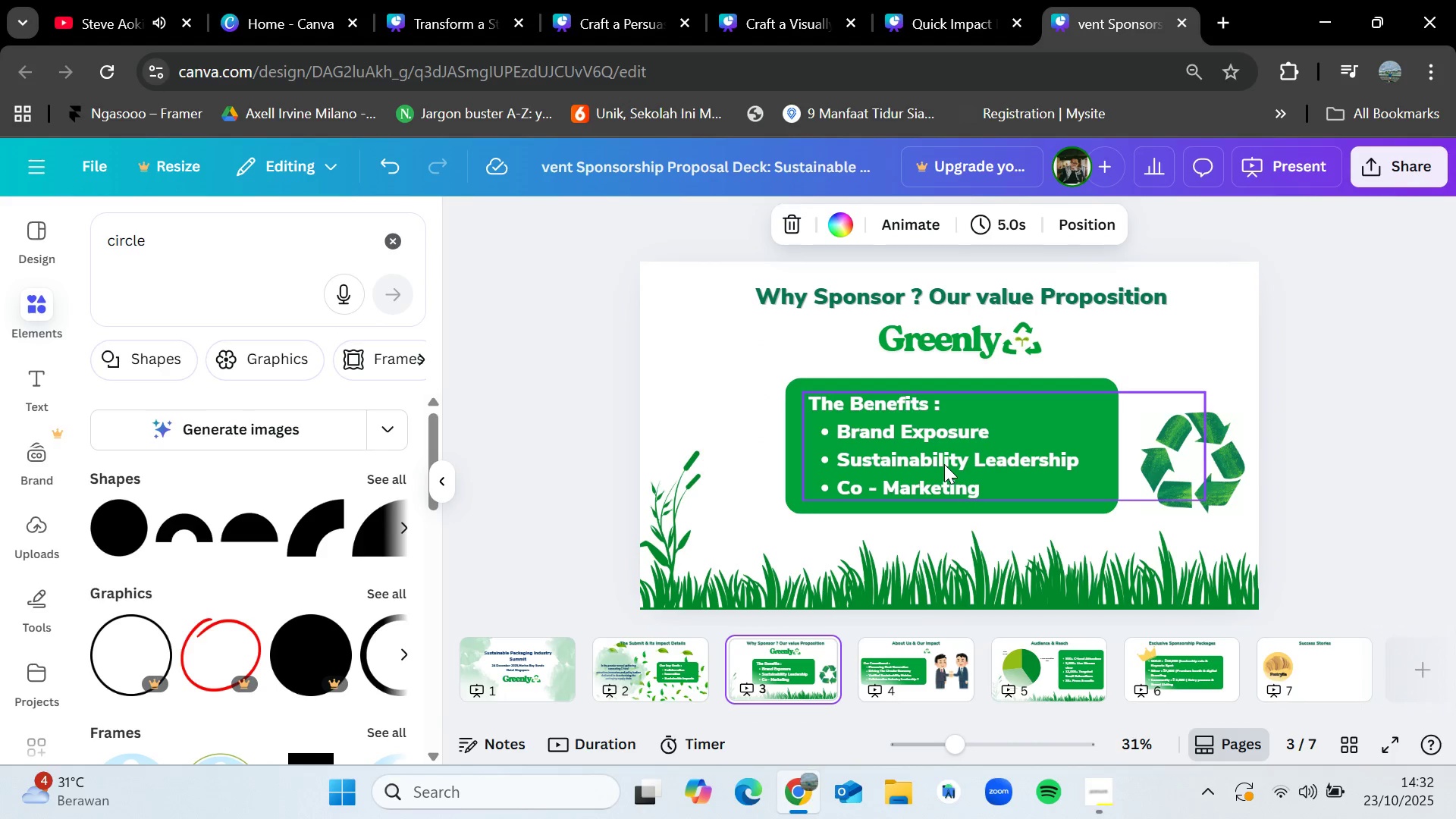 
left_click([944, 464])
 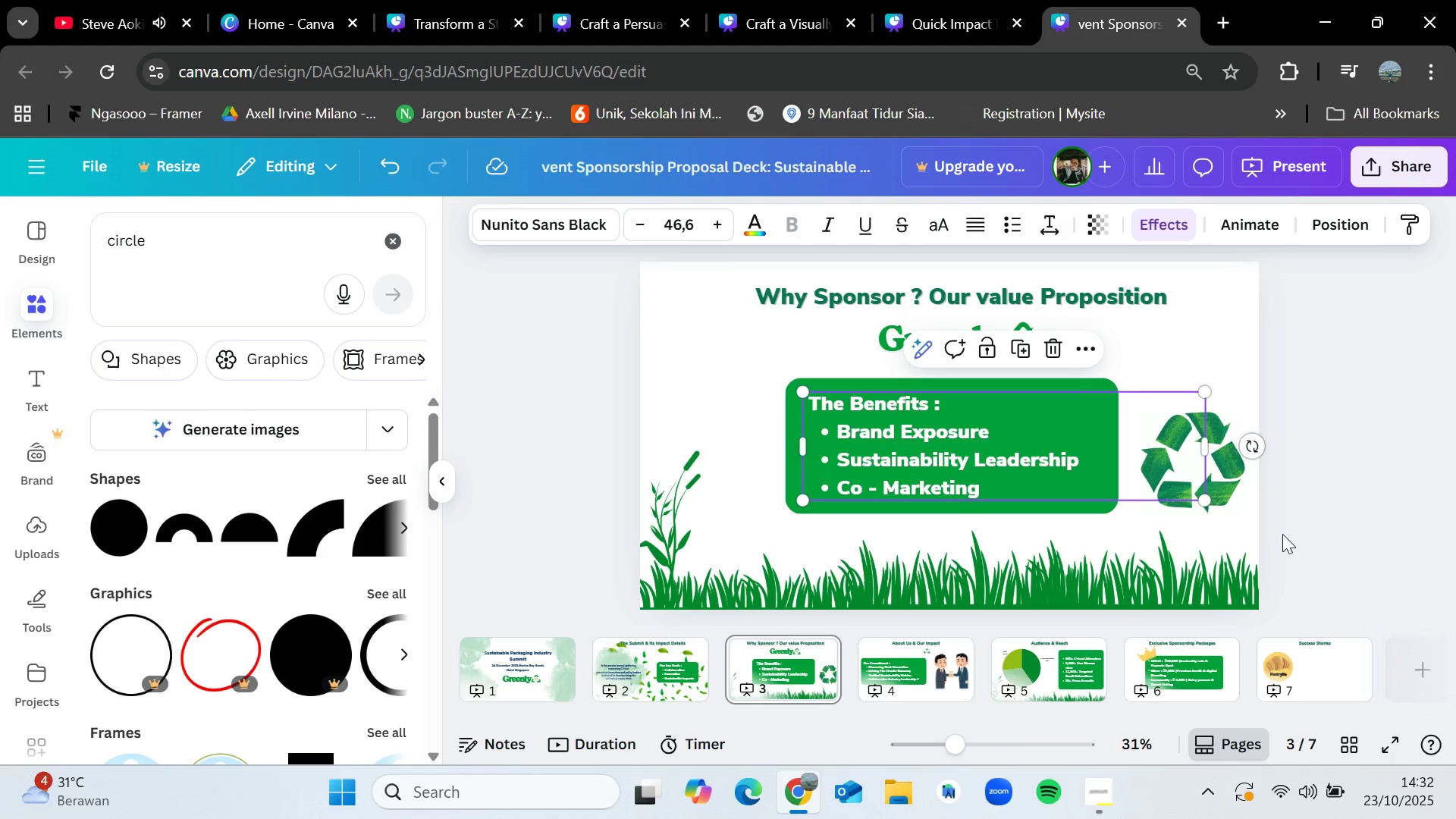 
left_click([762, 385])
 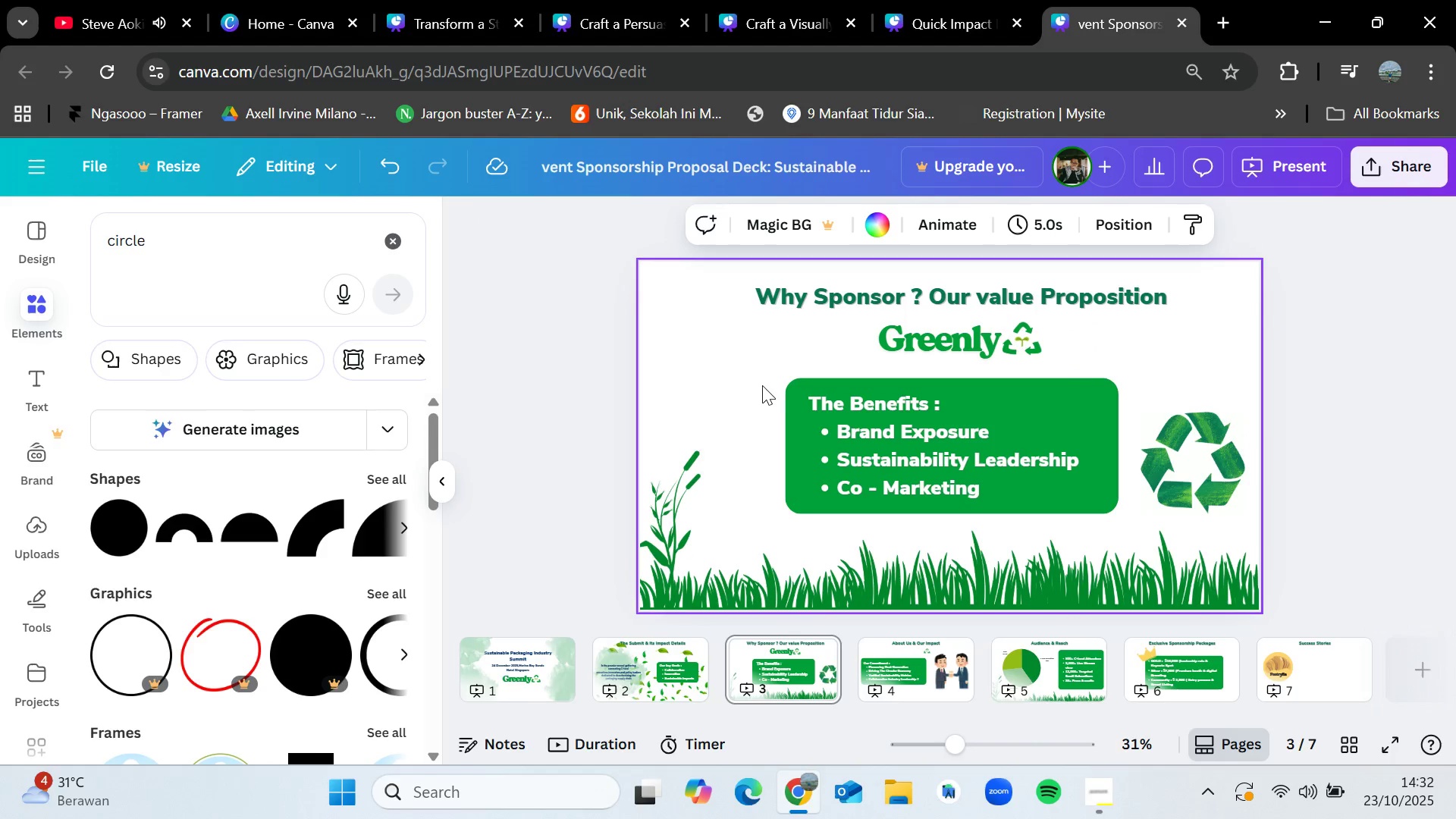 
left_click_drag(start_coordinate=[762, 385], to_coordinate=[890, 497])
 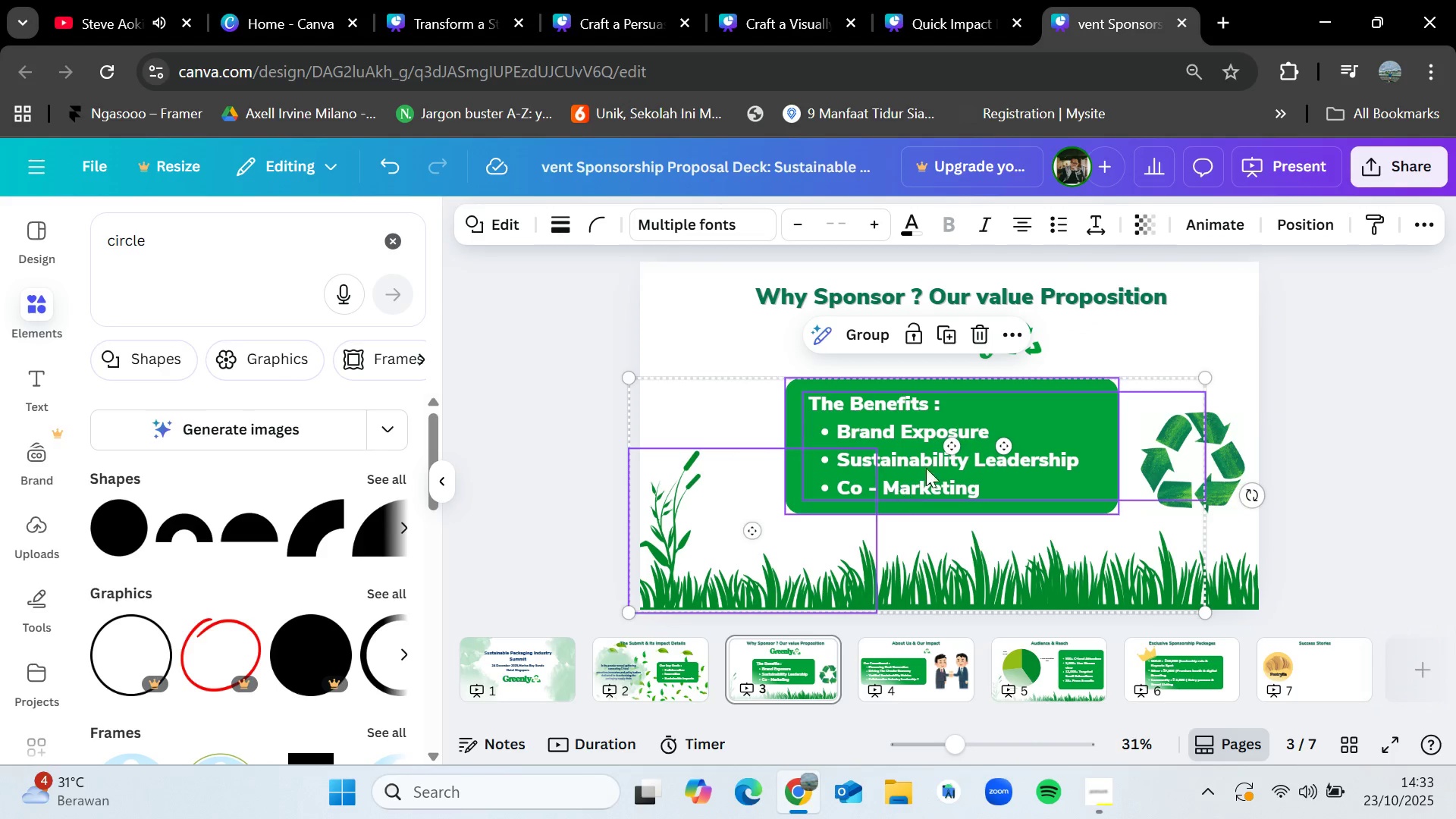 
left_click([927, 425])
 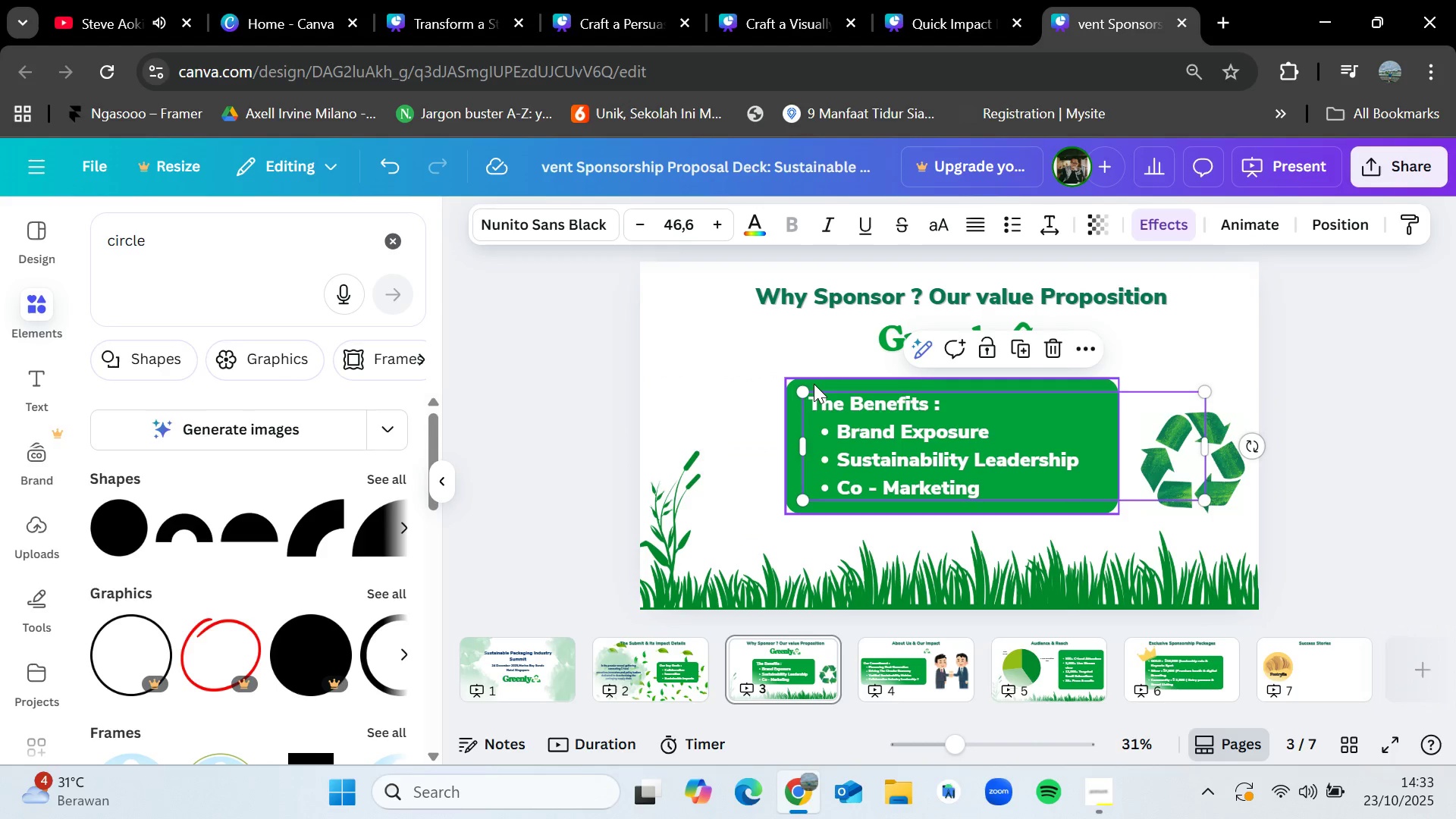 
hold_key(key=ShiftLeft, duration=0.51)
left_click([814, 384])
 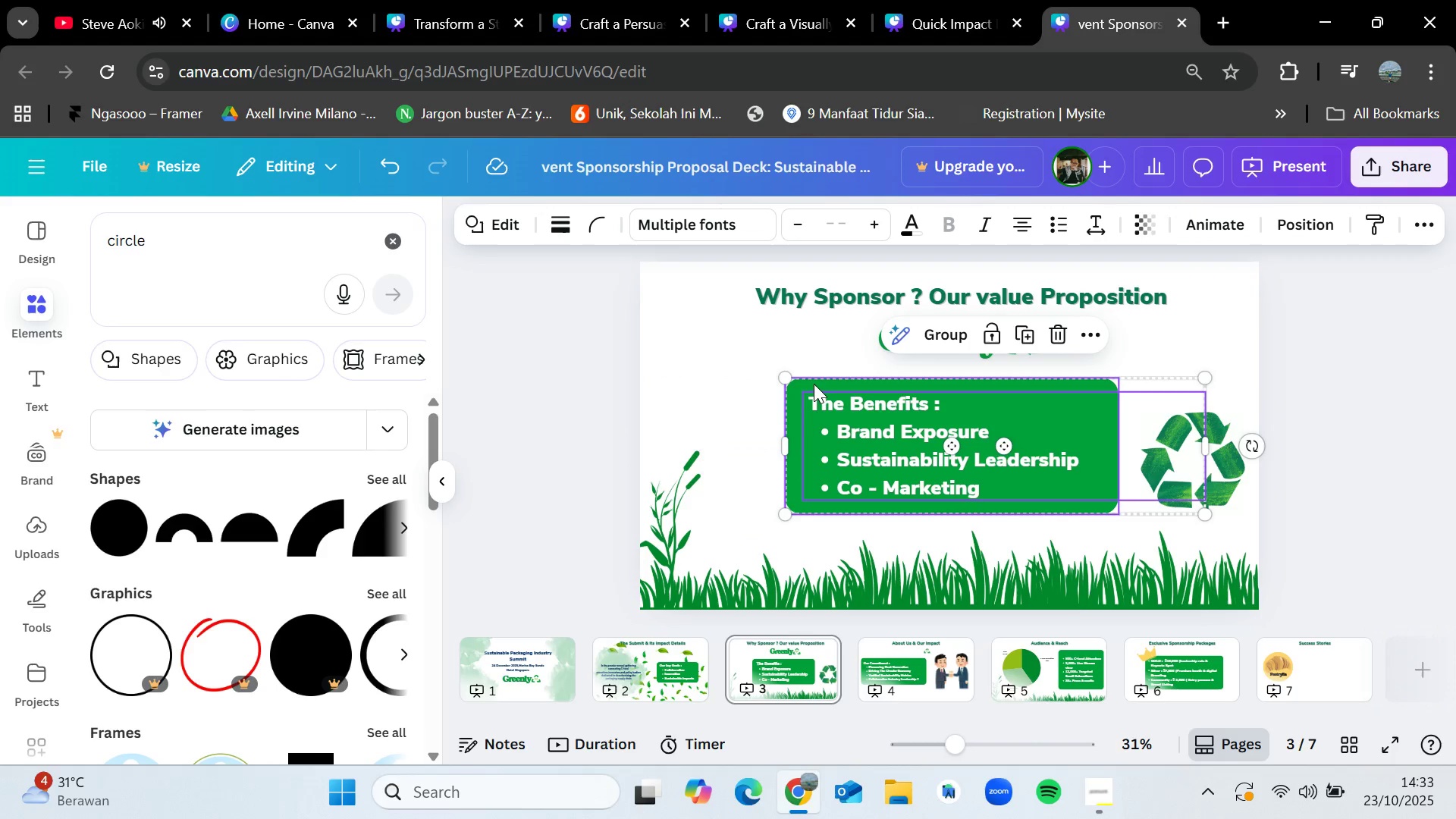 
key(Control+C)
 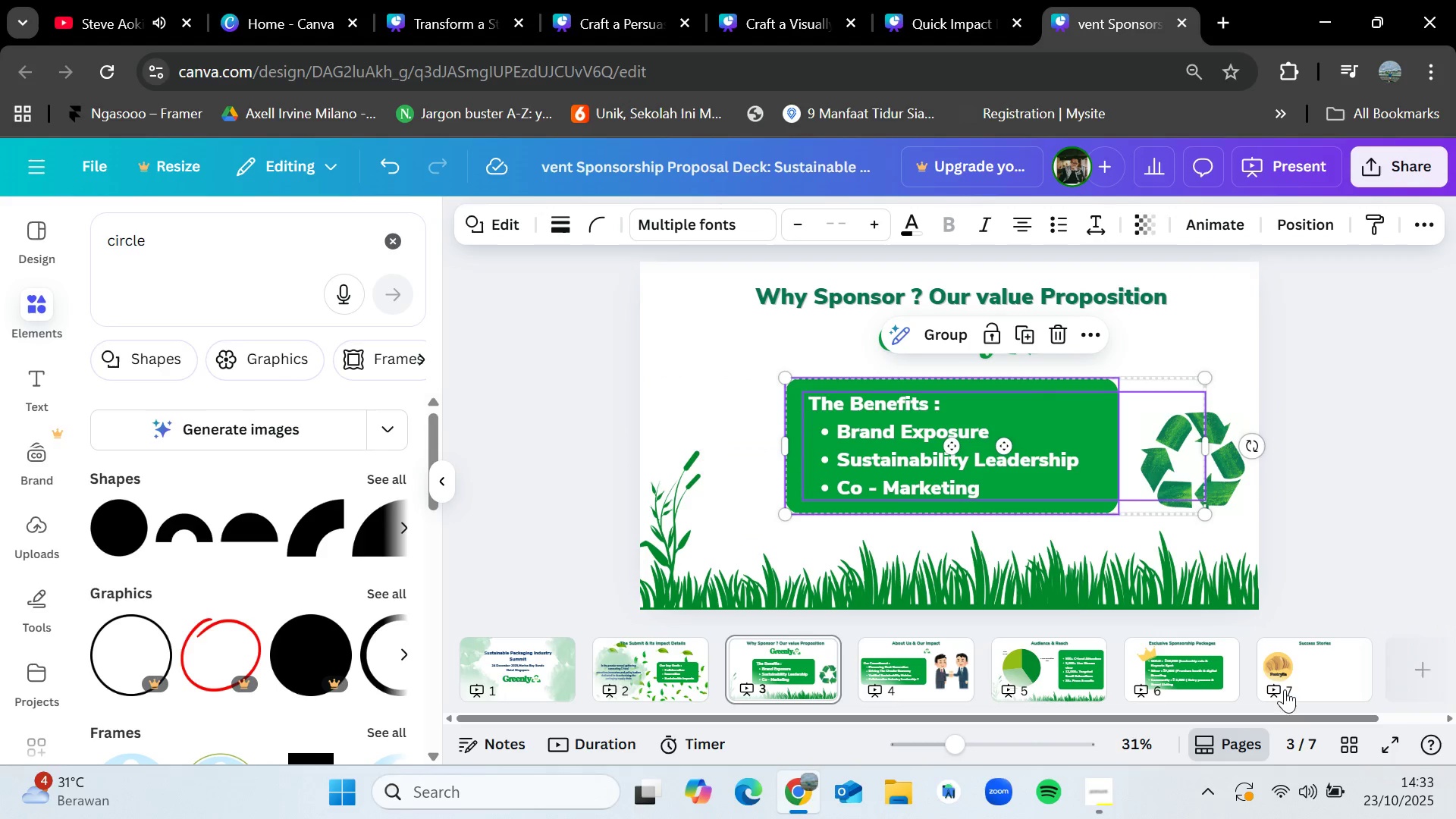 
left_click([1295, 667])
 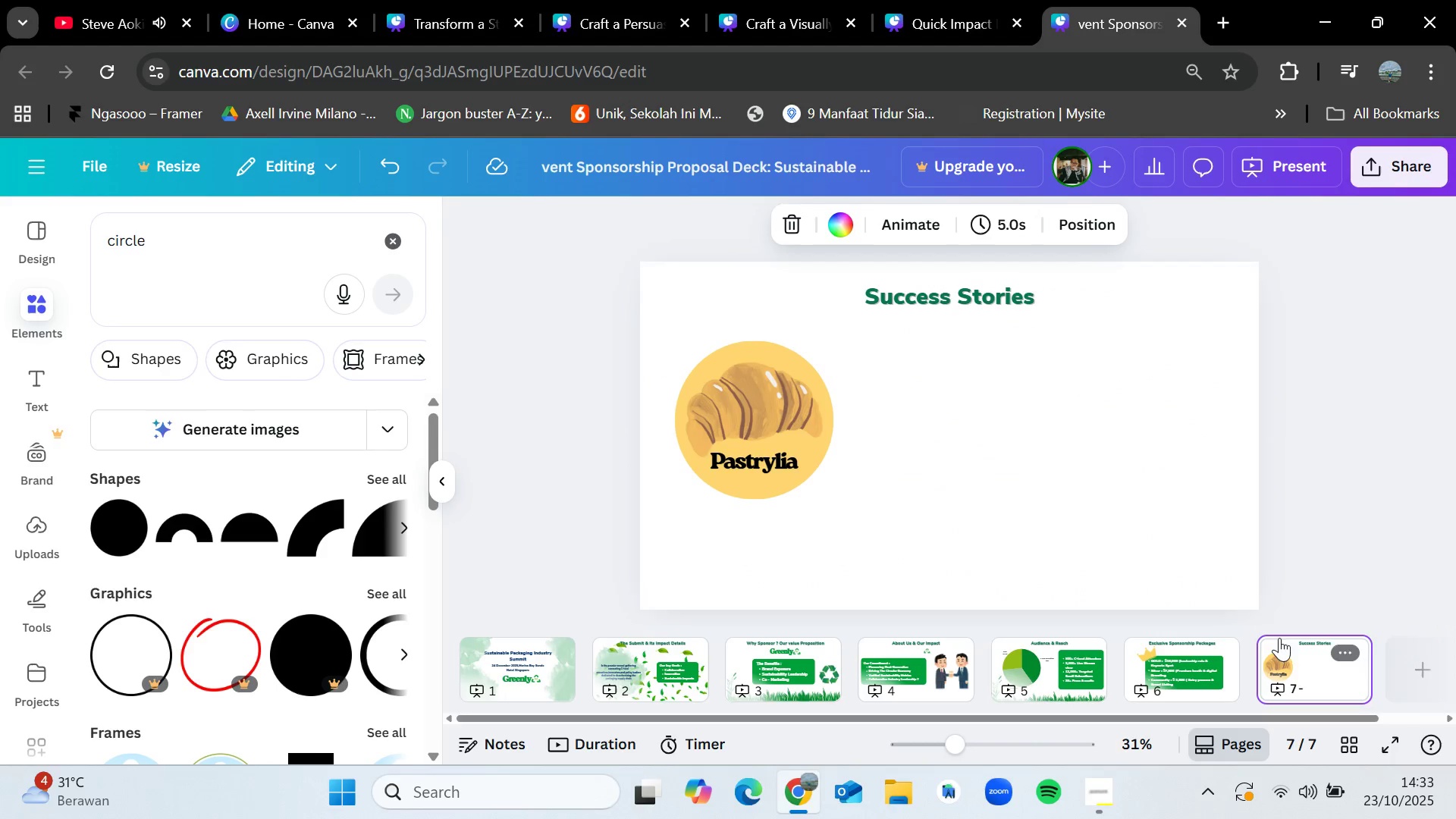 
key(Control+V)
 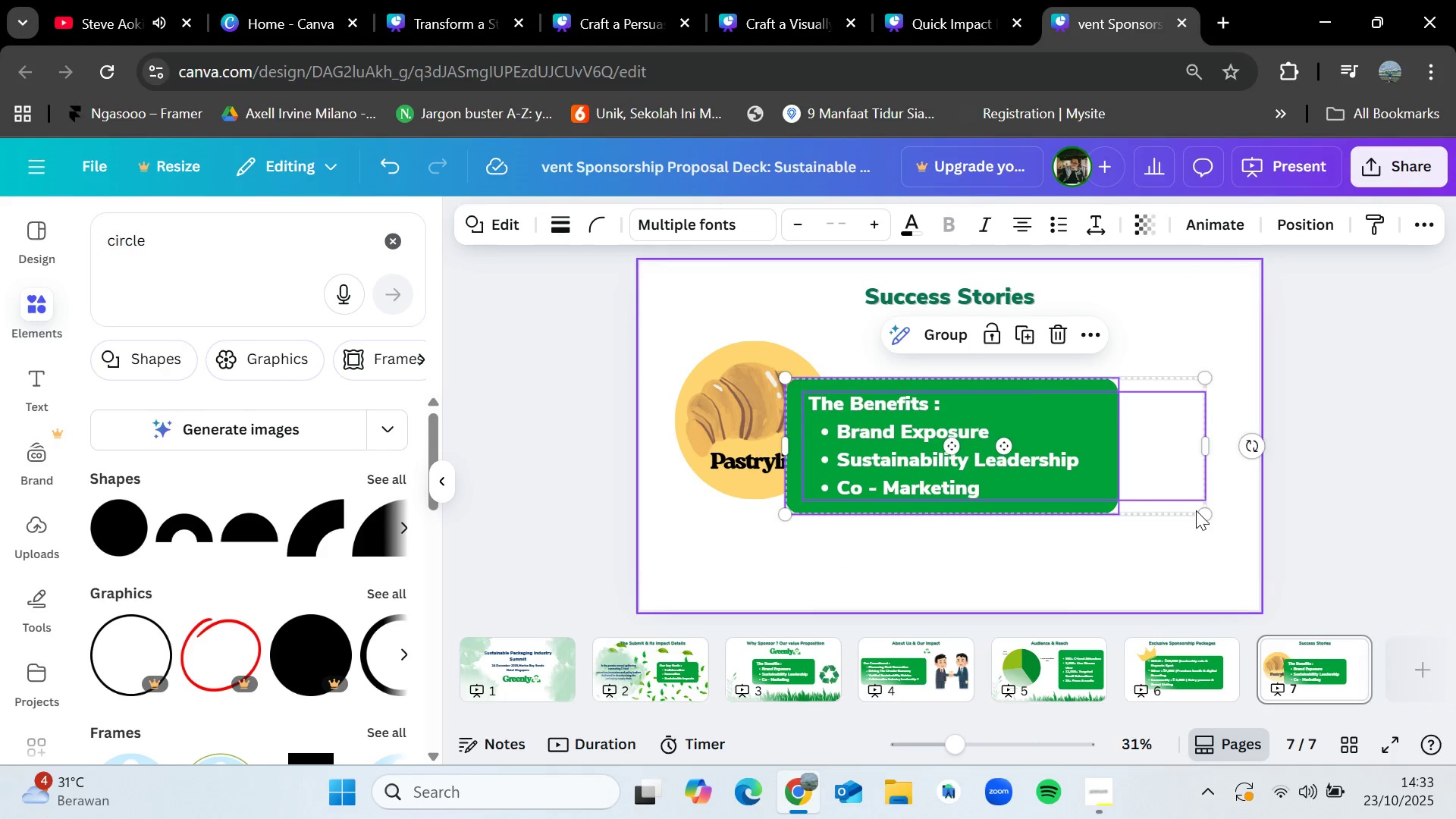 
left_click_drag(start_coordinate=[1204, 518], to_coordinate=[1033, 445])
 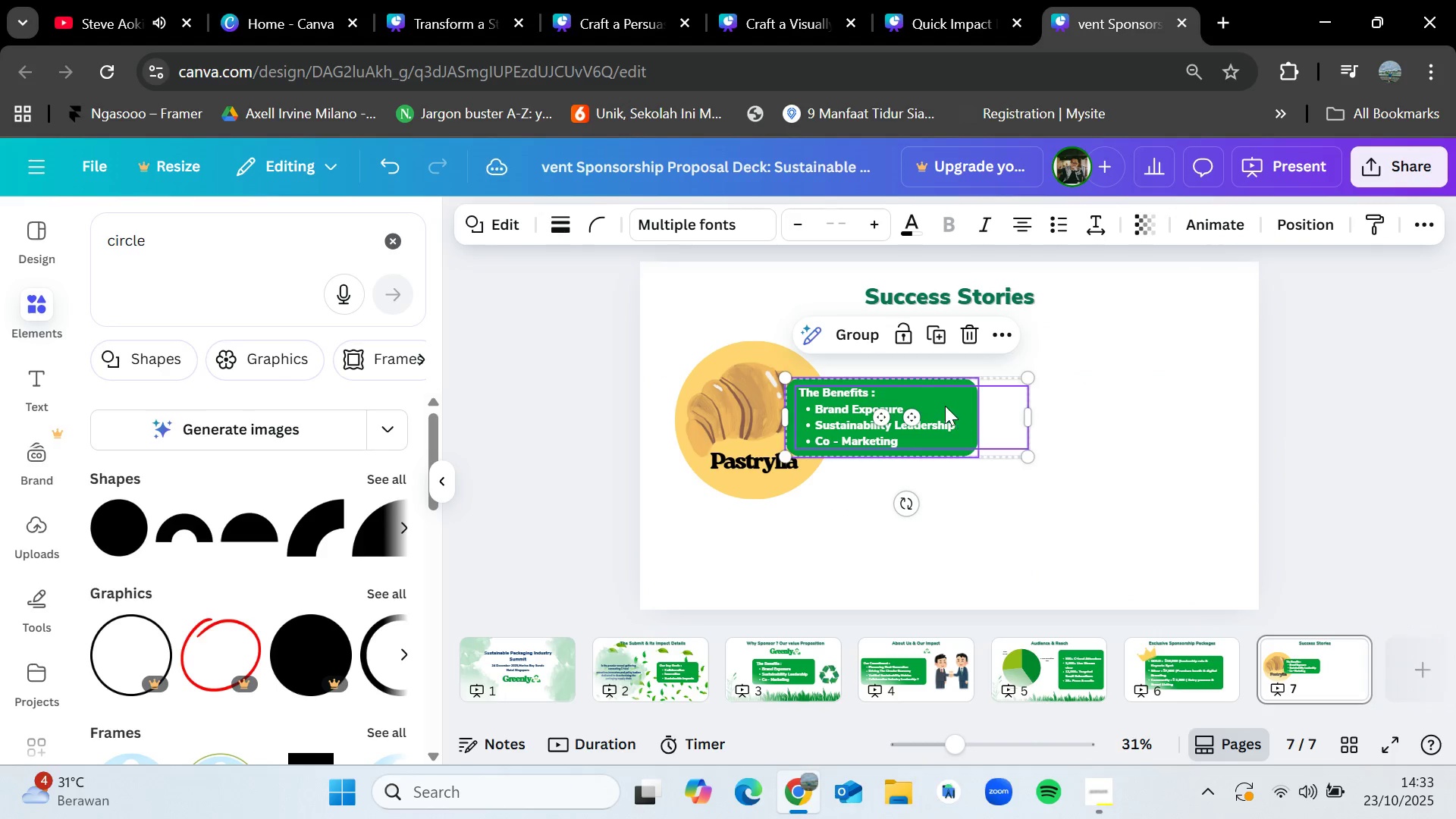 
left_click_drag(start_coordinate=[940, 402], to_coordinate=[823, 535])
 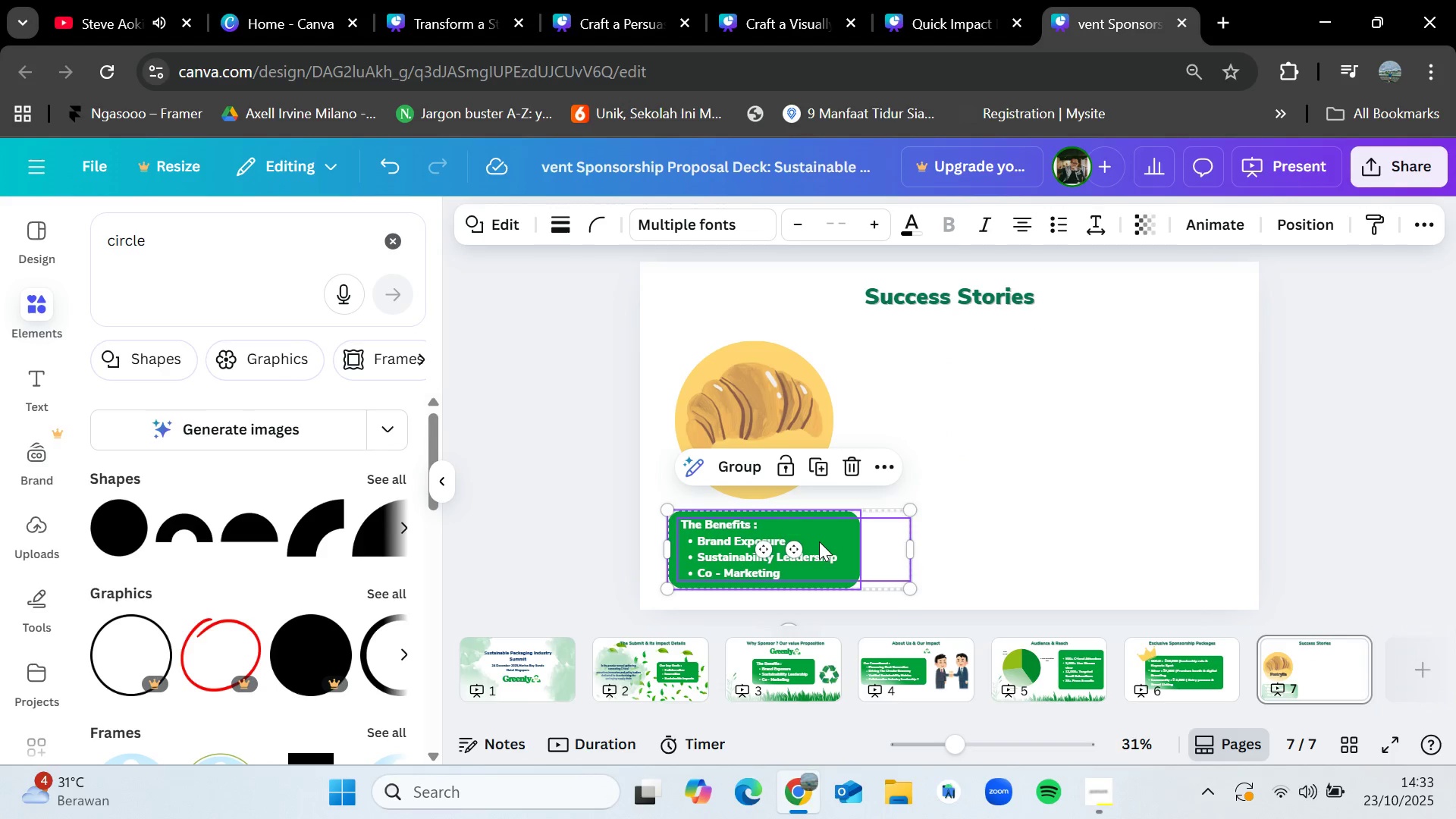 
left_click([1159, 454])
 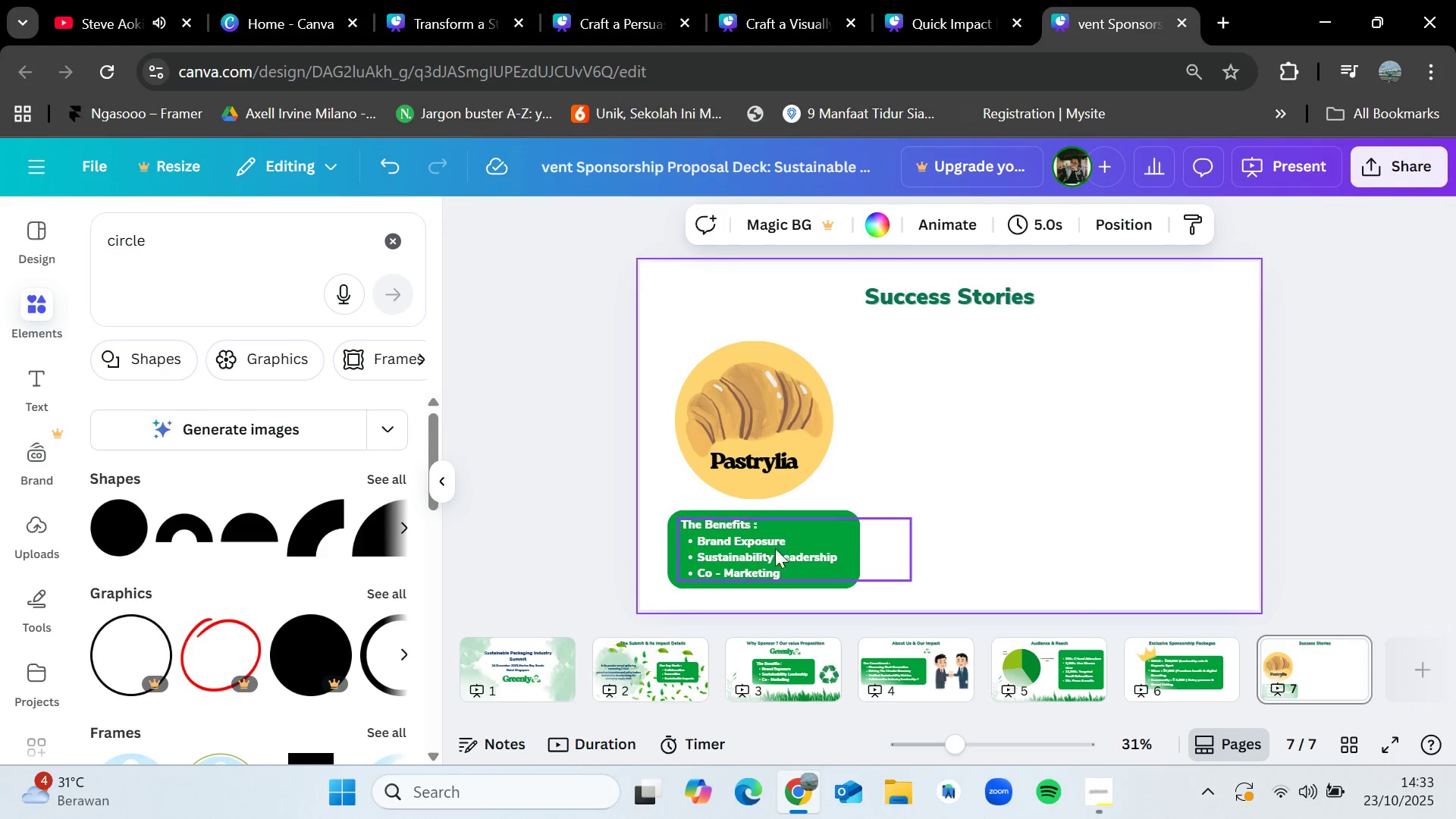 
left_click_drag(start_coordinate=[808, 550], to_coordinate=[798, 549])
 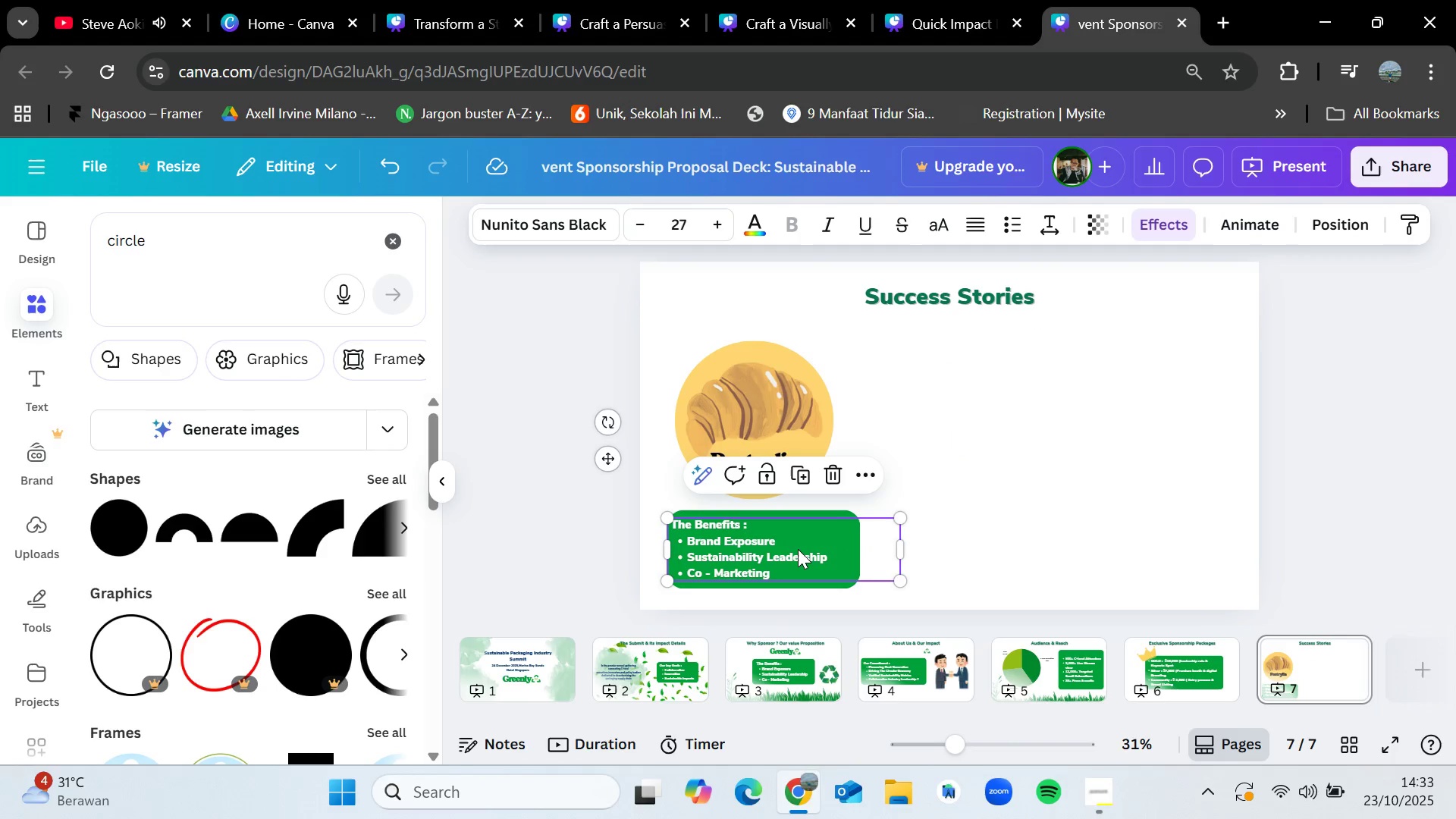 
key(Control+Z)
 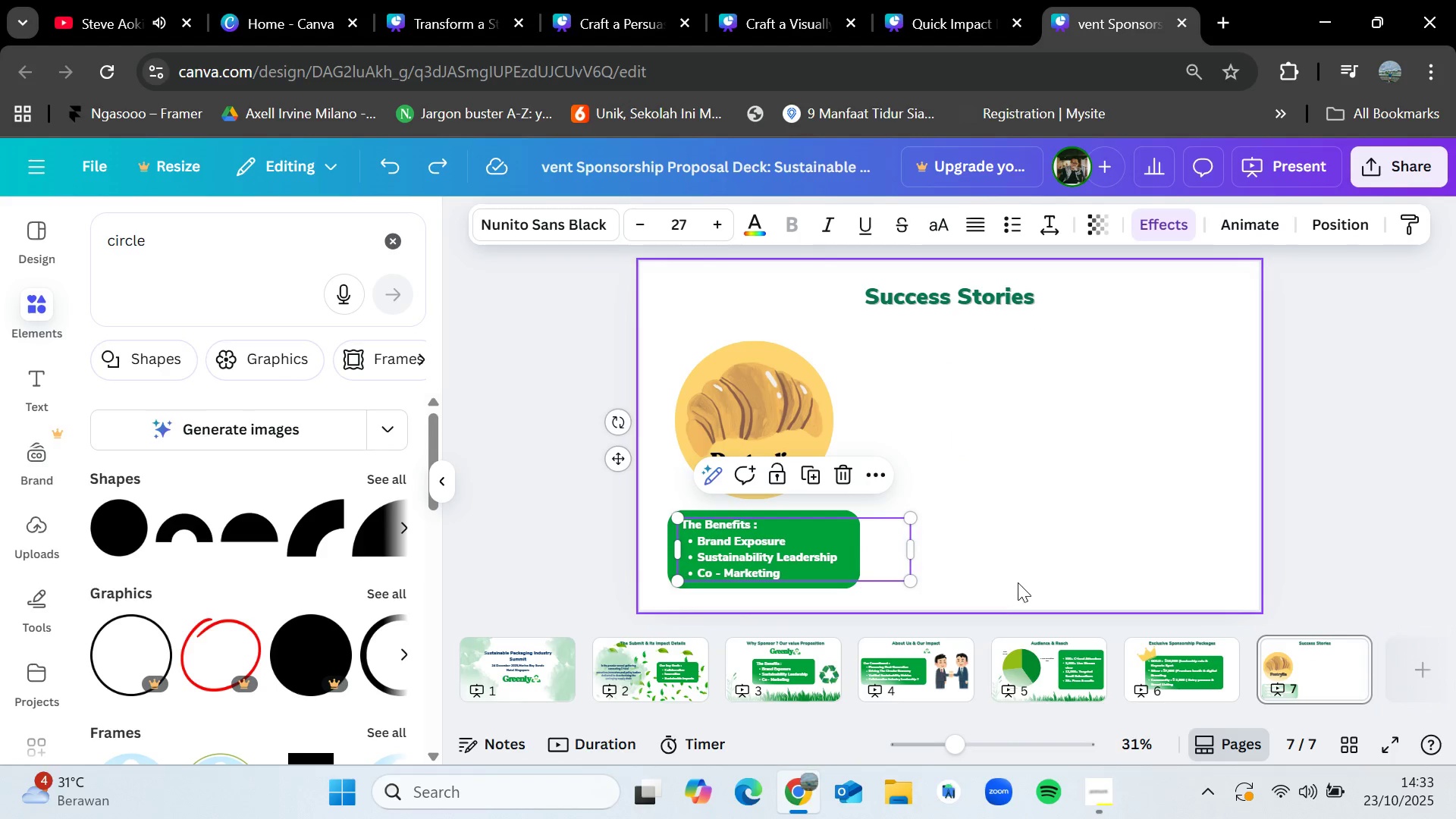 
left_click([1018, 572])
 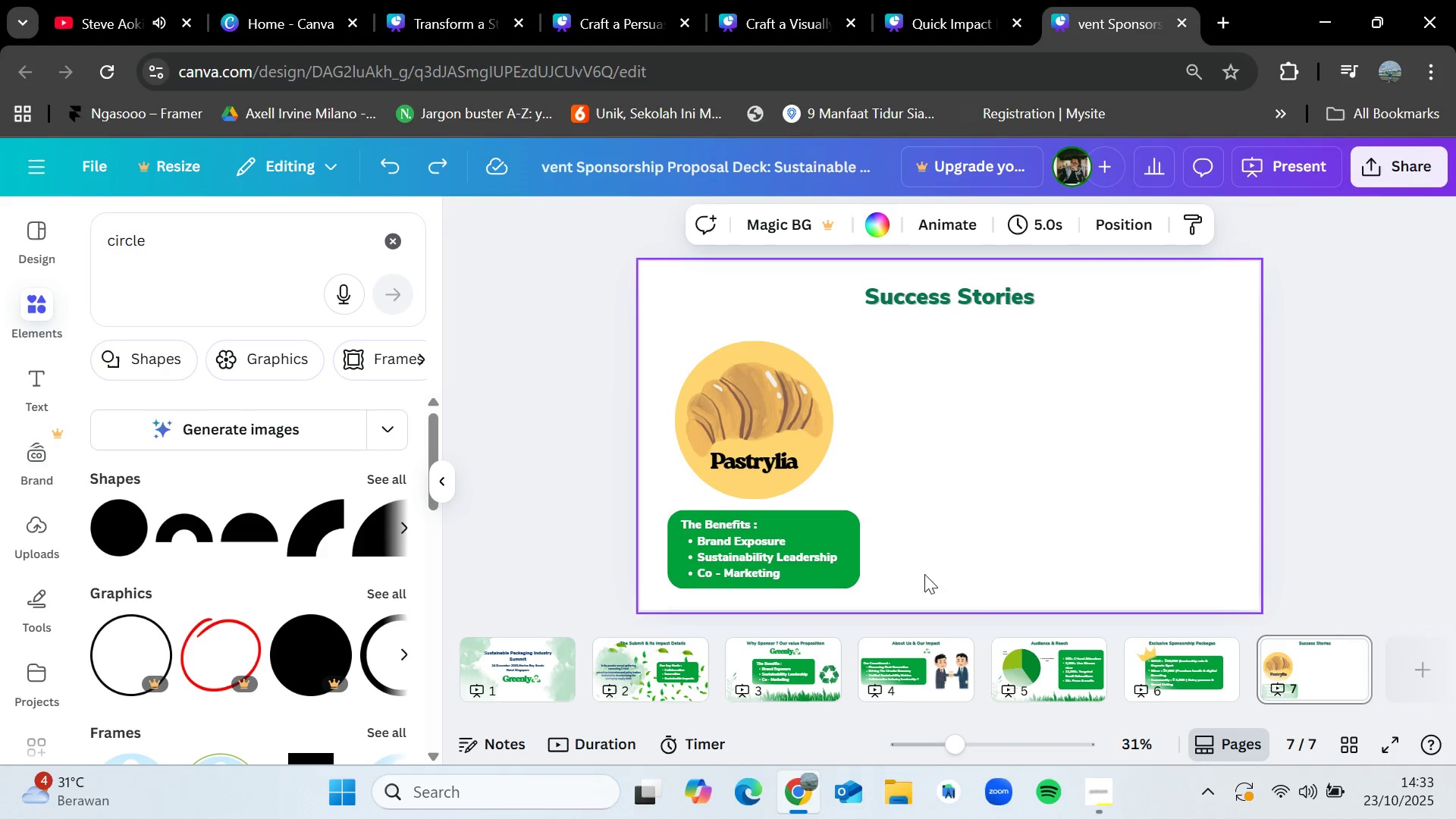 
left_click_drag(start_coordinate=[918, 575], to_coordinate=[710, 548])
 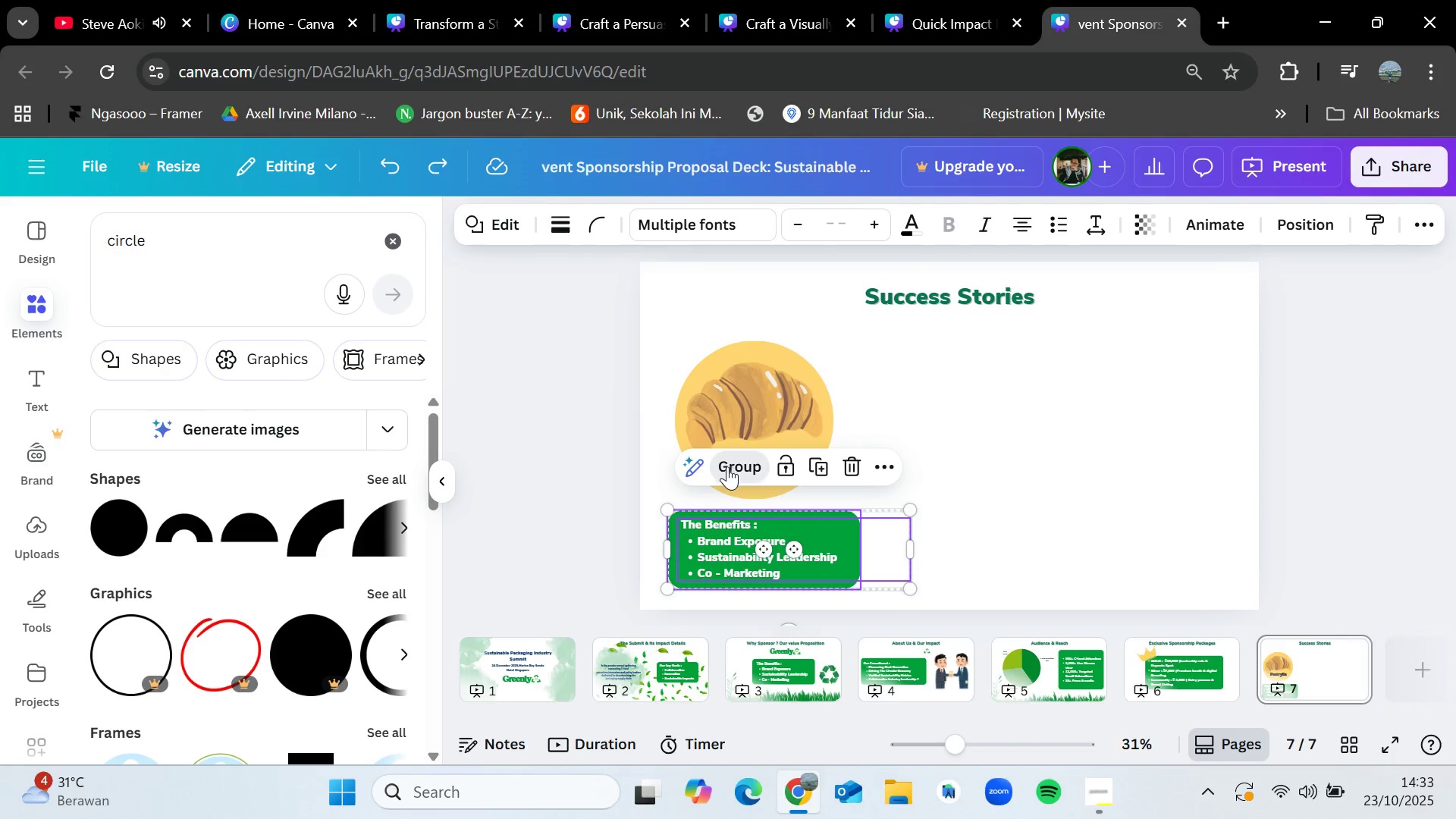 
double_click([1075, 509])
 